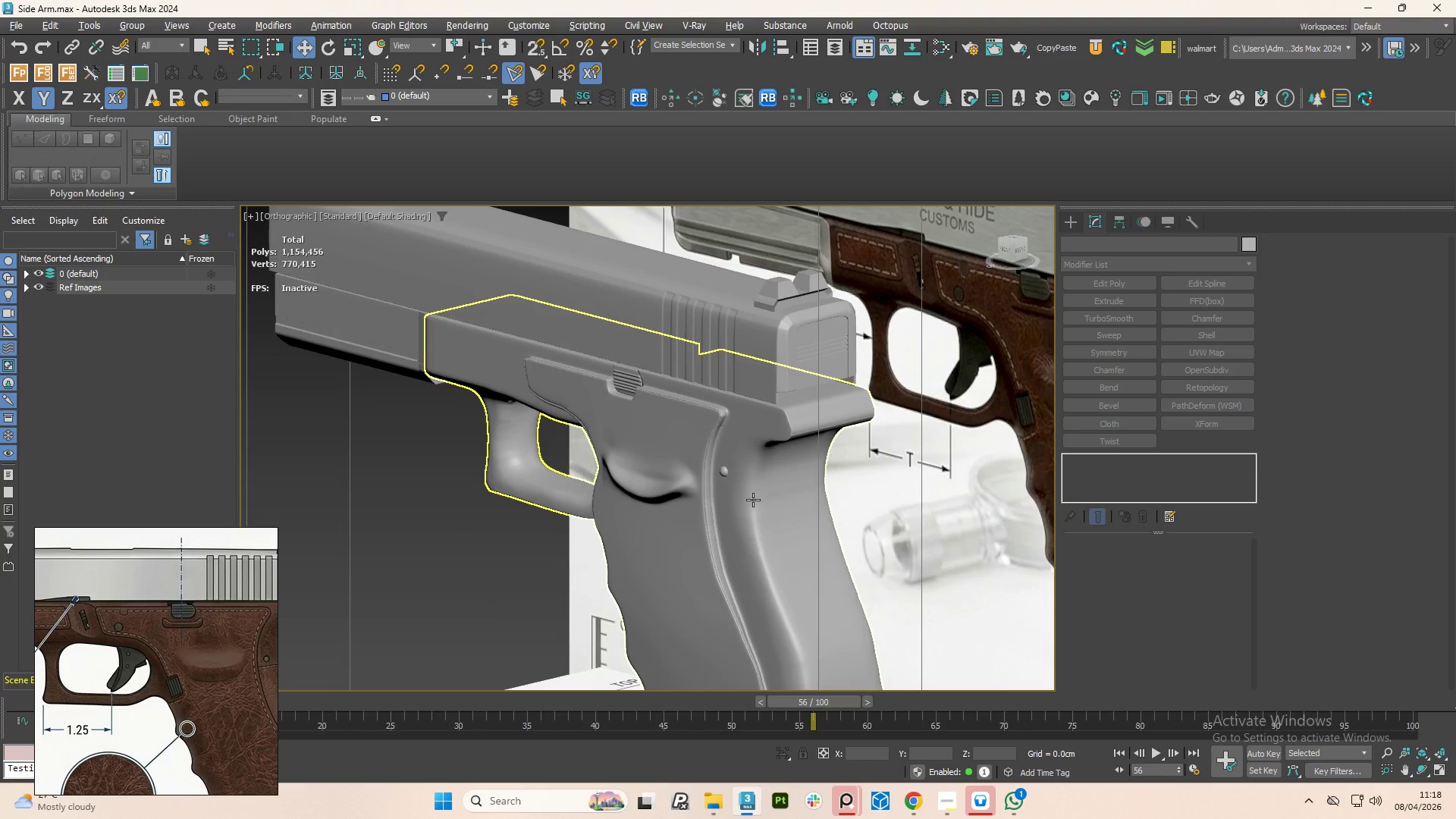 
hold_key(key=AltLeft, duration=1.12)
 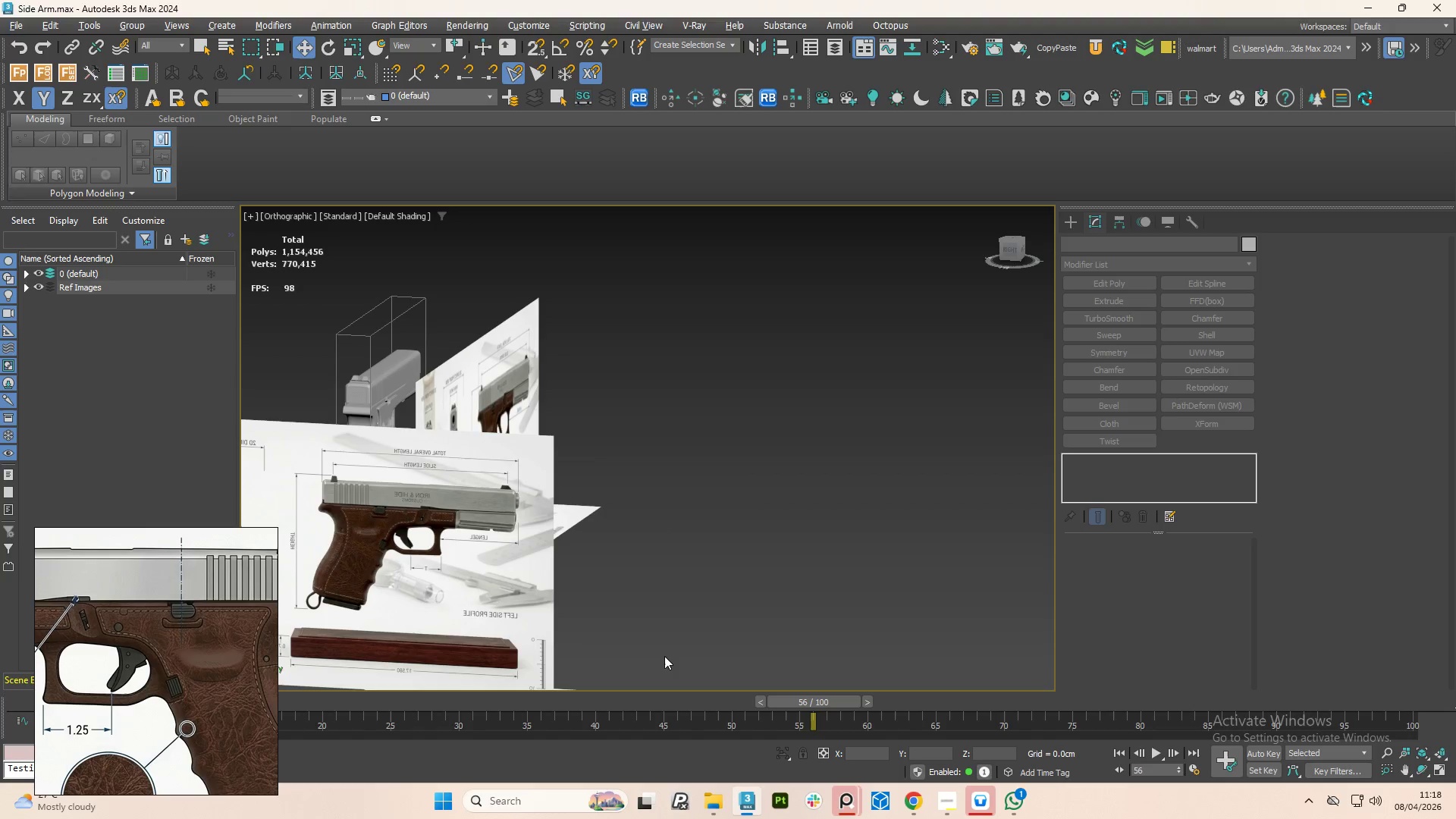 
scroll: coordinate [698, 486], scroll_direction: down, amount: 4.0
 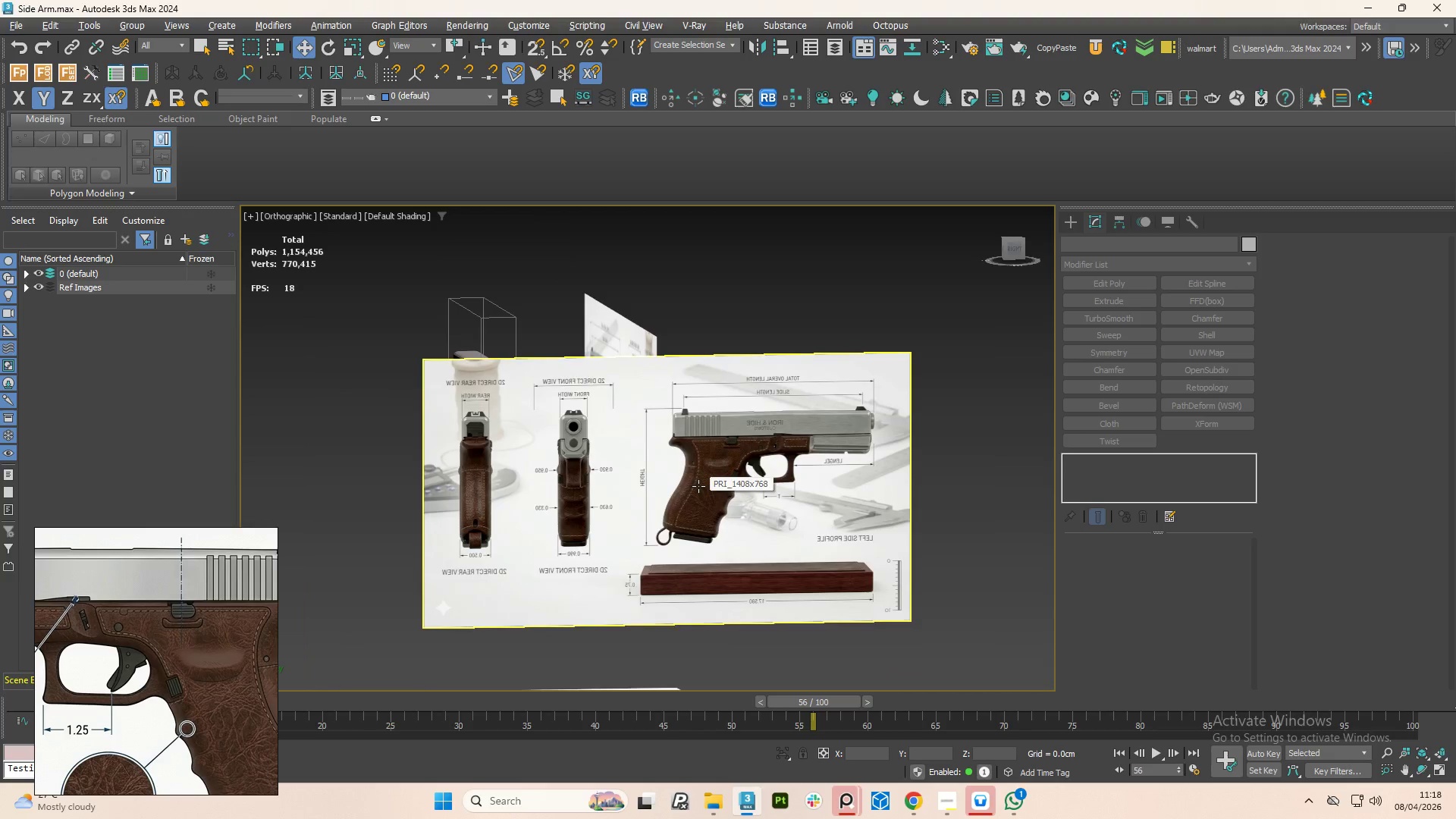 
hold_key(key=AltLeft, duration=1.47)
 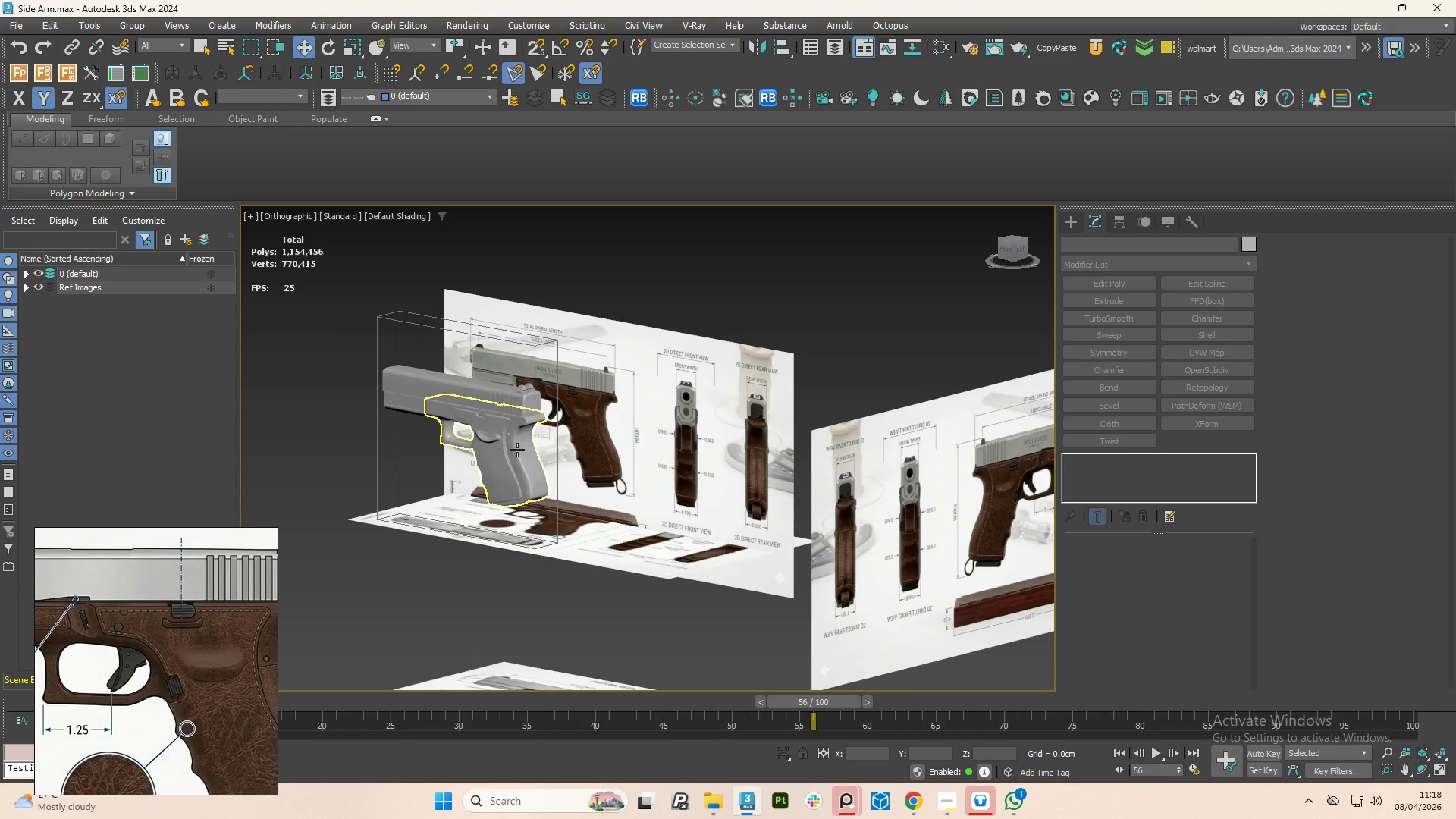 
hold_key(key=ControlLeft, duration=0.81)
left_click([516, 402])
 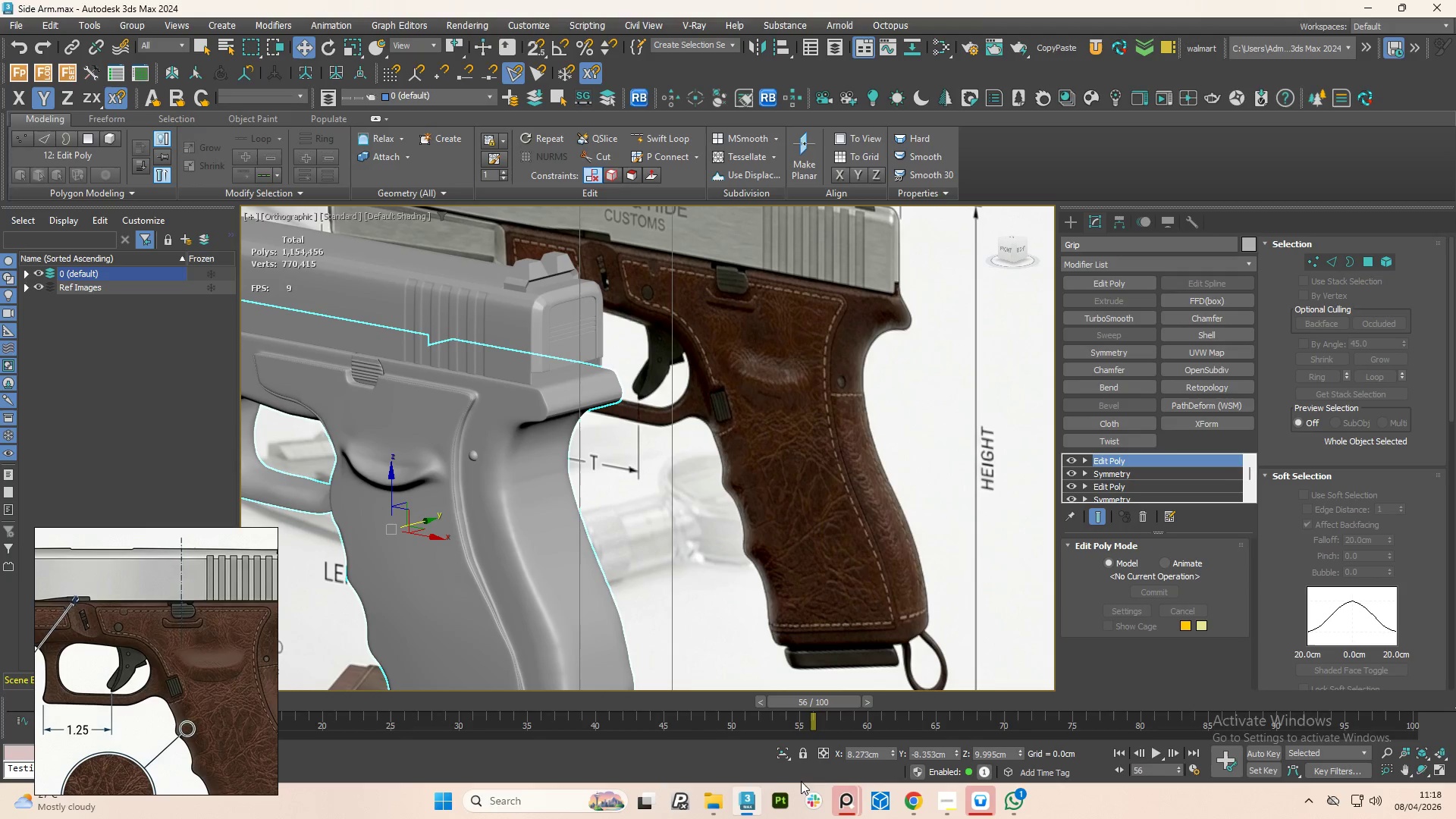 
scroll: coordinate [520, 425], scroll_direction: up, amount: 4.0
 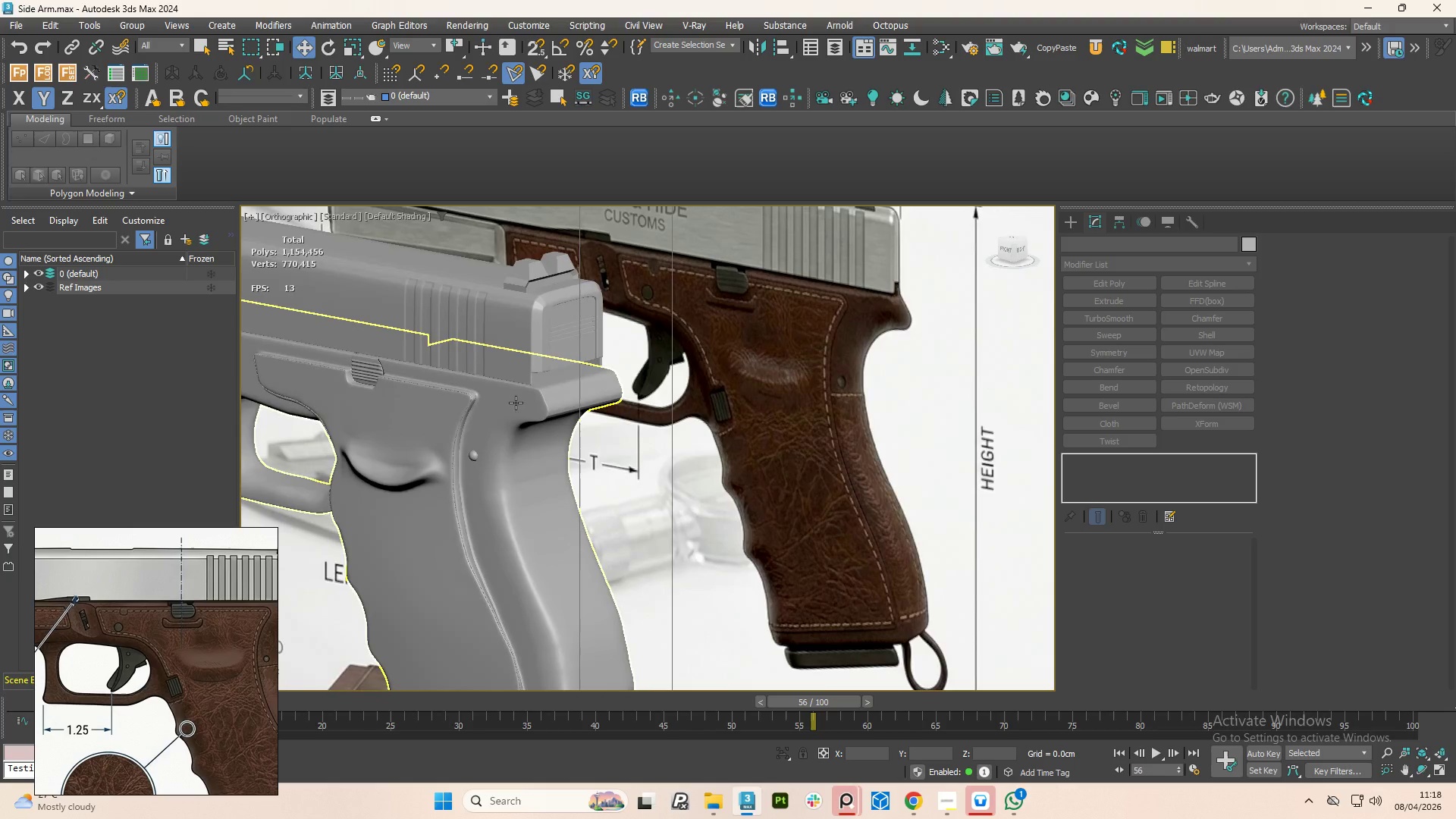 
left_click([783, 756])
 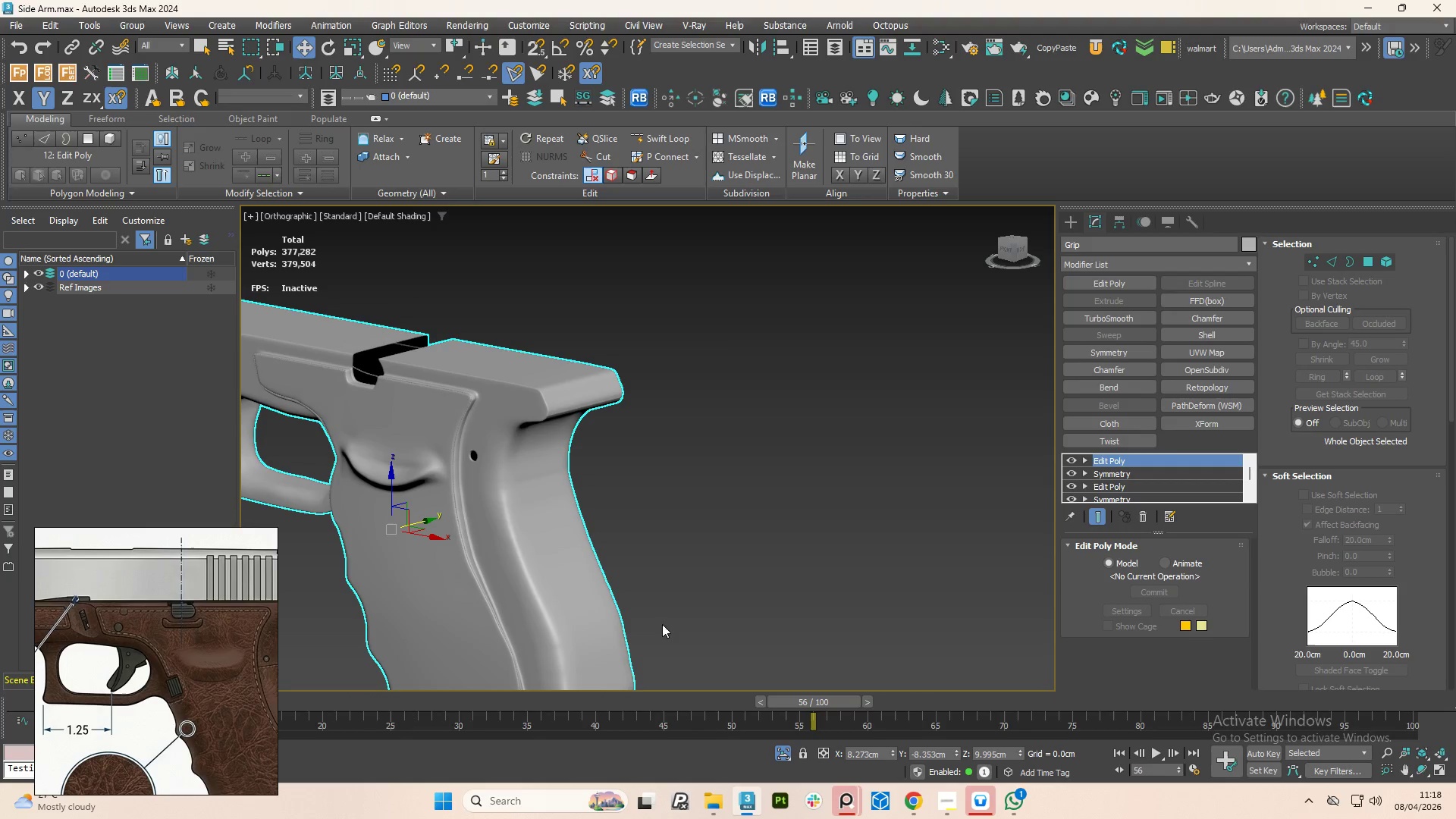 
hold_key(key=AltLeft, duration=1.12)
 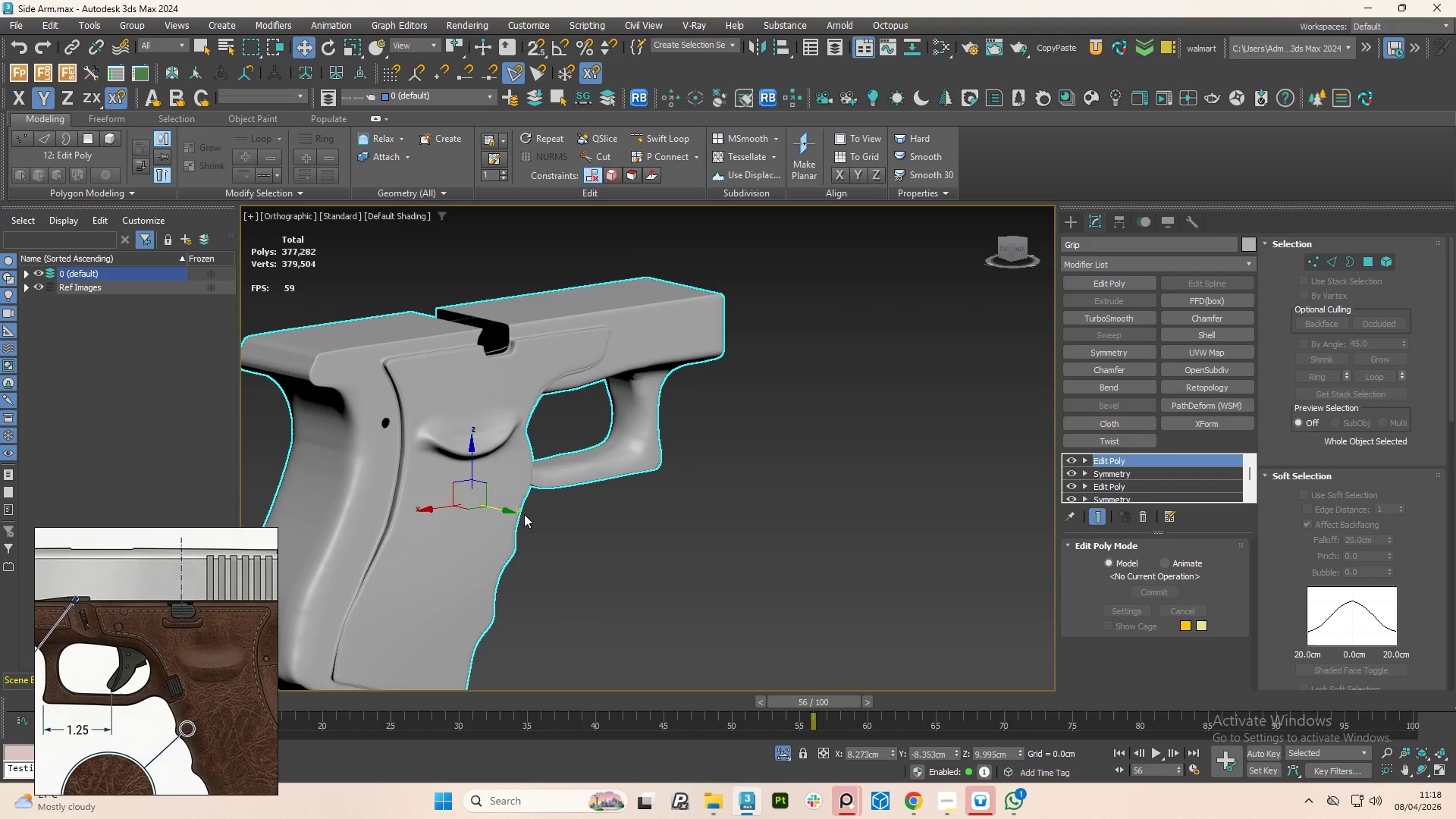 
scroll: coordinate [438, 516], scroll_direction: up, amount: 3.0
 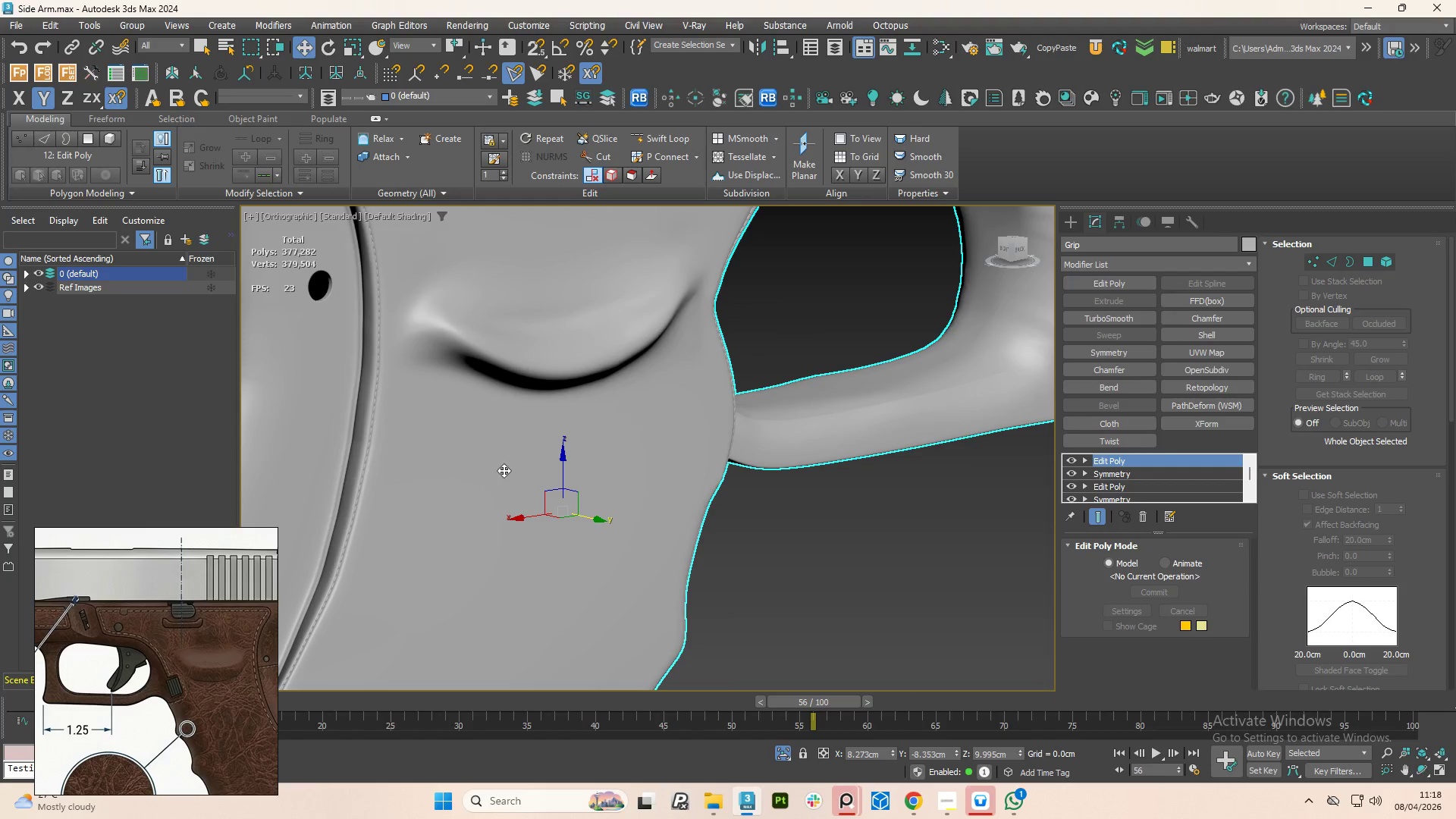 
hold_key(key=AltLeft, duration=0.66)
left_click([491, 450])
 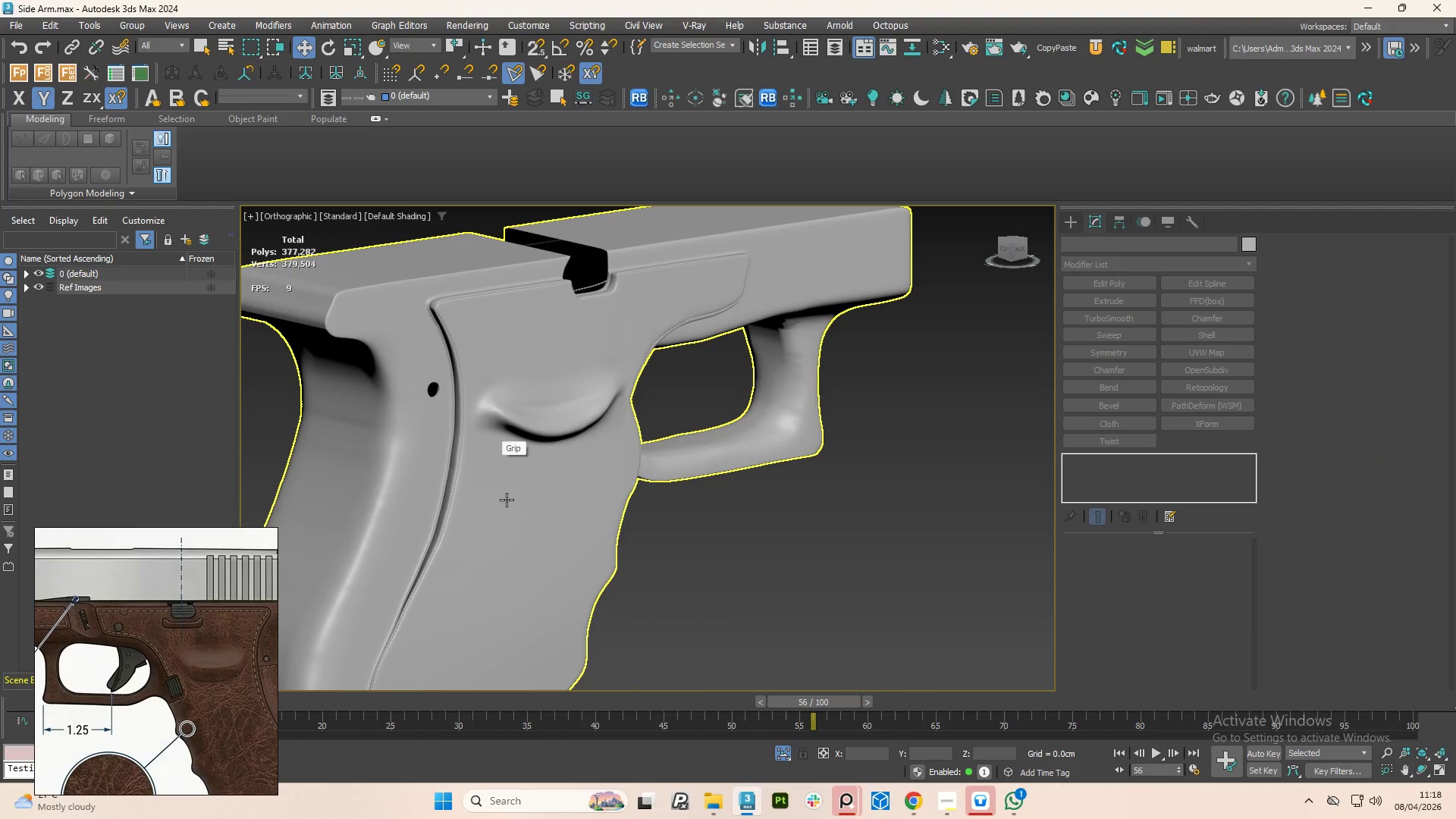 
scroll: coordinate [547, 494], scroll_direction: down, amount: 2.0
 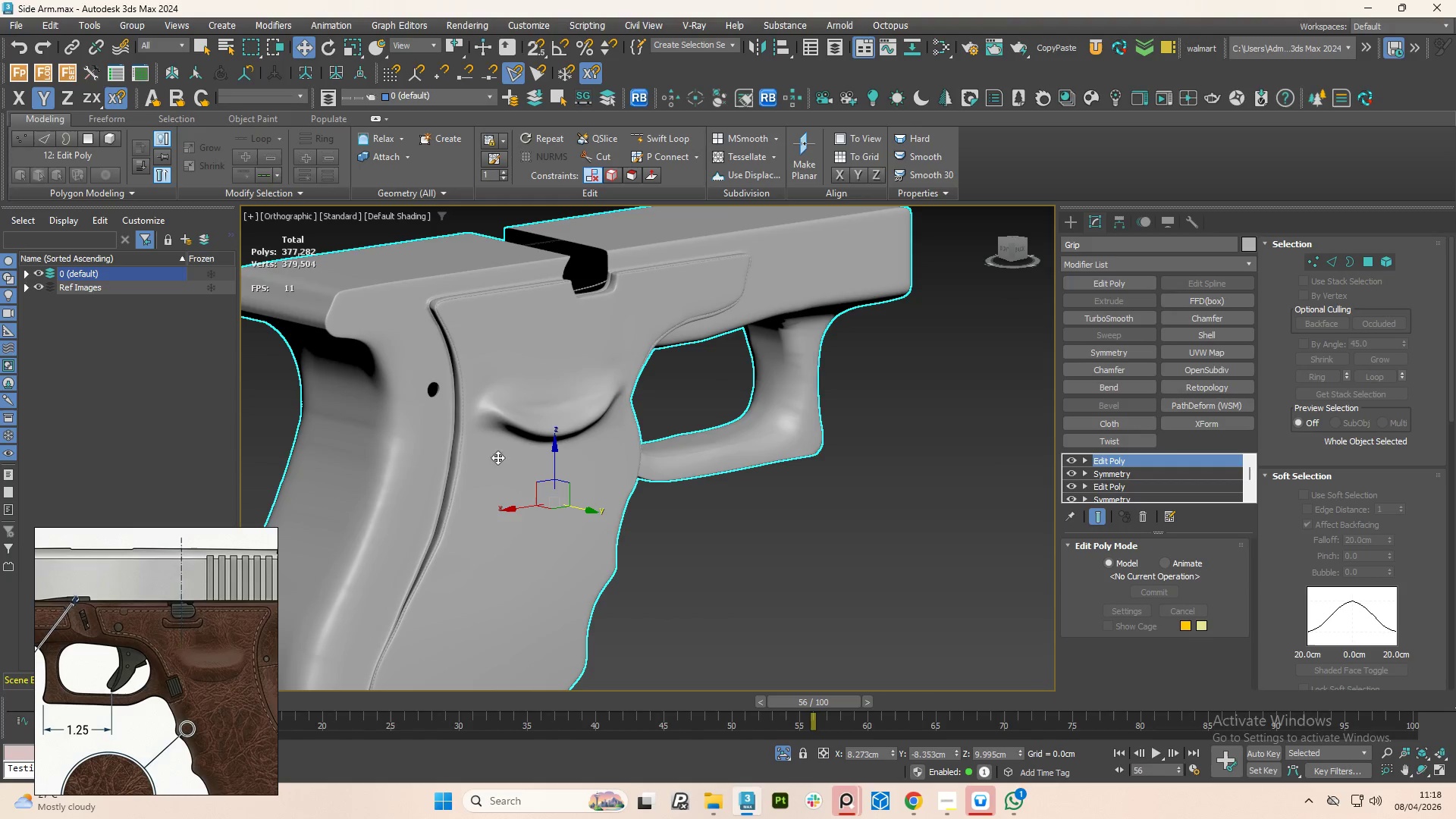 
hold_key(key=AltLeft, duration=0.67)
 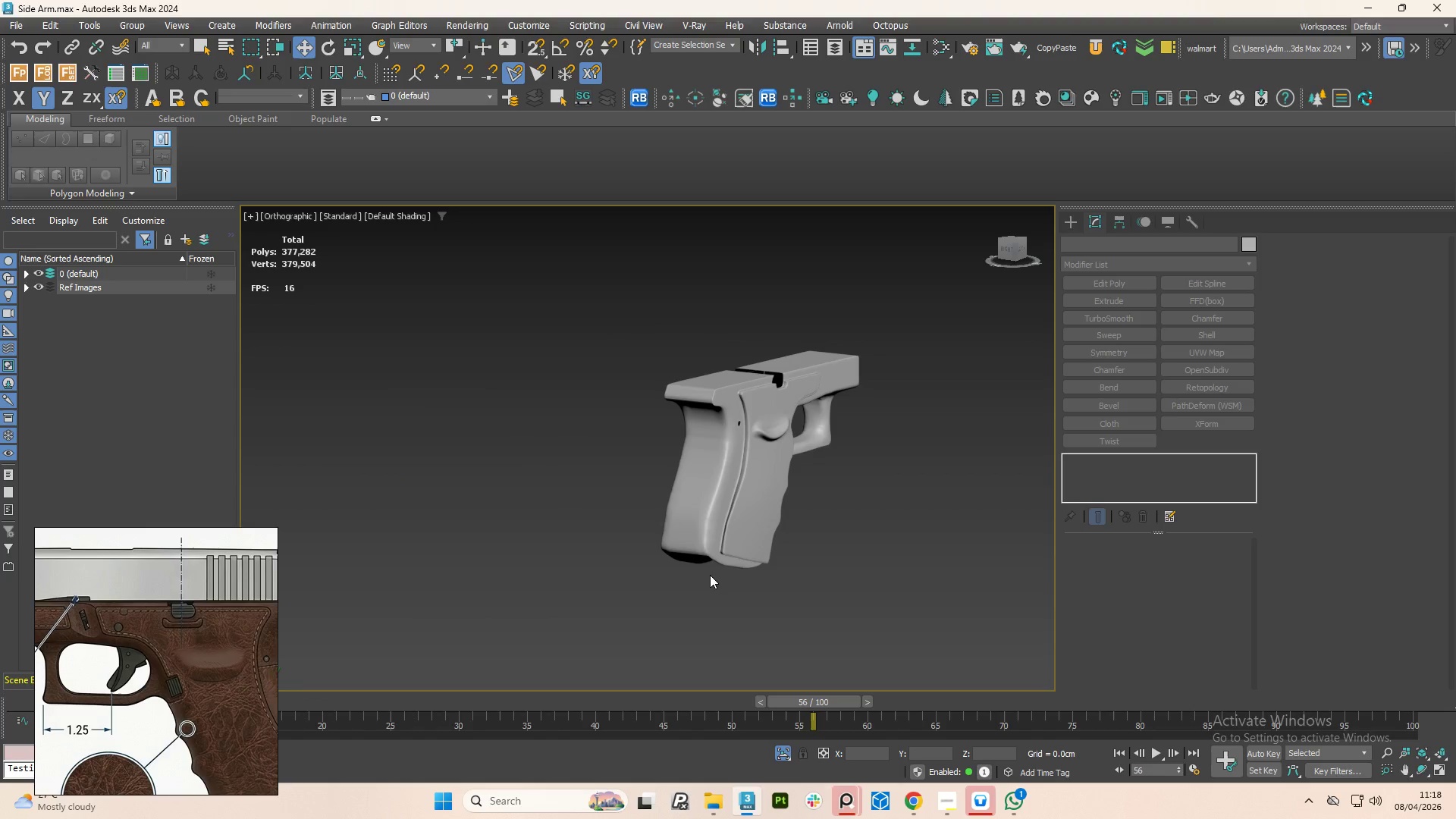 
scroll: coordinate [536, 479], scroll_direction: down, amount: 3.0
 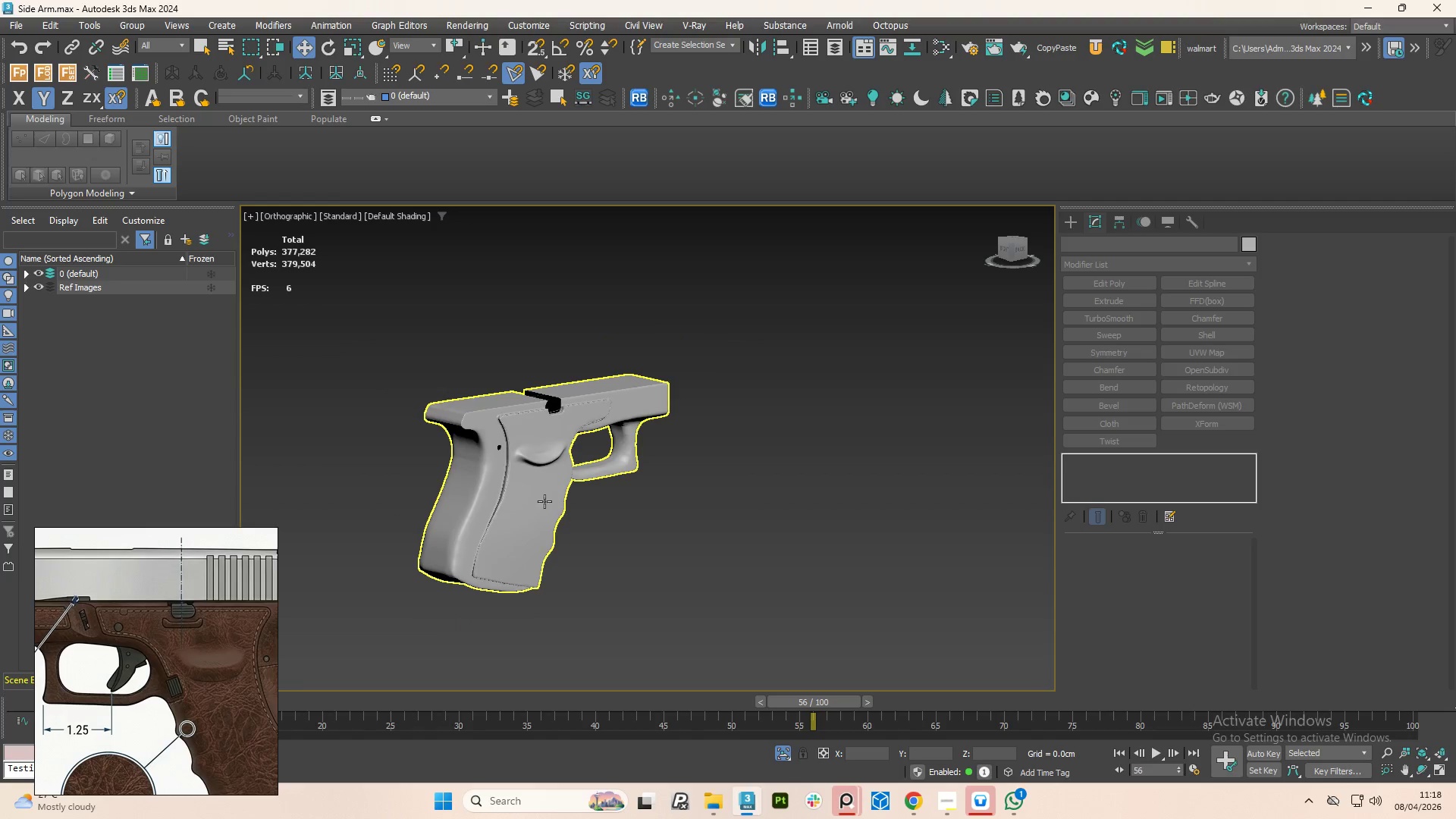 
key(Control+Z)
 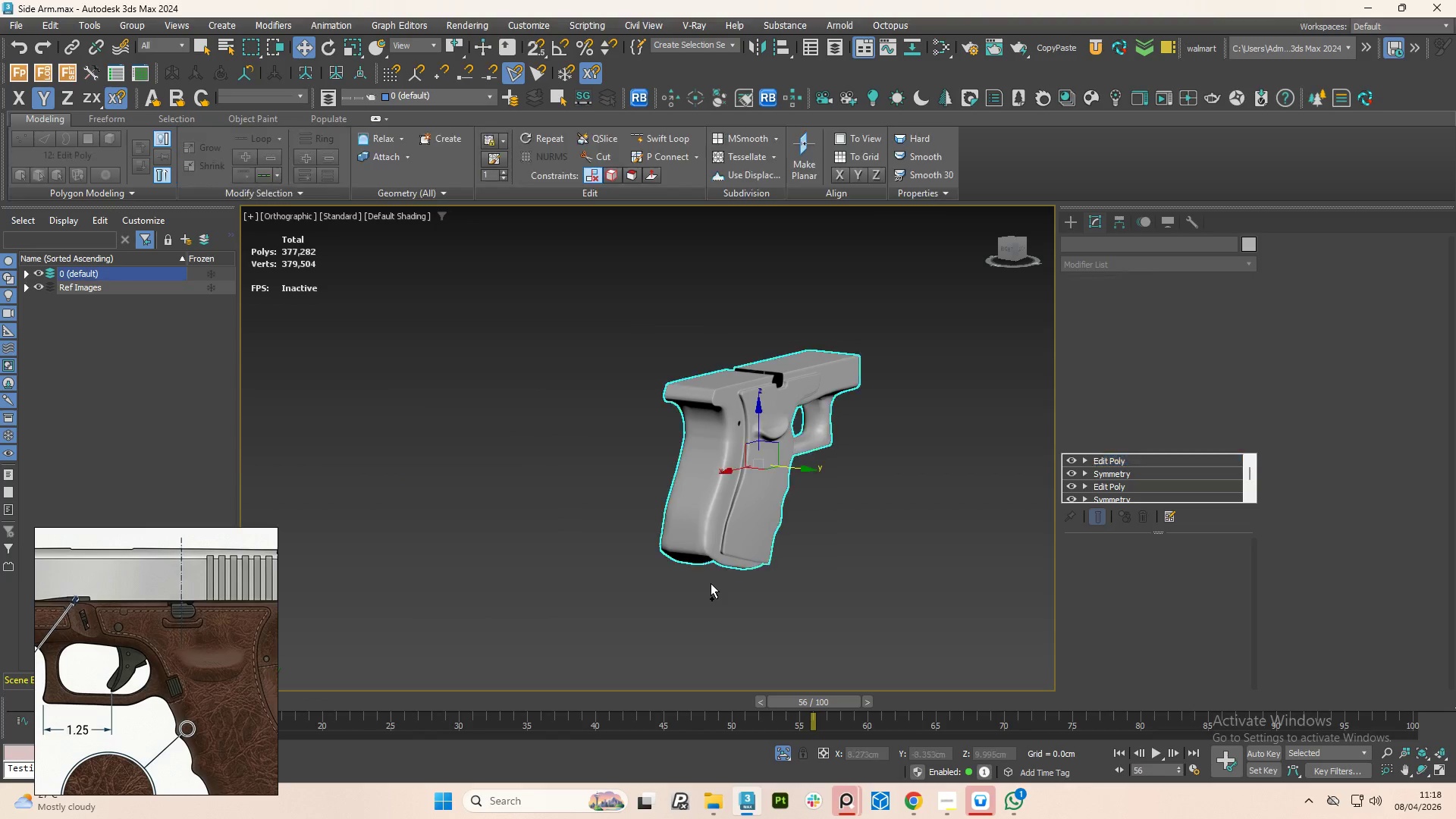 
key(Control+Z)
 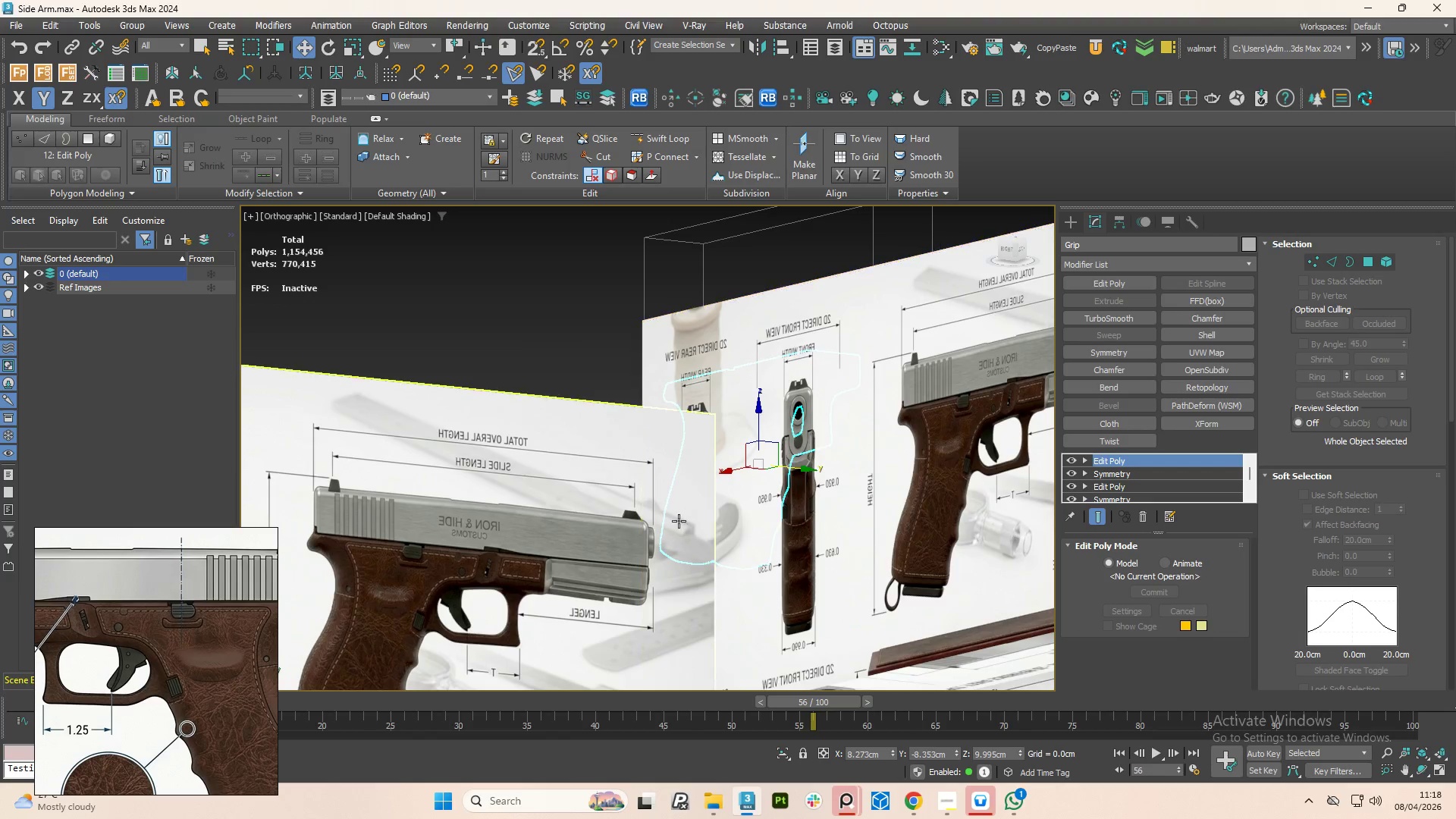 
hold_key(key=AltLeft, duration=1.08)
 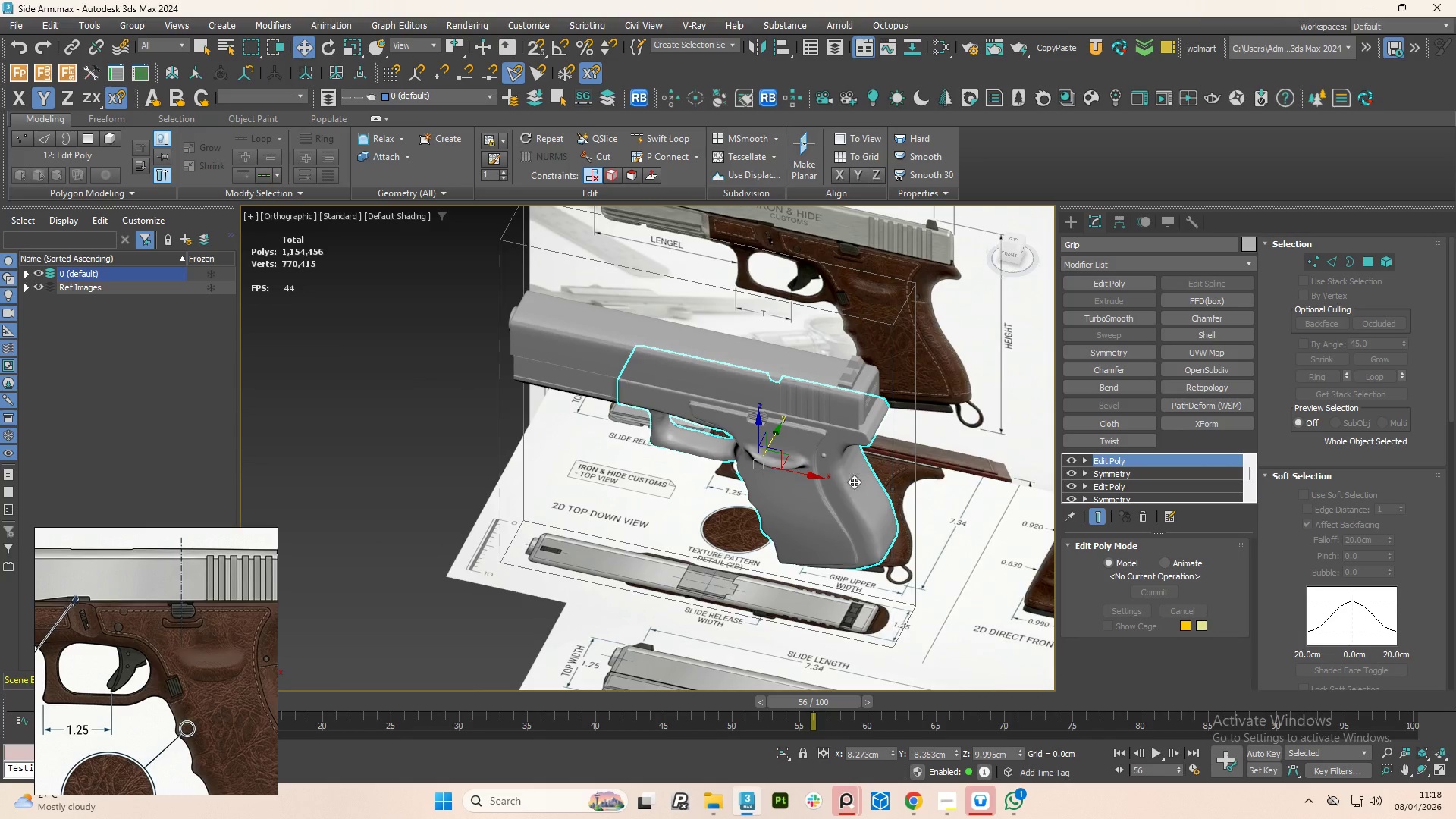 
hold_key(key=ControlLeft, duration=0.73)
 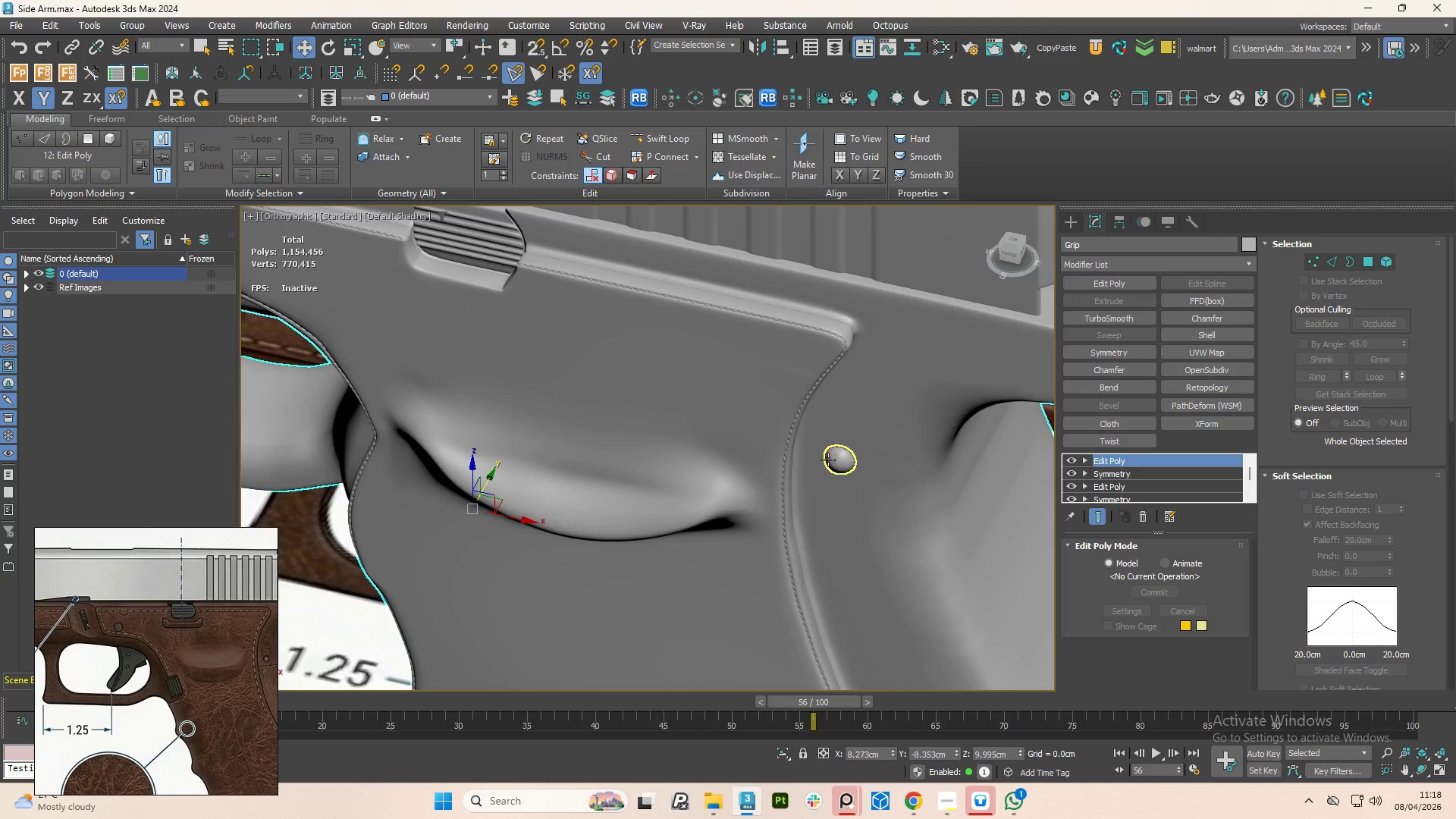 
scroll: coordinate [819, 466], scroll_direction: up, amount: 5.0
 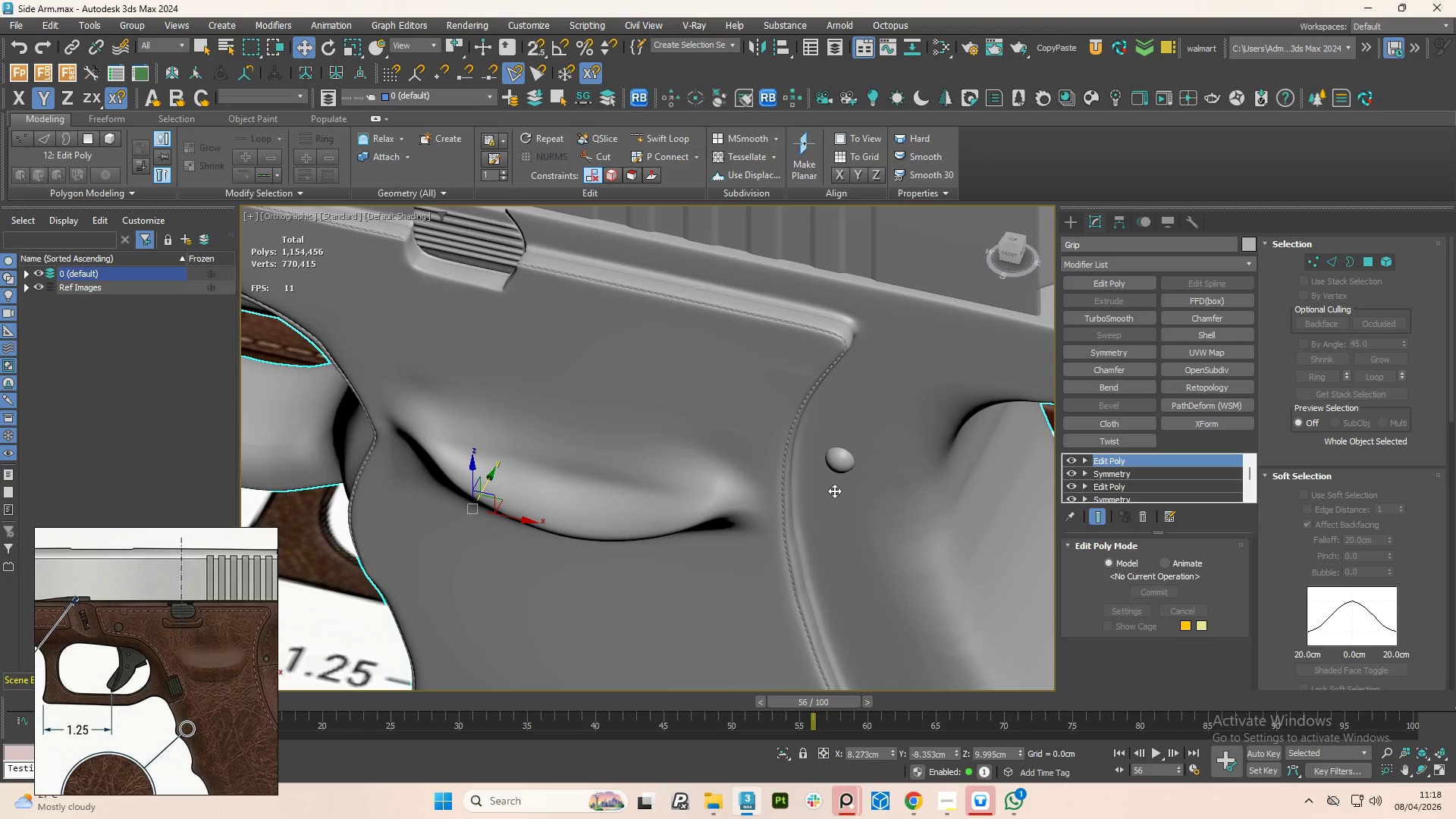 
scroll: coordinate [824, 460], scroll_direction: down, amount: 3.0
 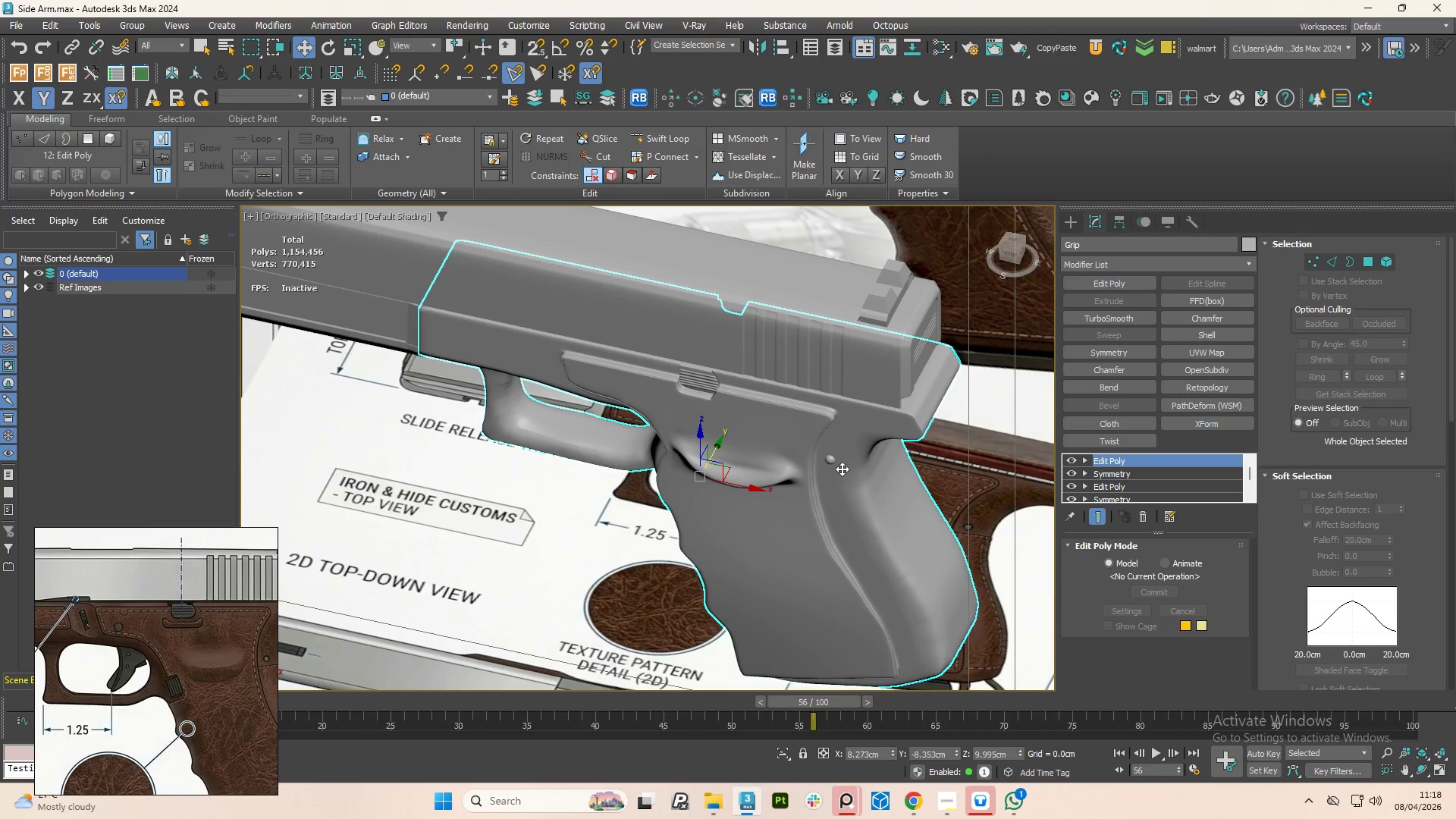 
key(Control+Z)
 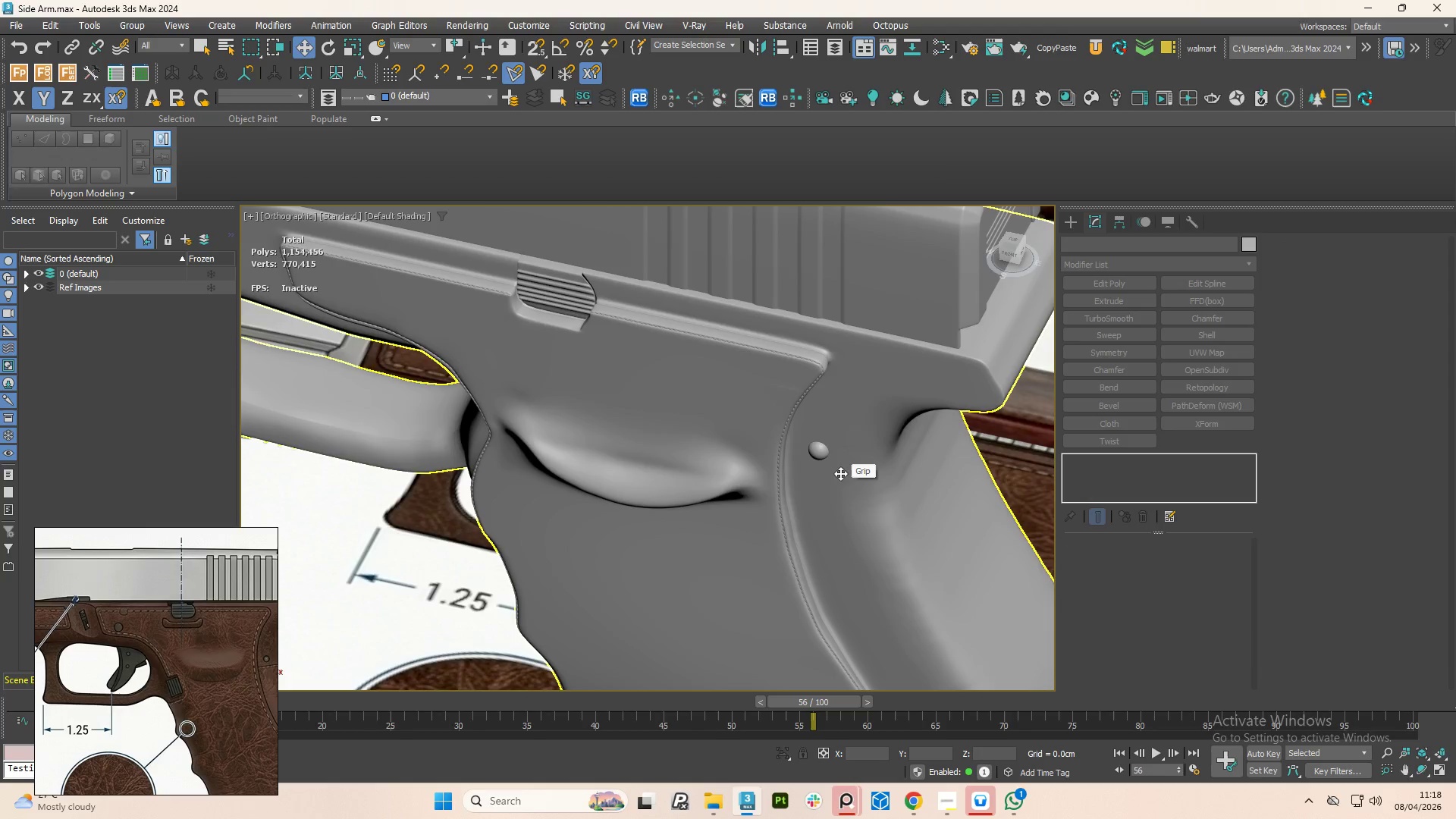 
scroll: coordinate [842, 469], scroll_direction: up, amount: 2.0
 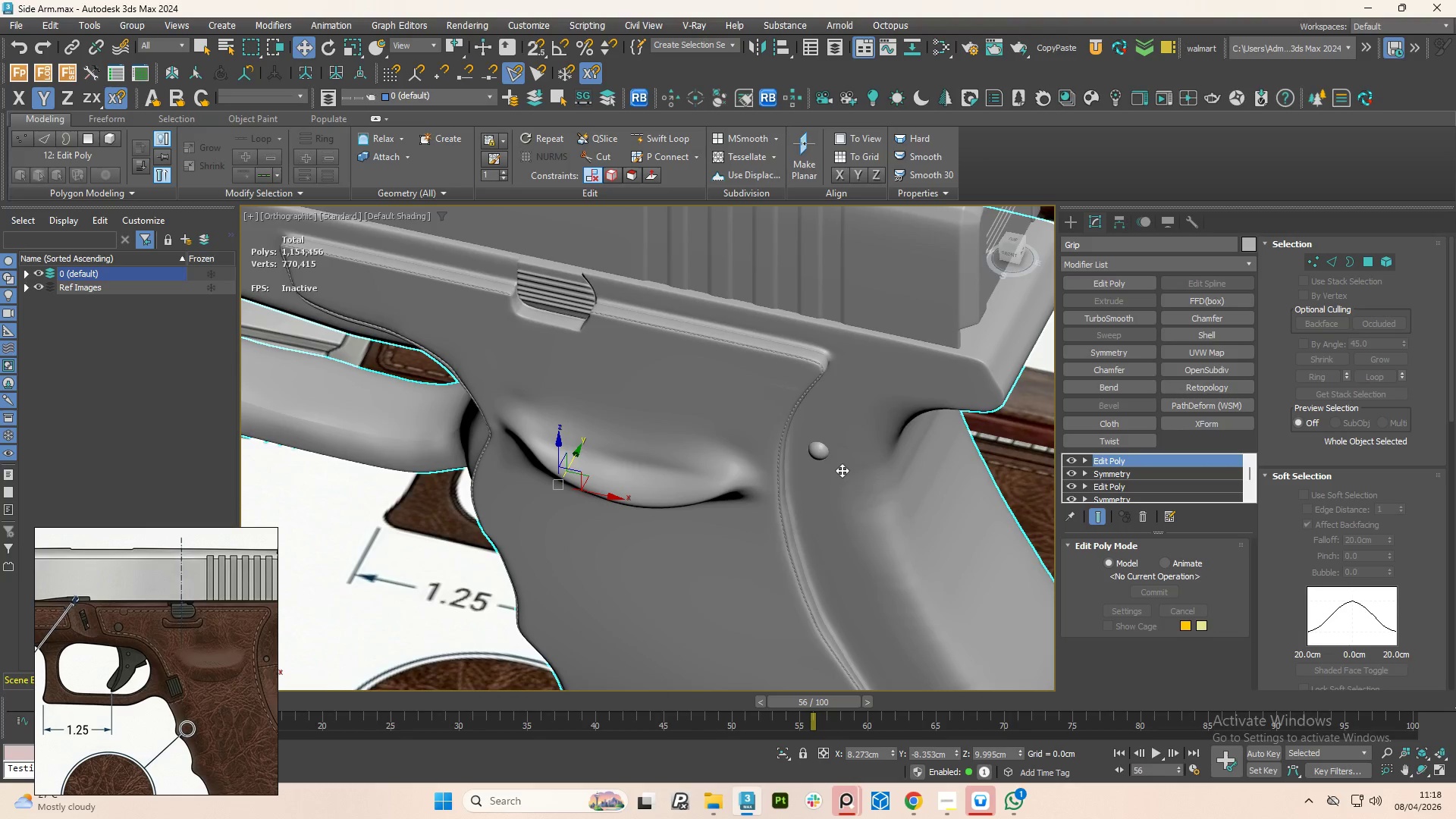 
hold_key(key=AltLeft, duration=1.5)
 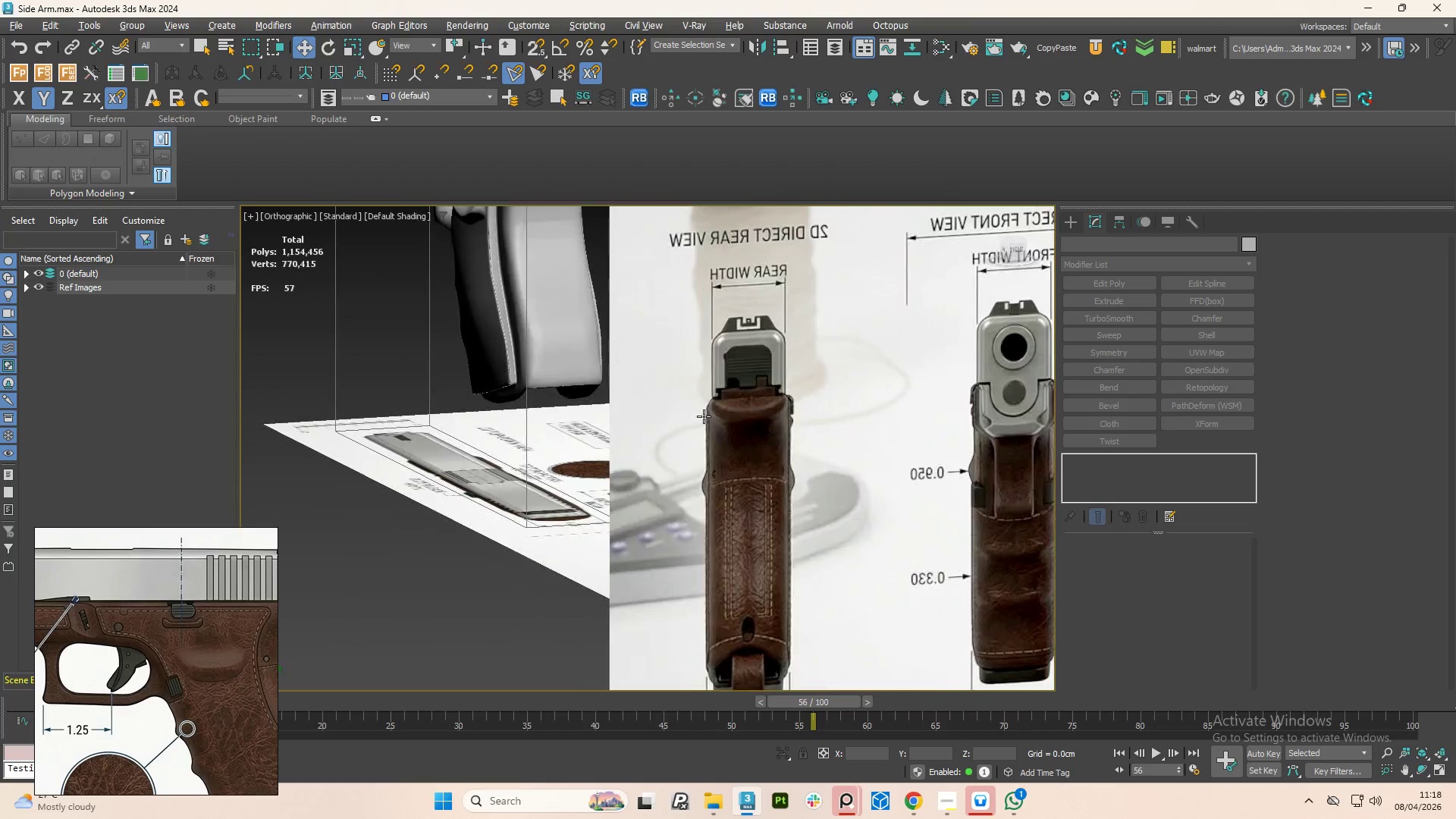 
scroll: coordinate [839, 474], scroll_direction: down, amount: 3.0
 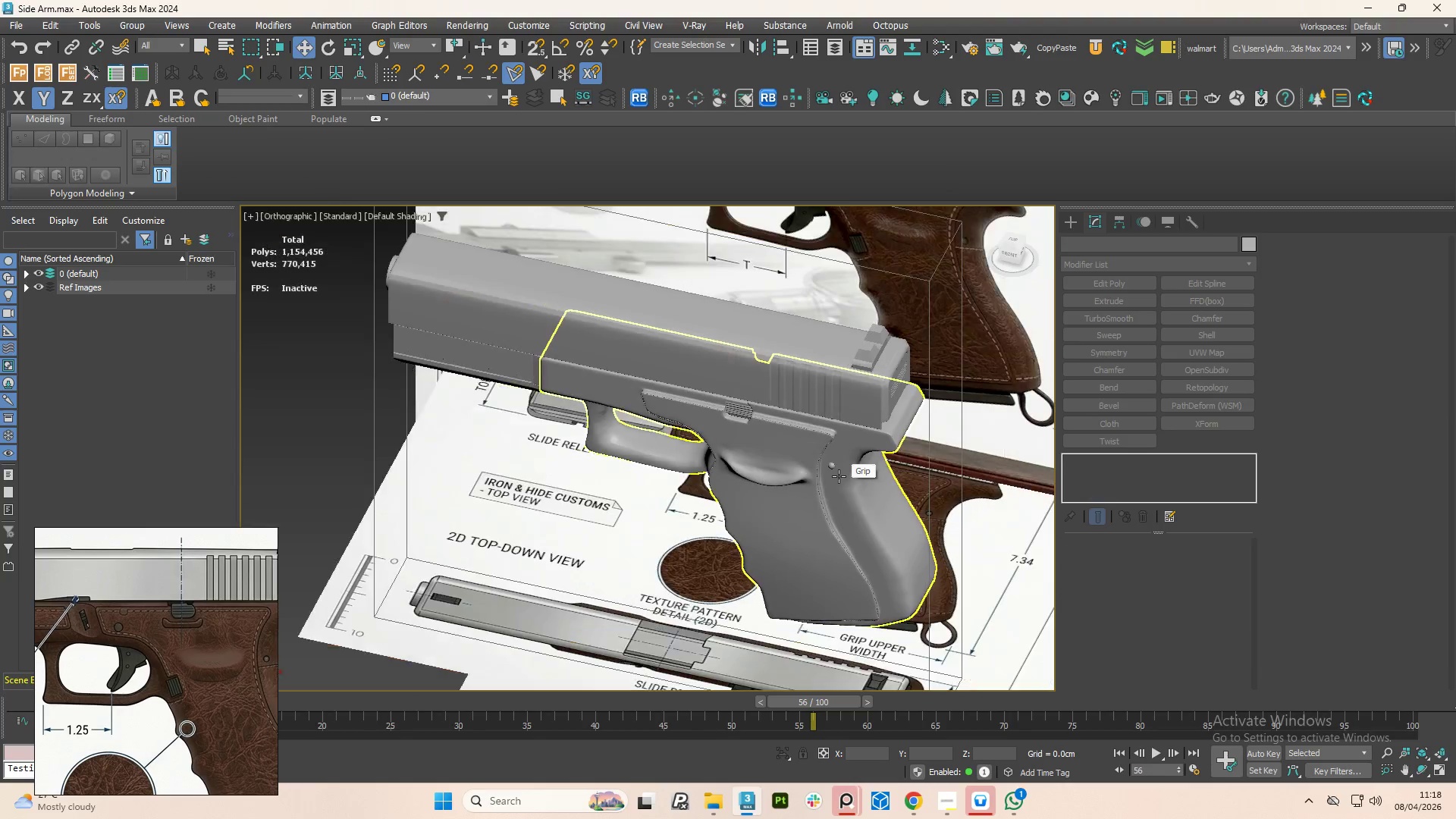 
hold_key(key=AltLeft, duration=1.11)
 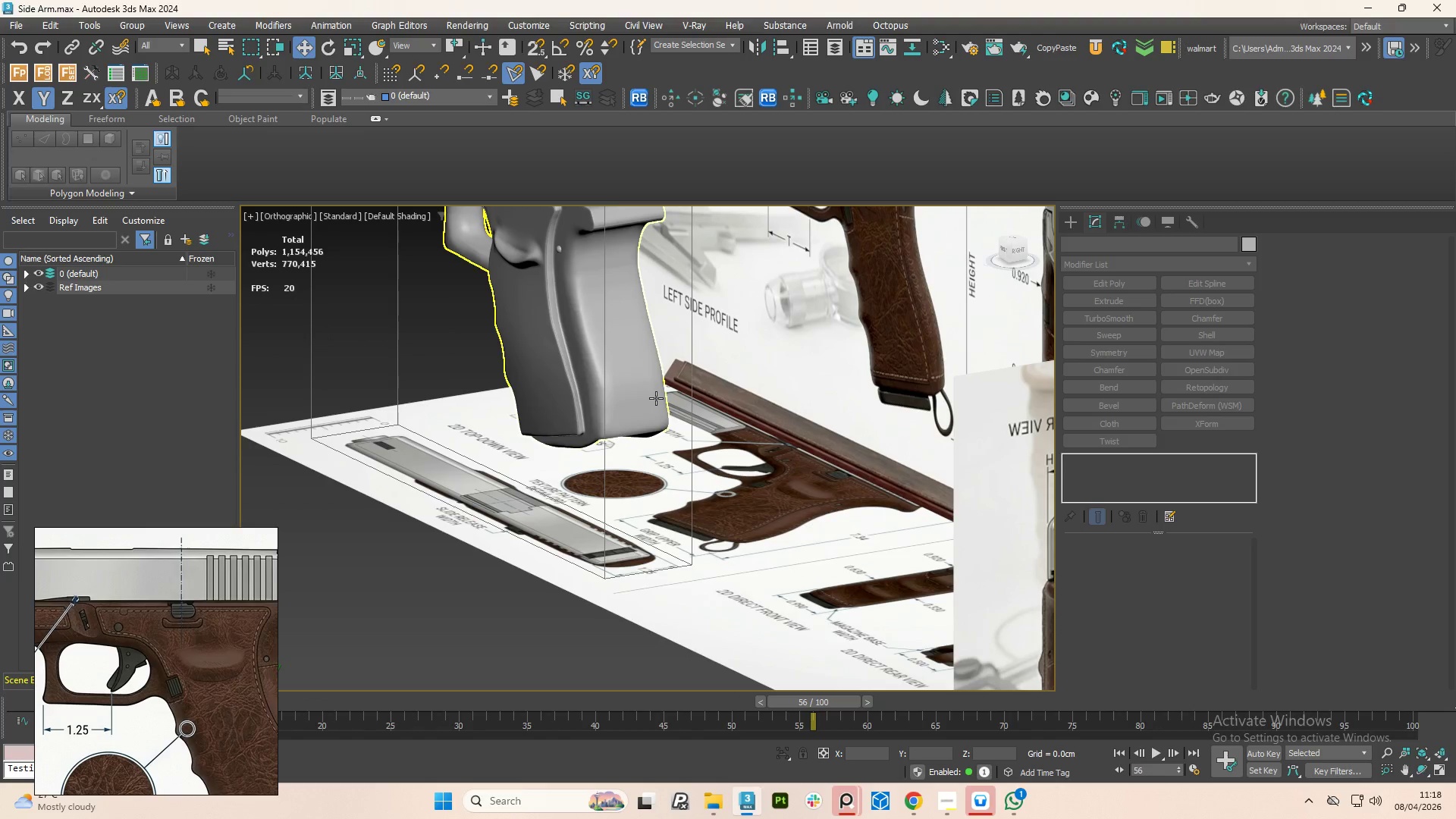 
key(Control+Z)
 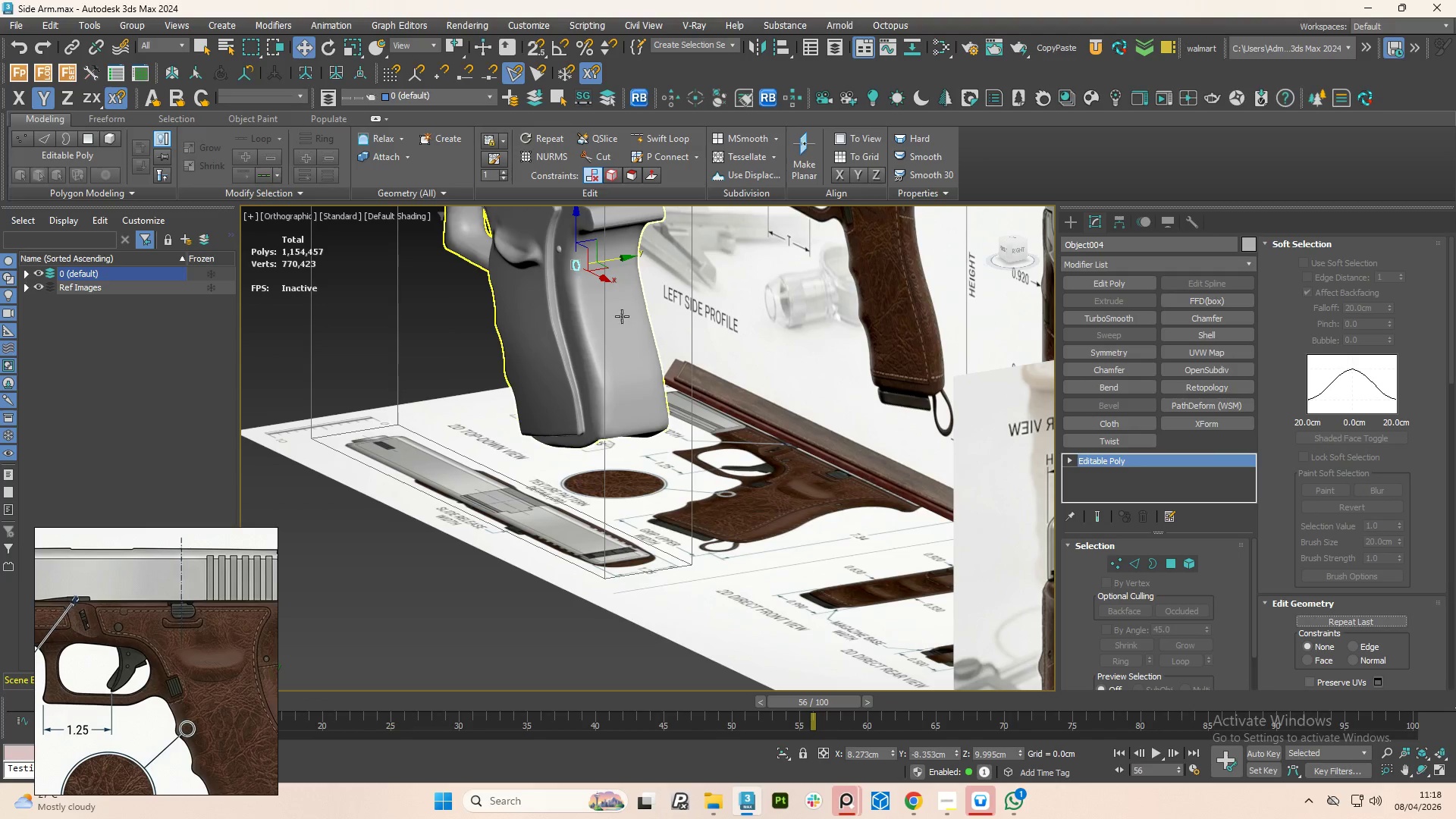 
scroll: coordinate [595, 261], scroll_direction: up, amount: 2.0
 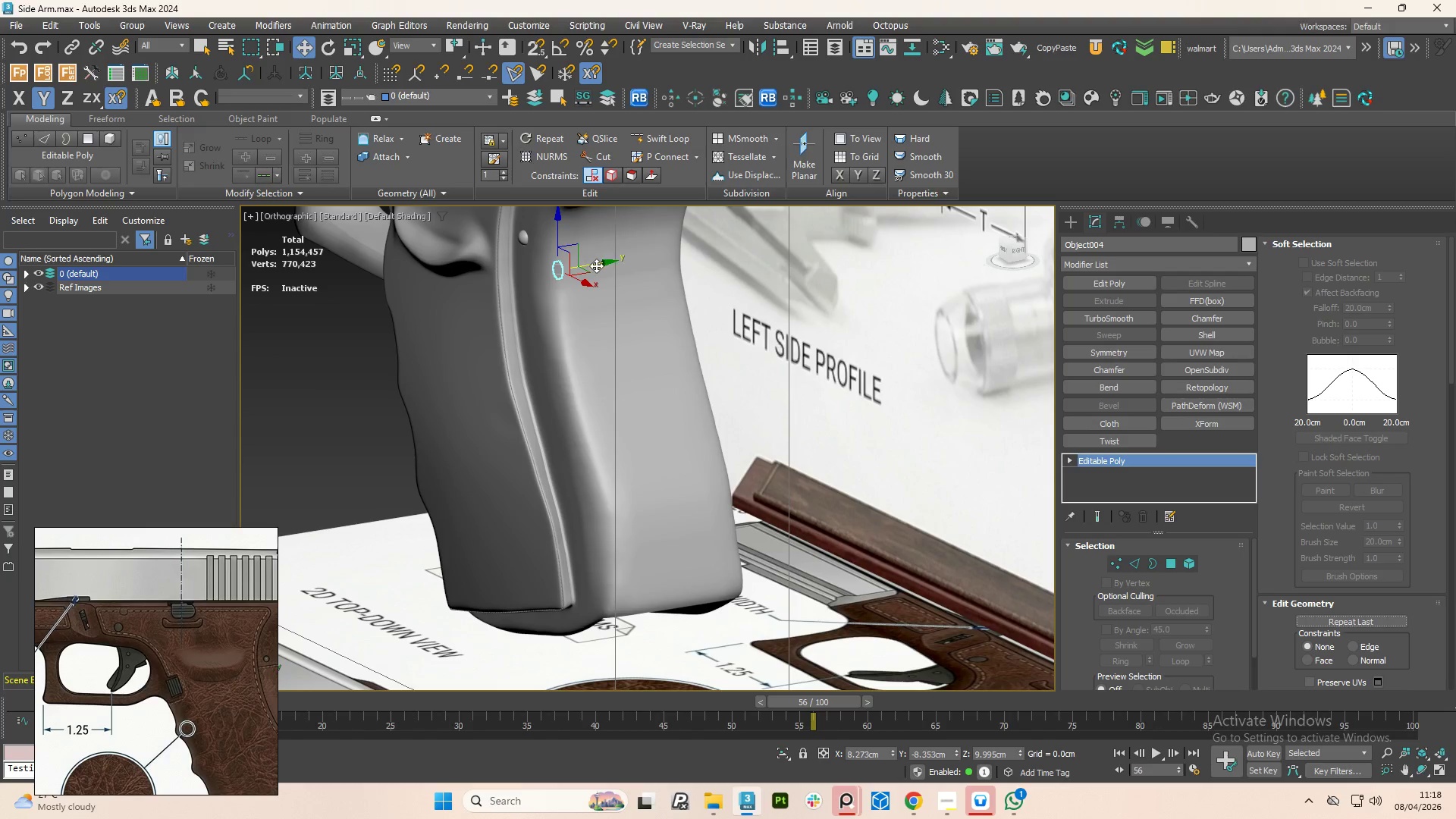 
left_click_drag(start_coordinate=[596, 265], to_coordinate=[725, 228])
 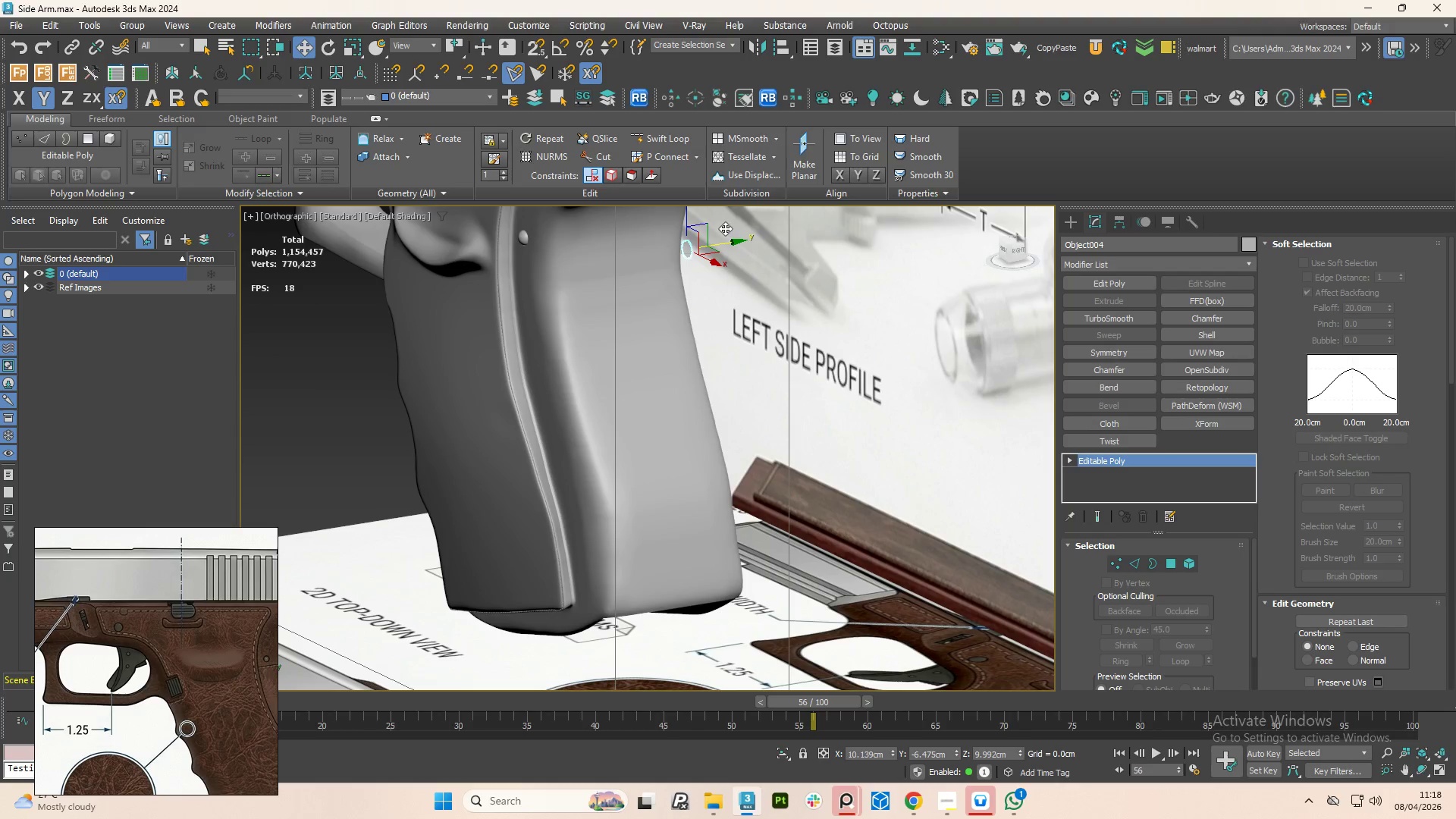 
hold_key(key=ControlLeft, duration=1.41)
left_click([642, 268])
 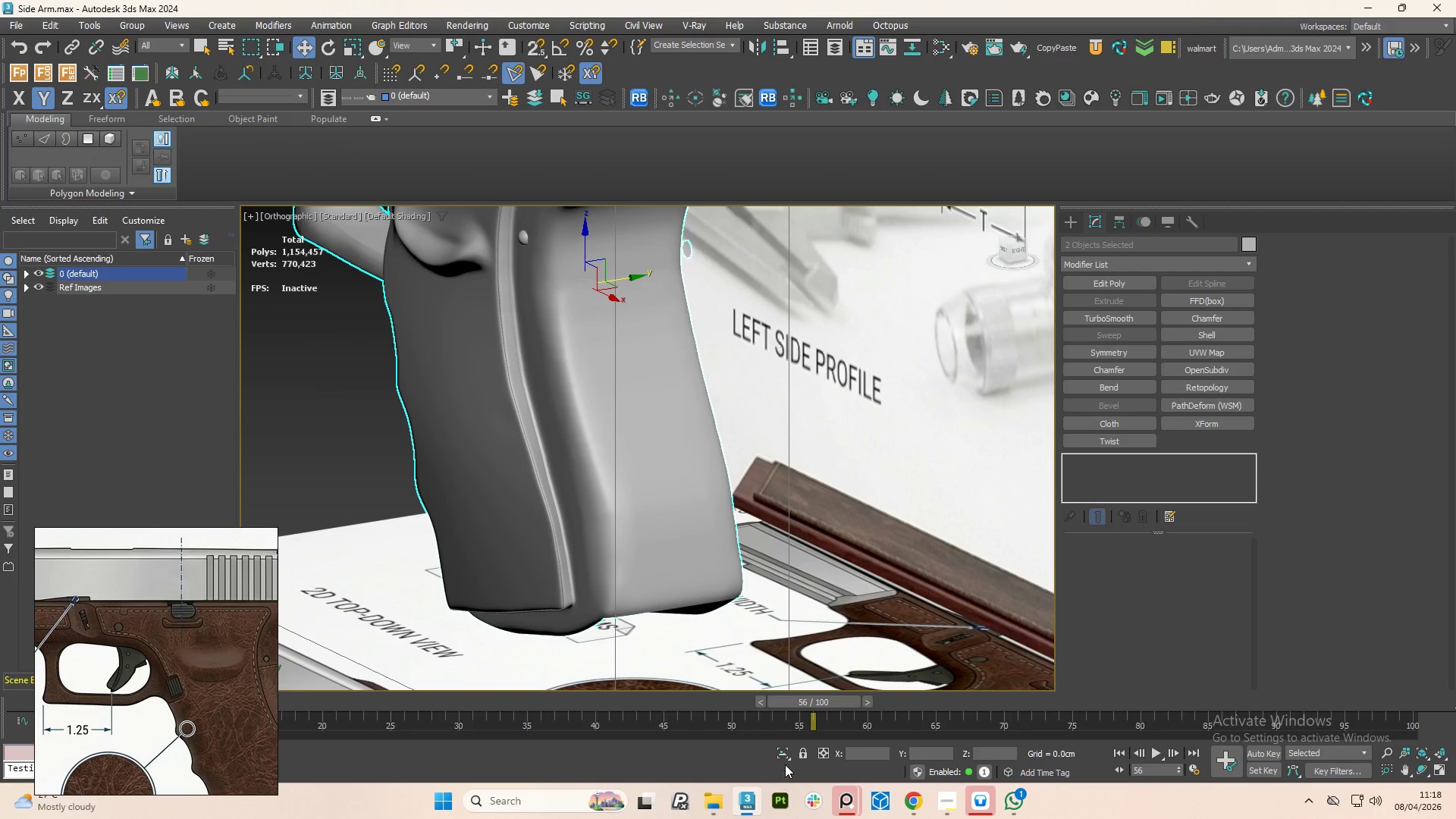 
left_click([788, 755])
 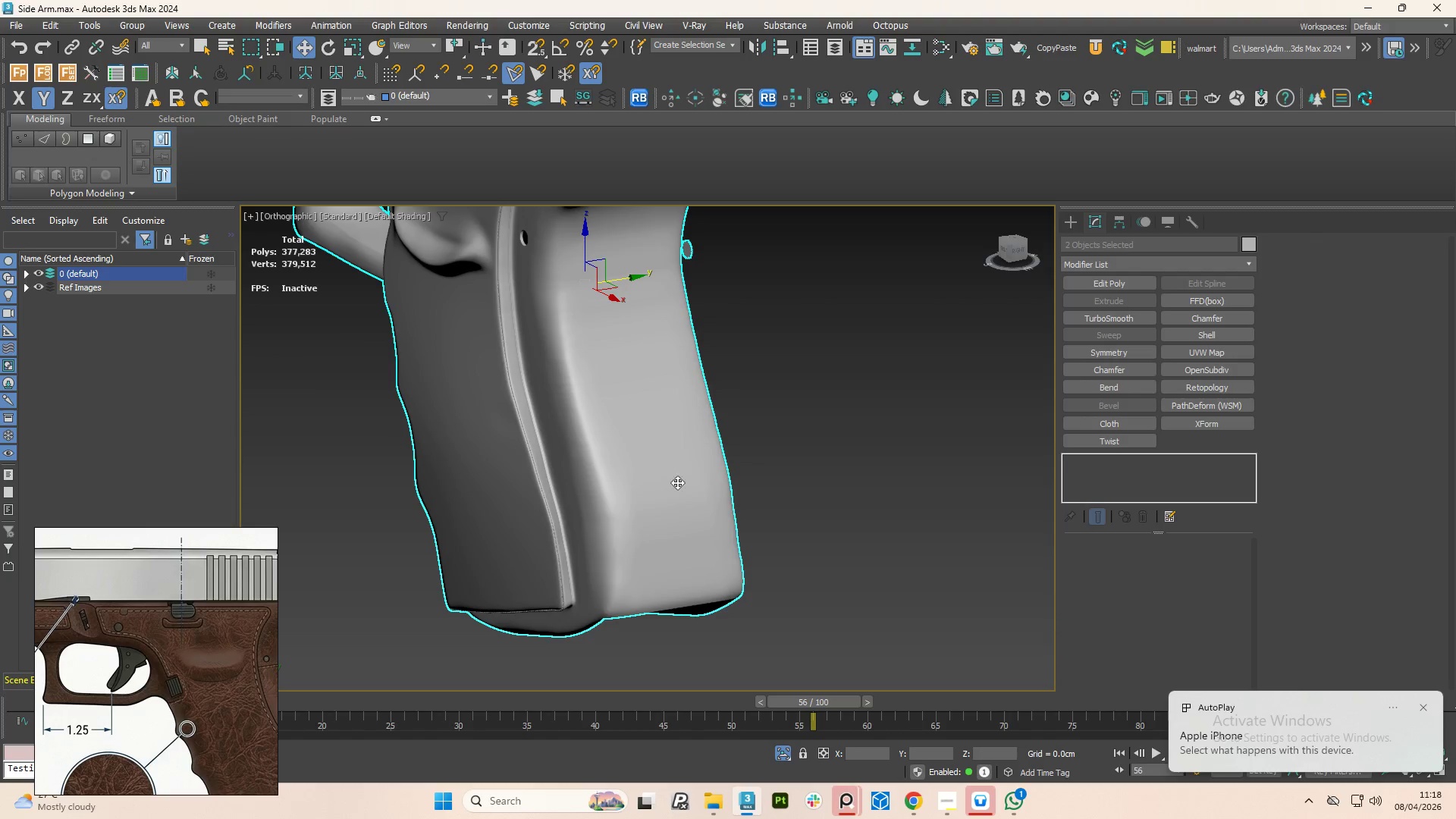 
hold_key(key=AltLeft, duration=1.25)
 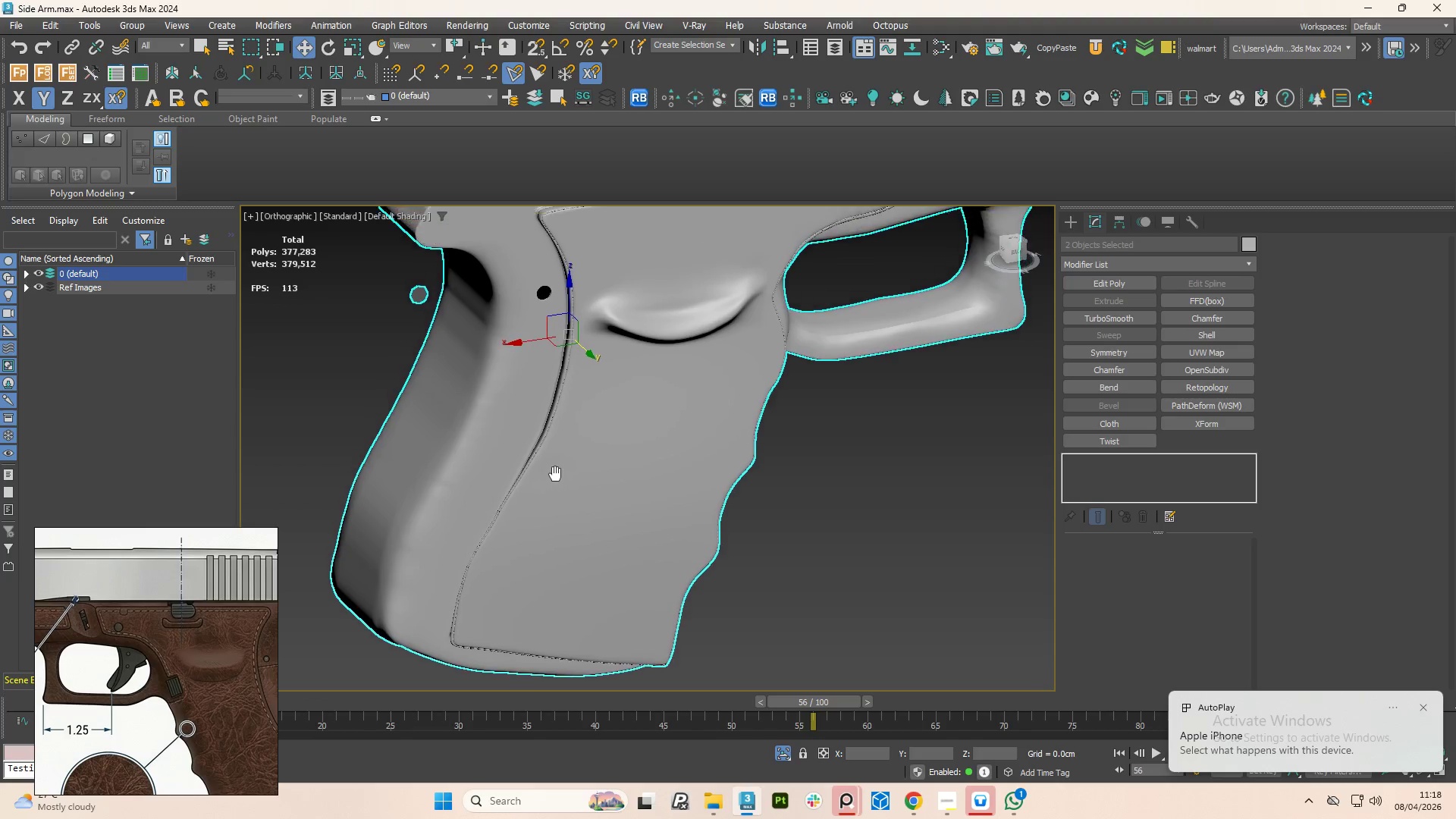 
key(Control+Z)
 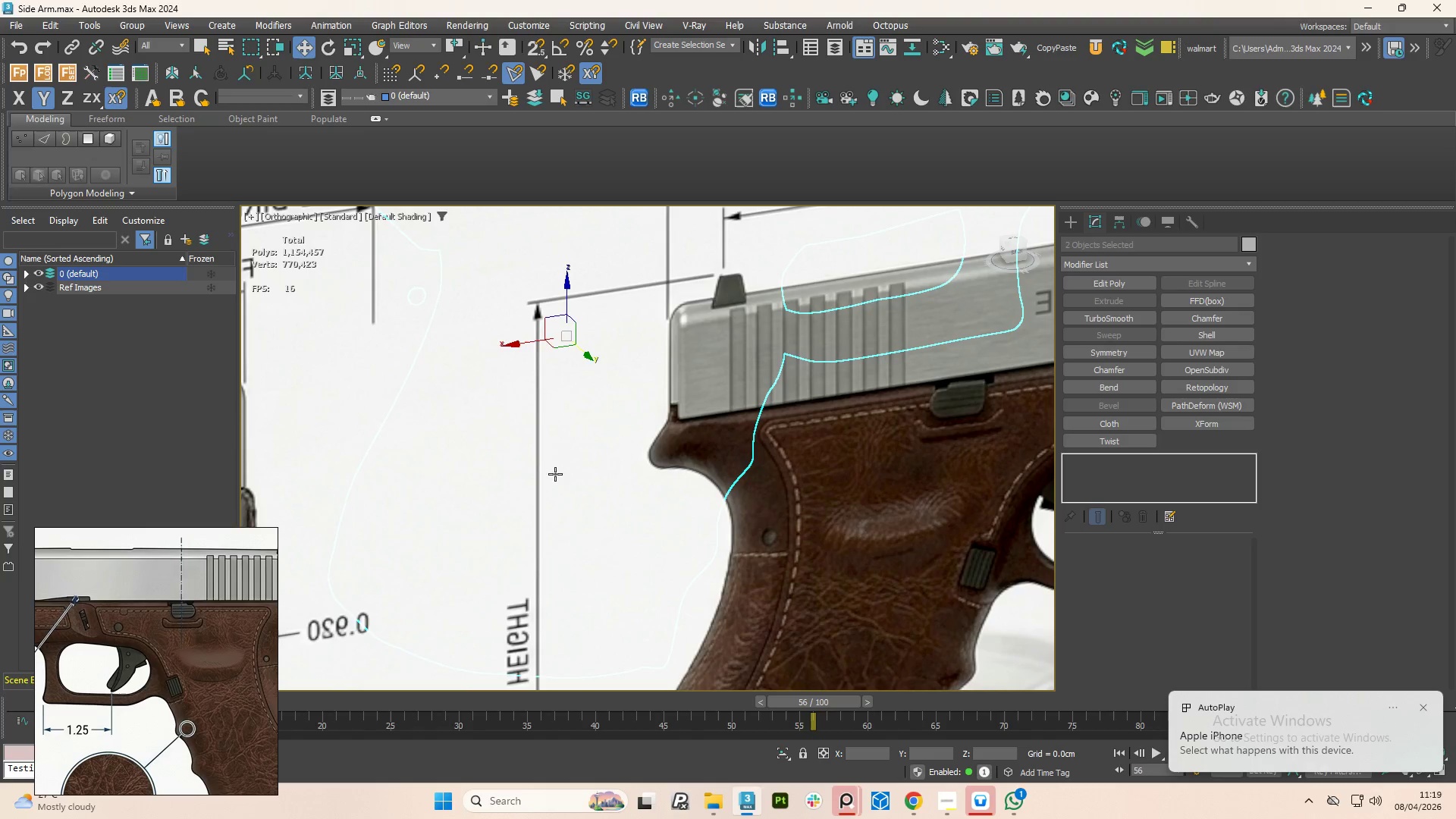 
hold_key(key=AltLeft, duration=1.39)
 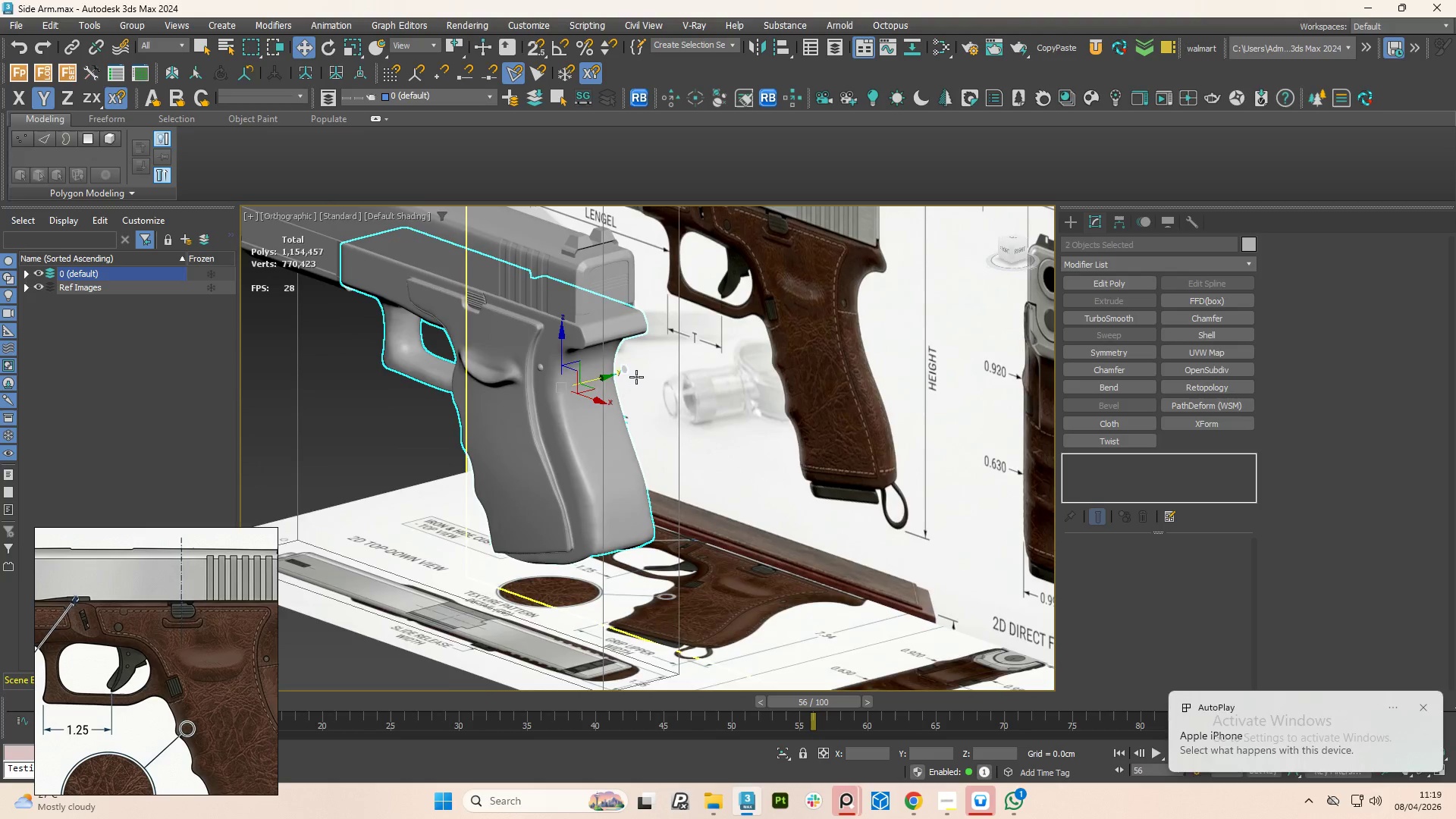 
scroll: coordinate [557, 440], scroll_direction: down, amount: 2.0
 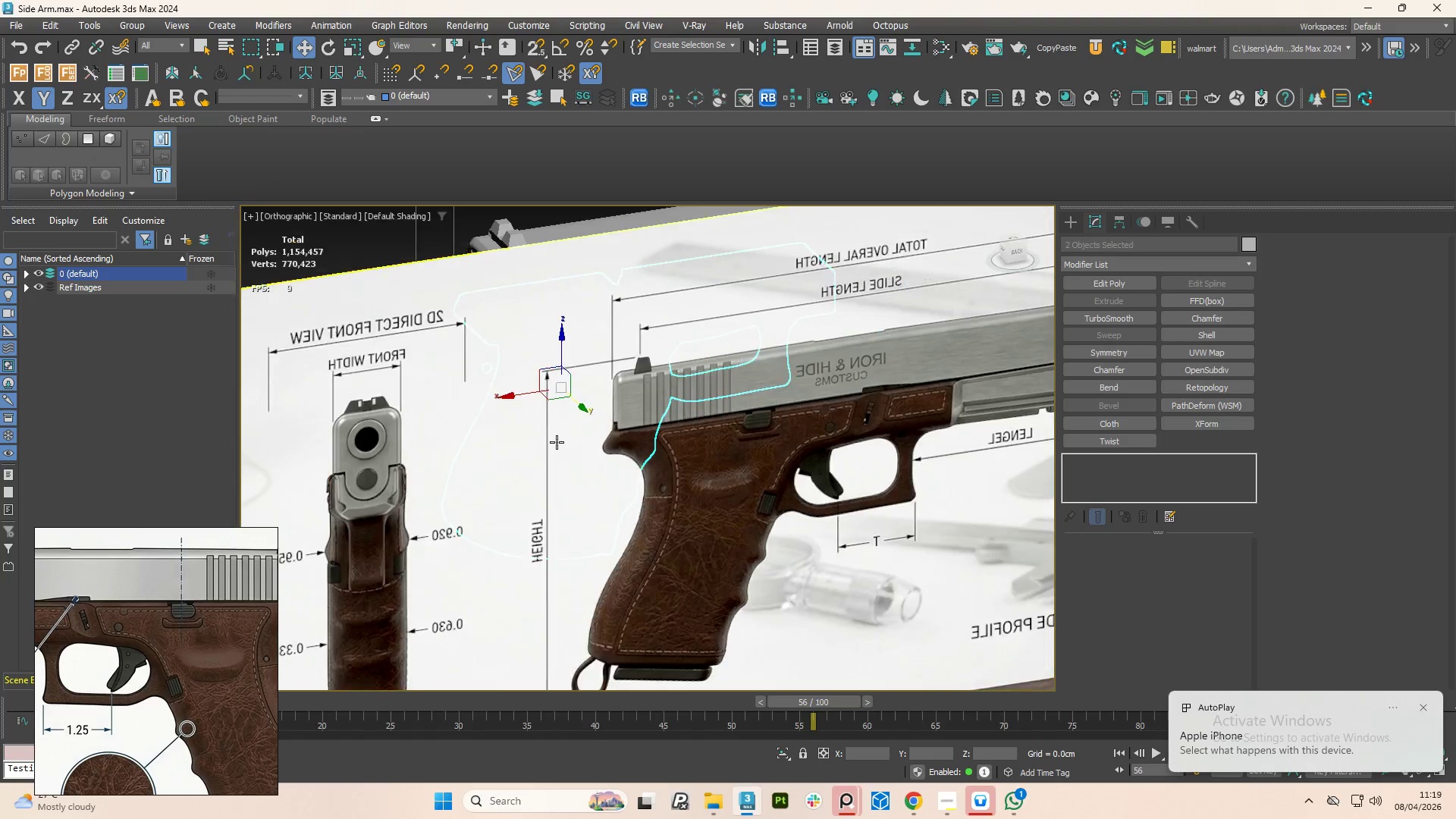 
scroll: coordinate [629, 376], scroll_direction: up, amount: 4.0
 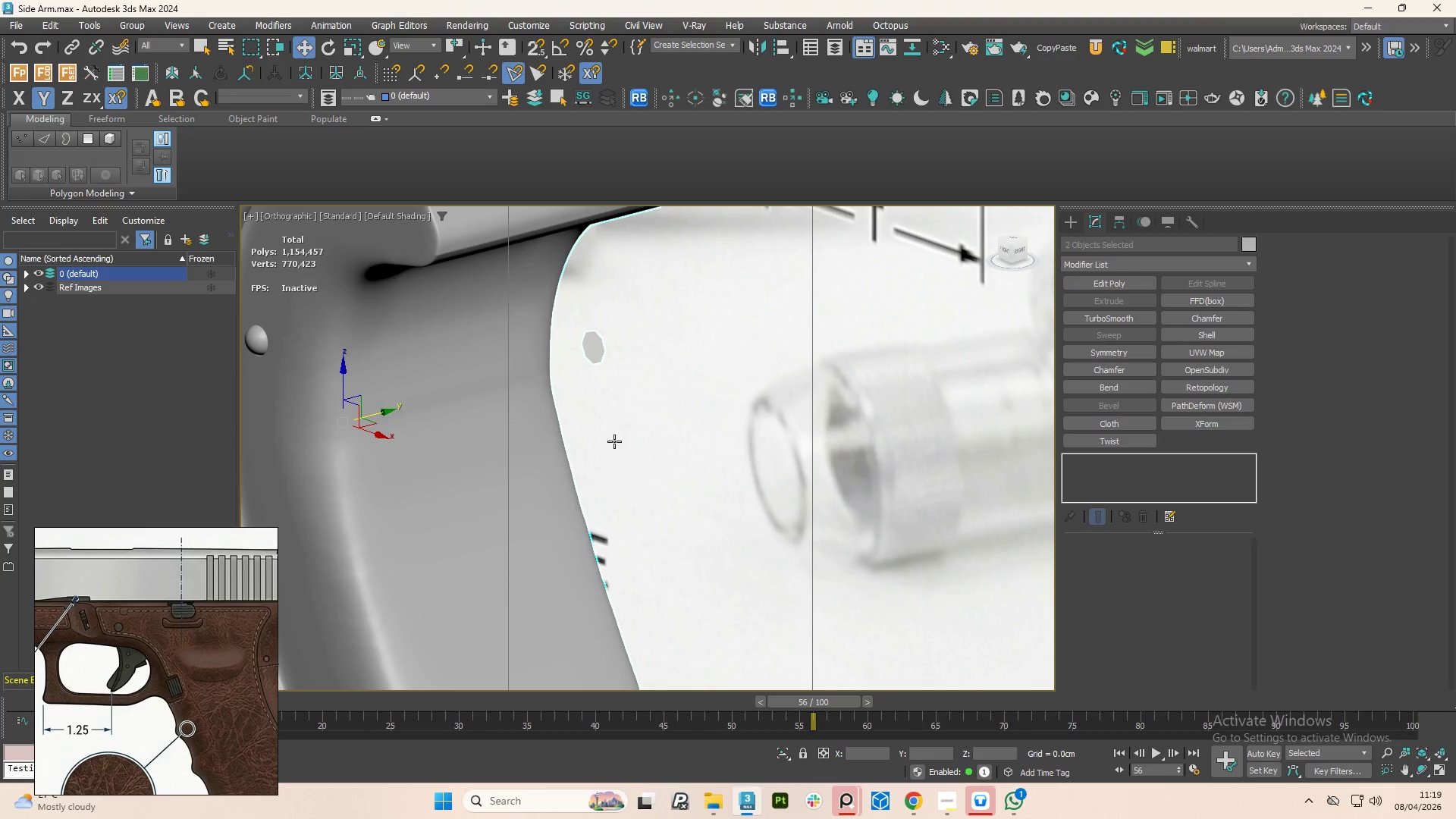 
key(Delete)
 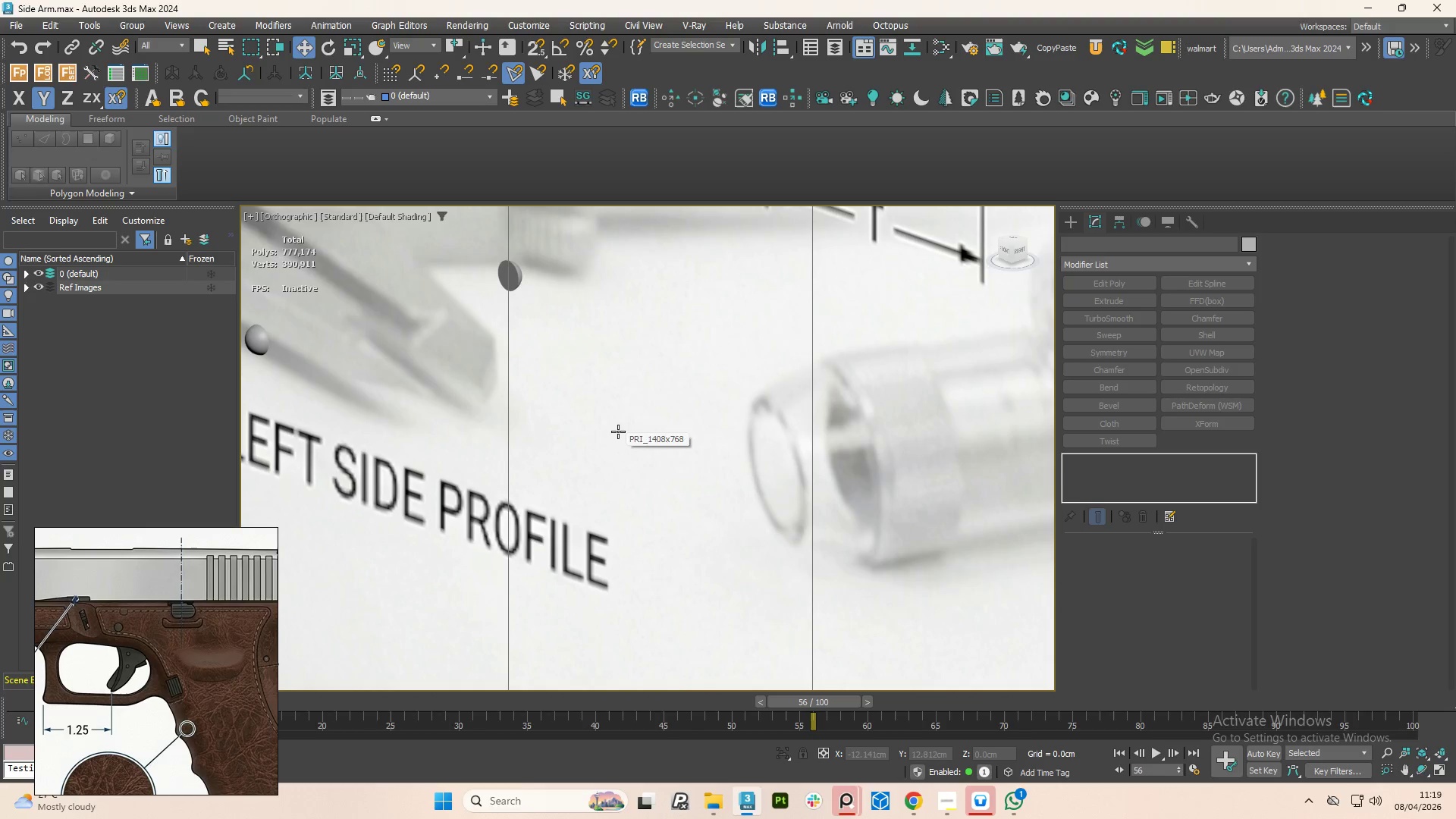 
key(Control+Z)
 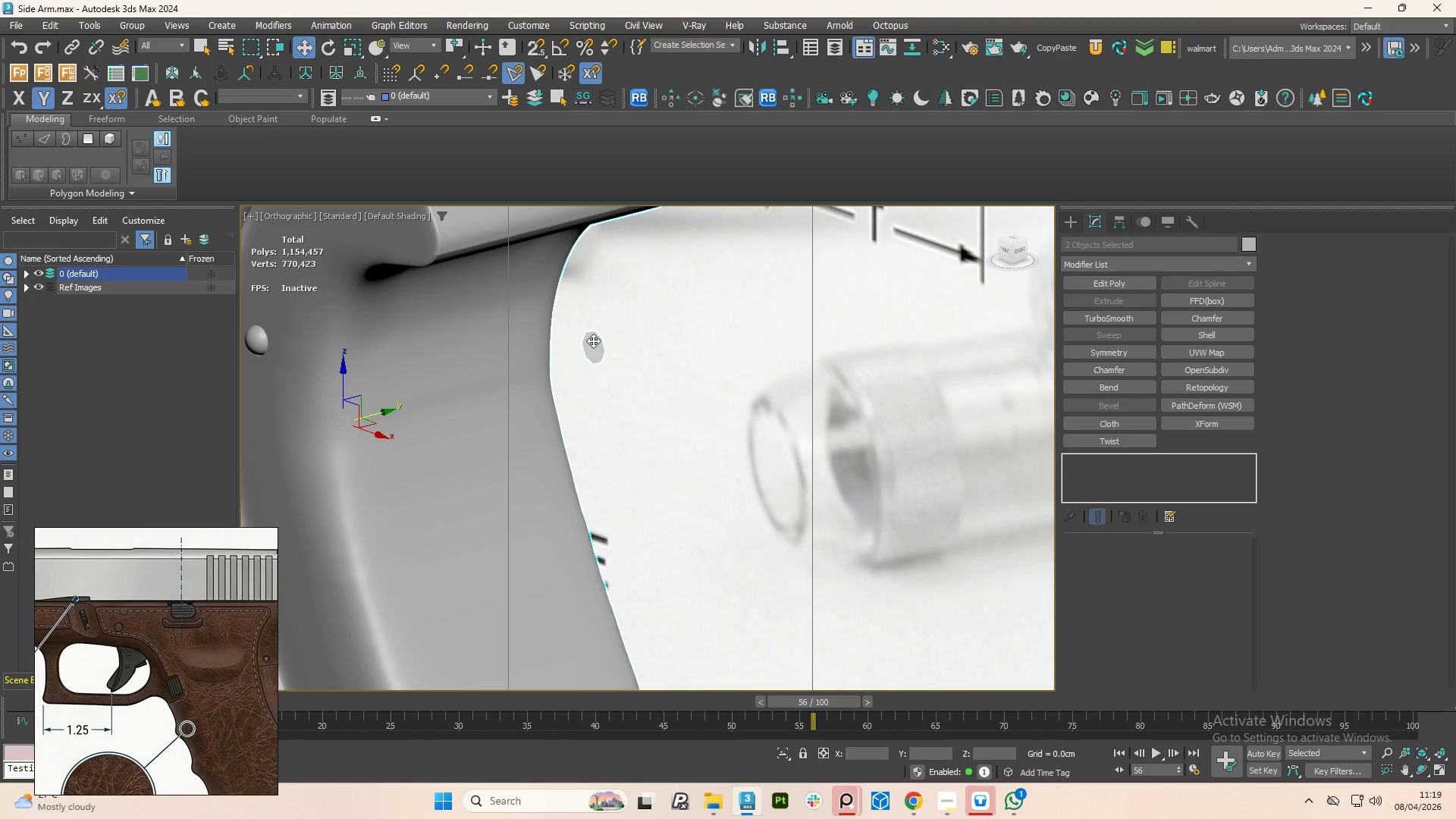 
left_click([594, 340])
 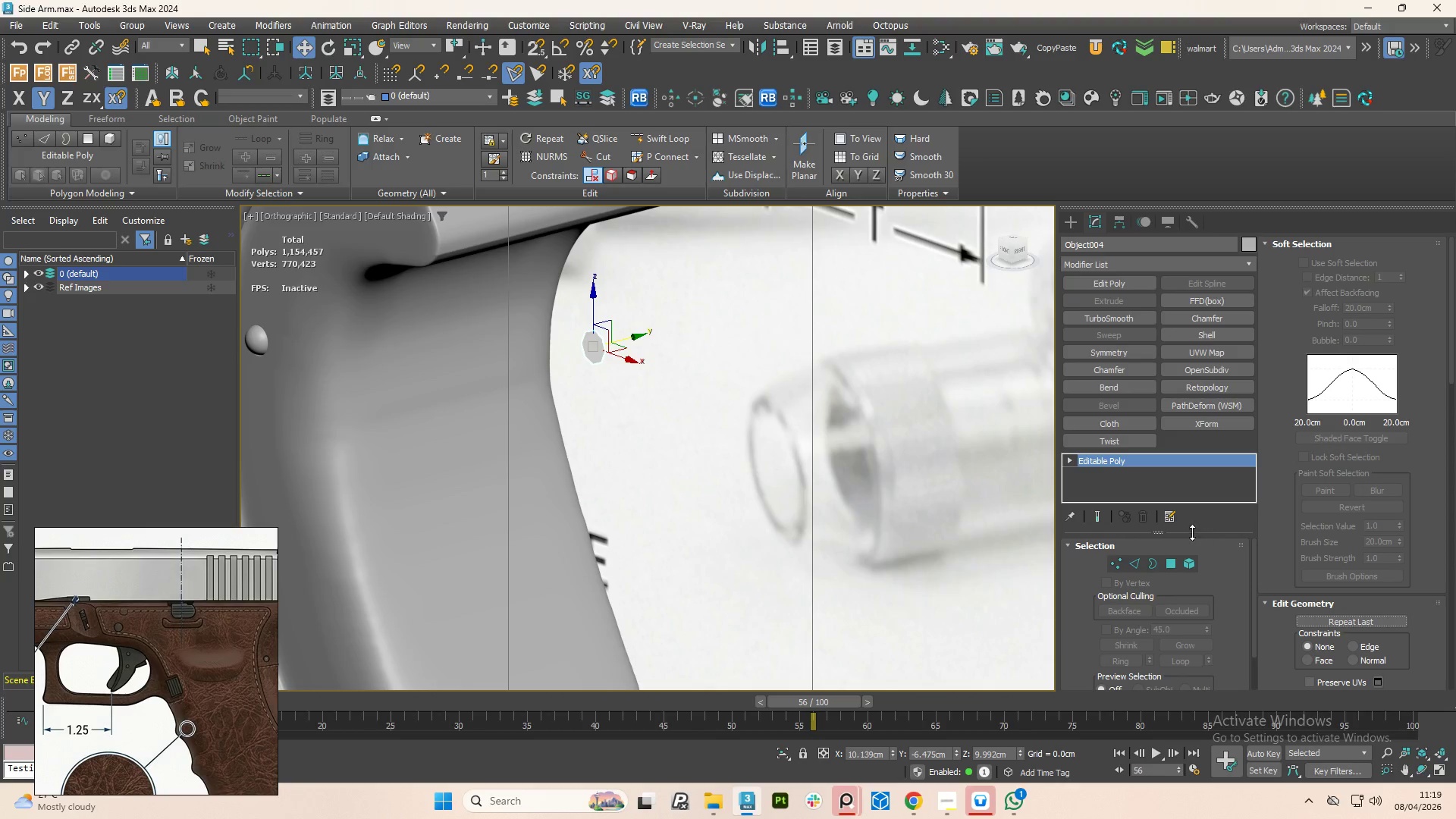 
left_click([1188, 564])
 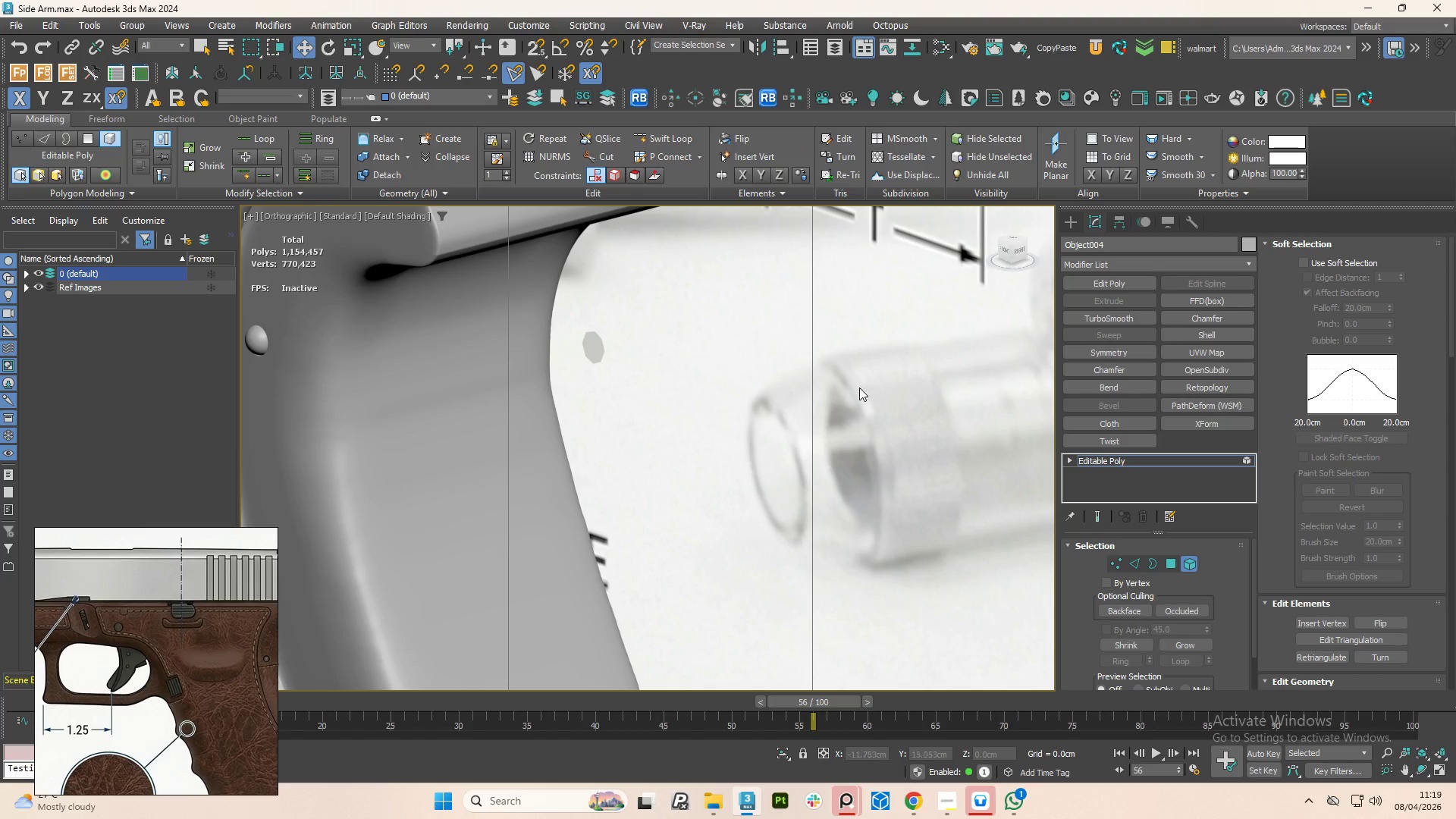 
left_click([590, 350])
 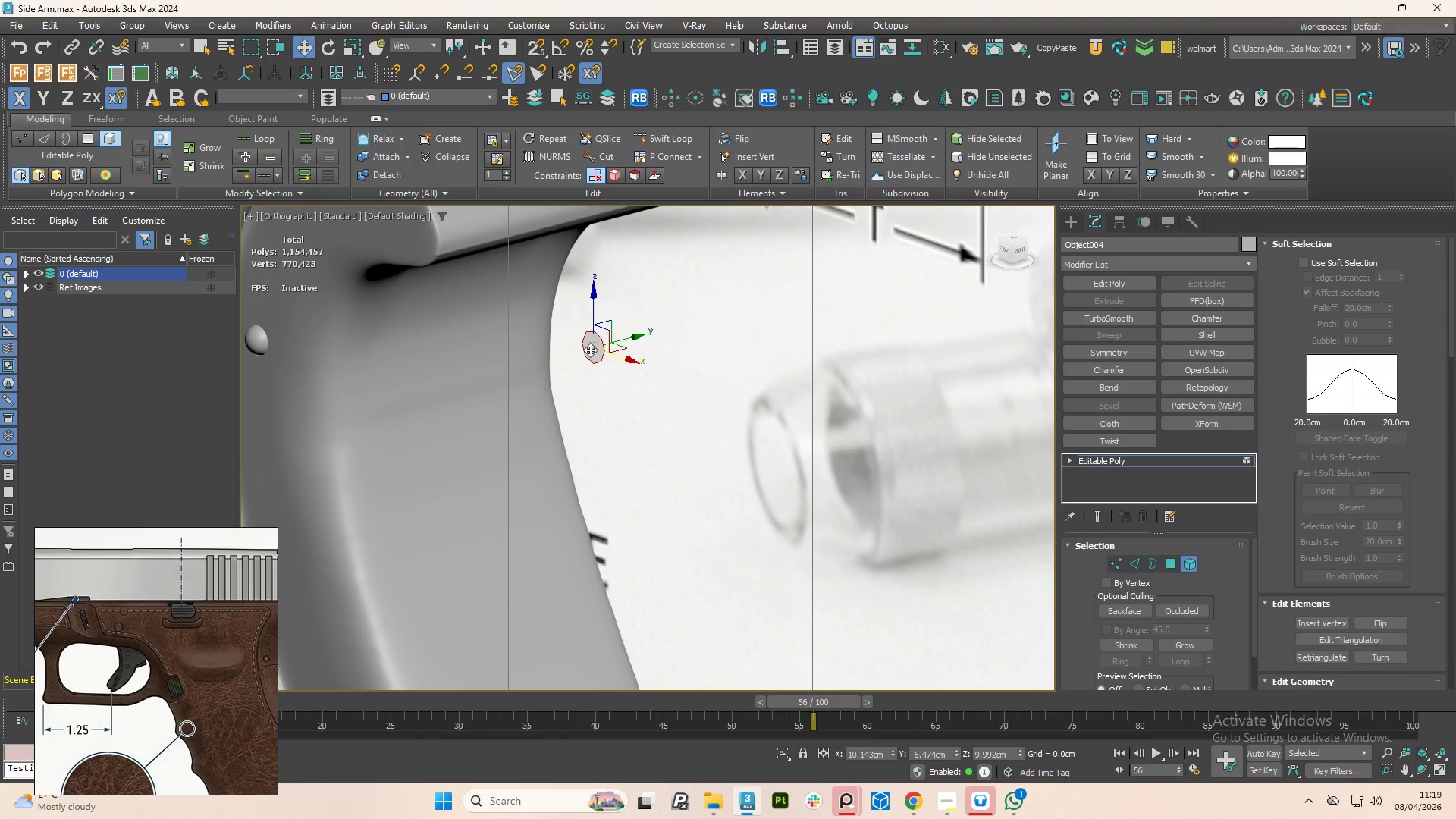 
key(Delete)
 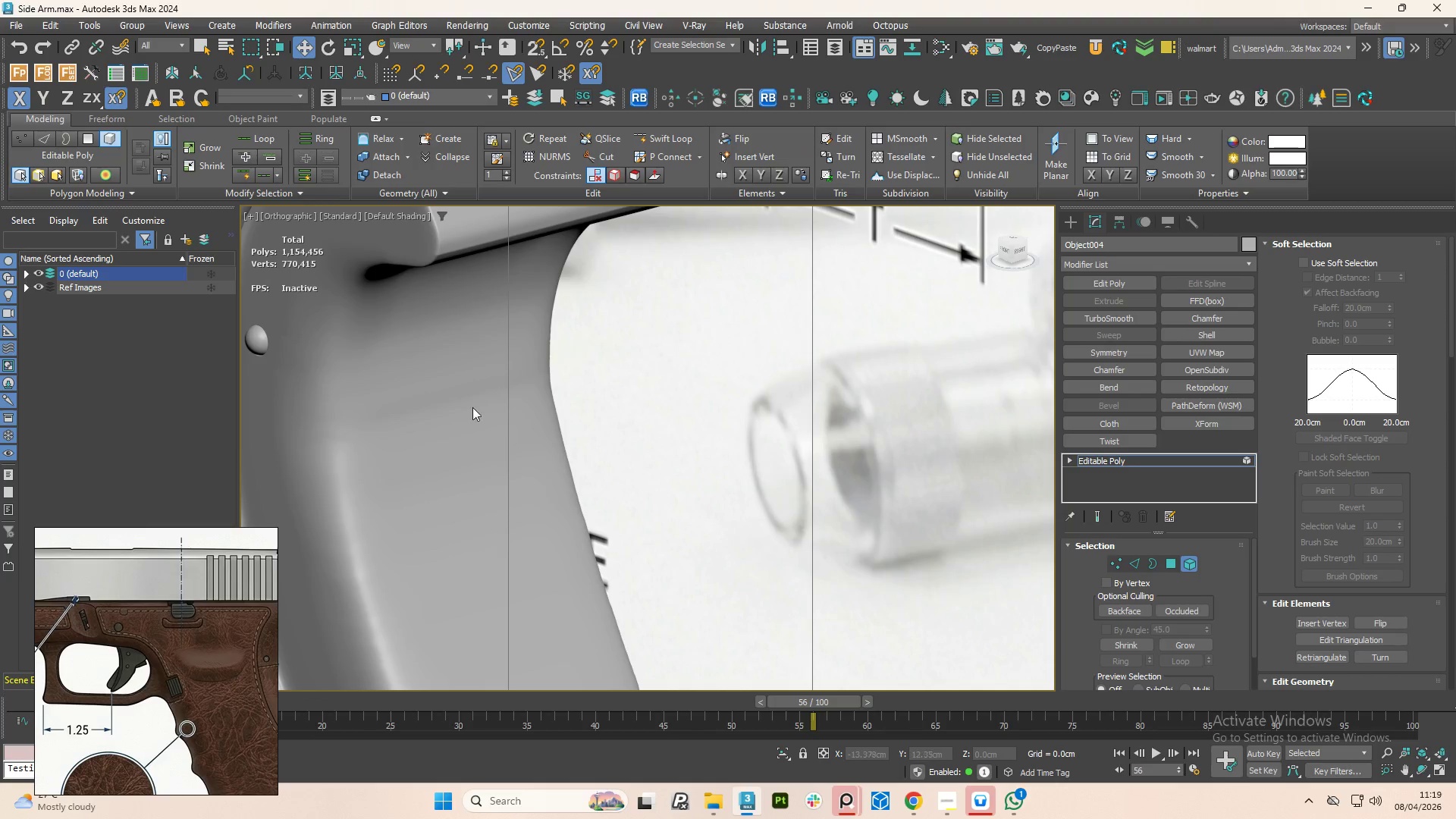 
scroll: coordinate [630, 374], scroll_direction: down, amount: 3.0
 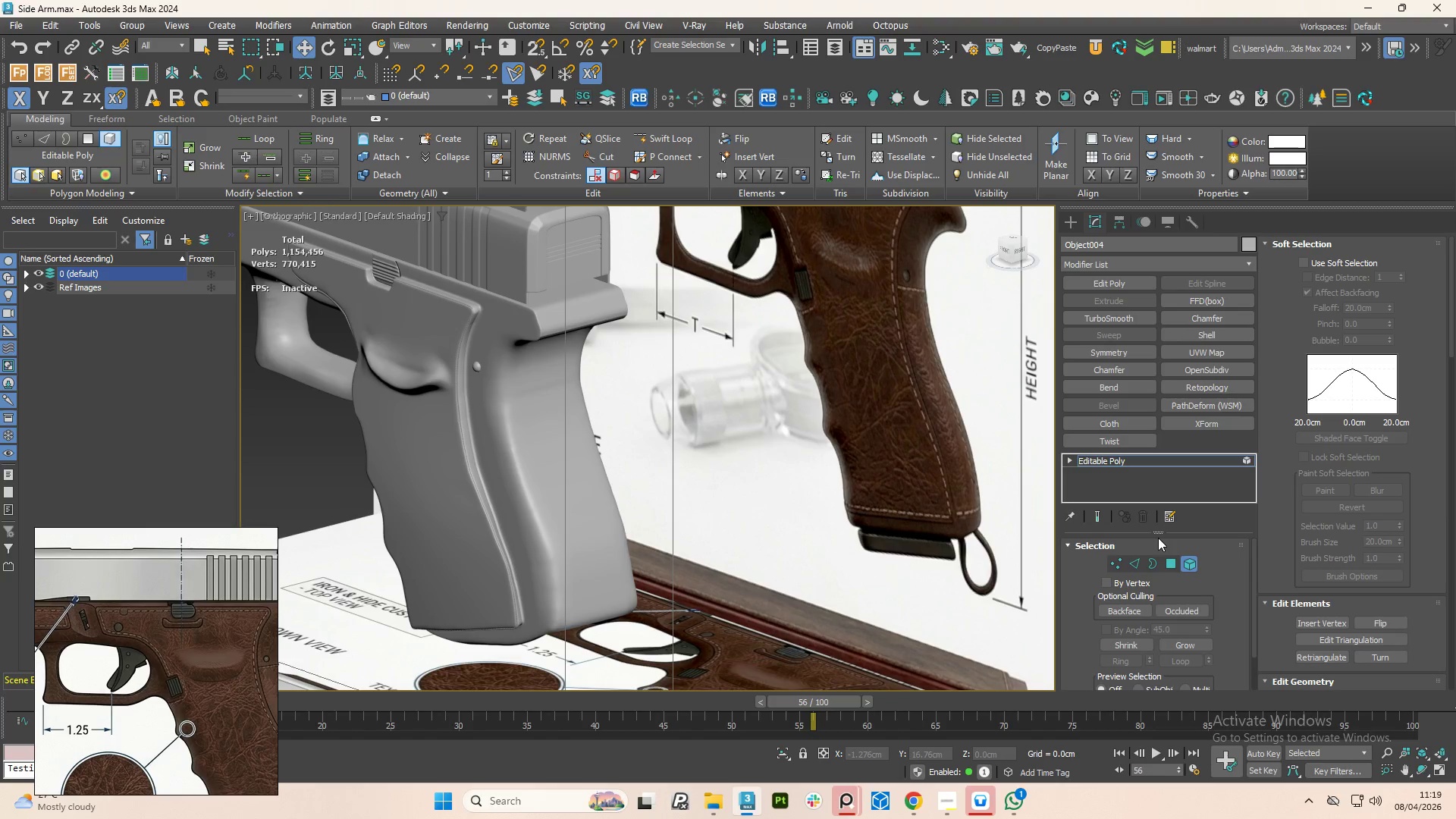 
key(Delete)
 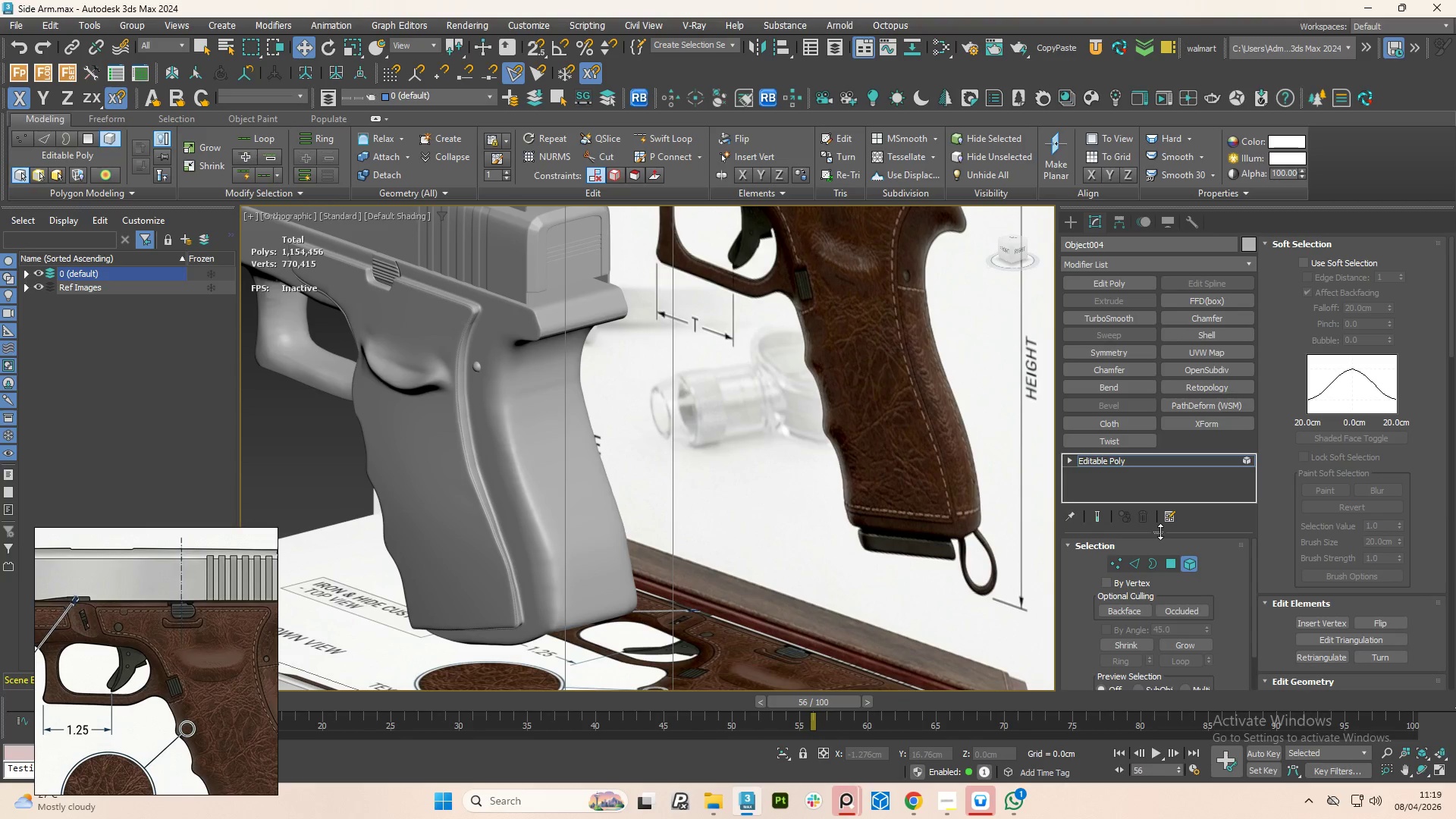 
key(Delete)
 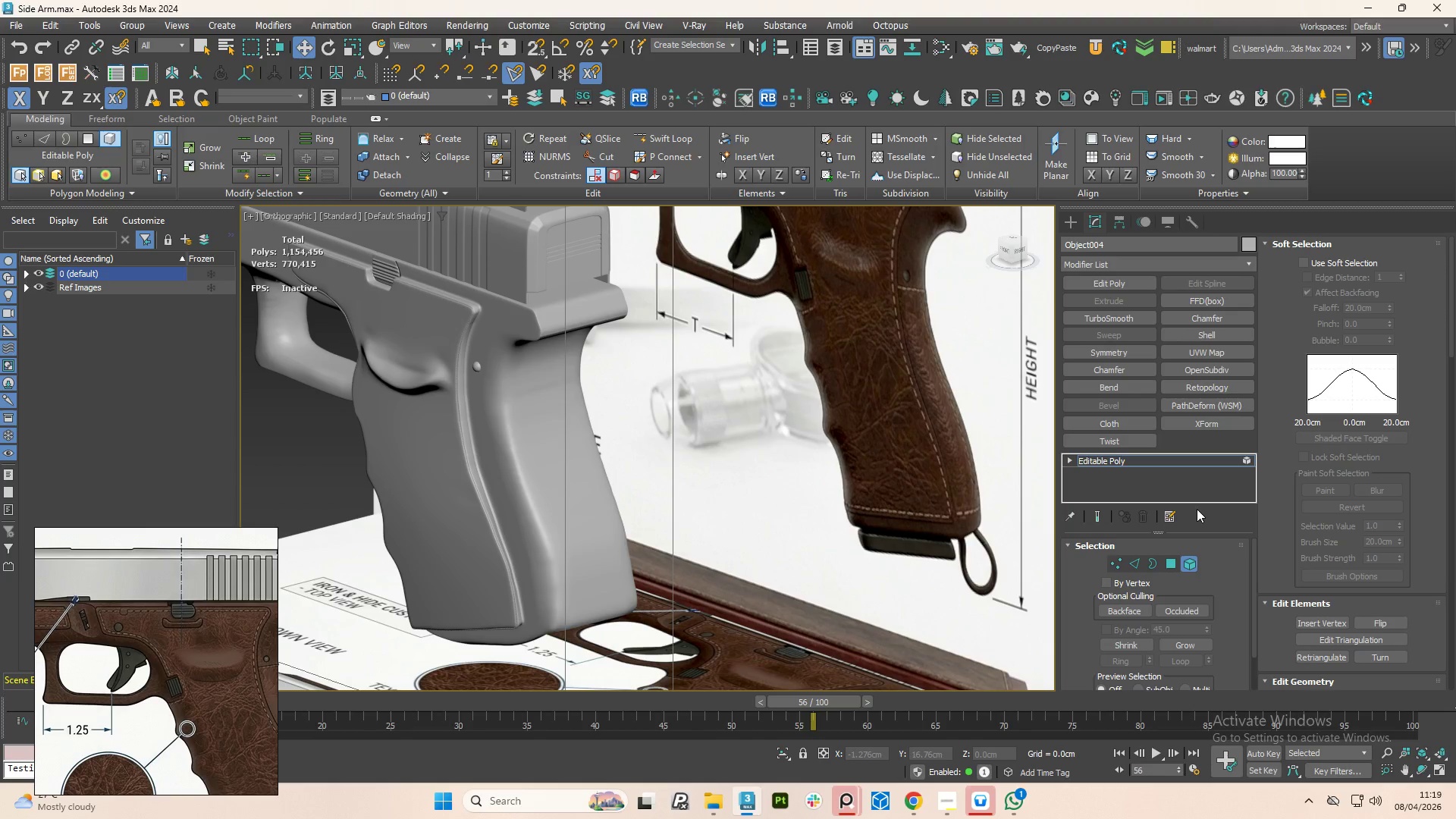 
key(1)
 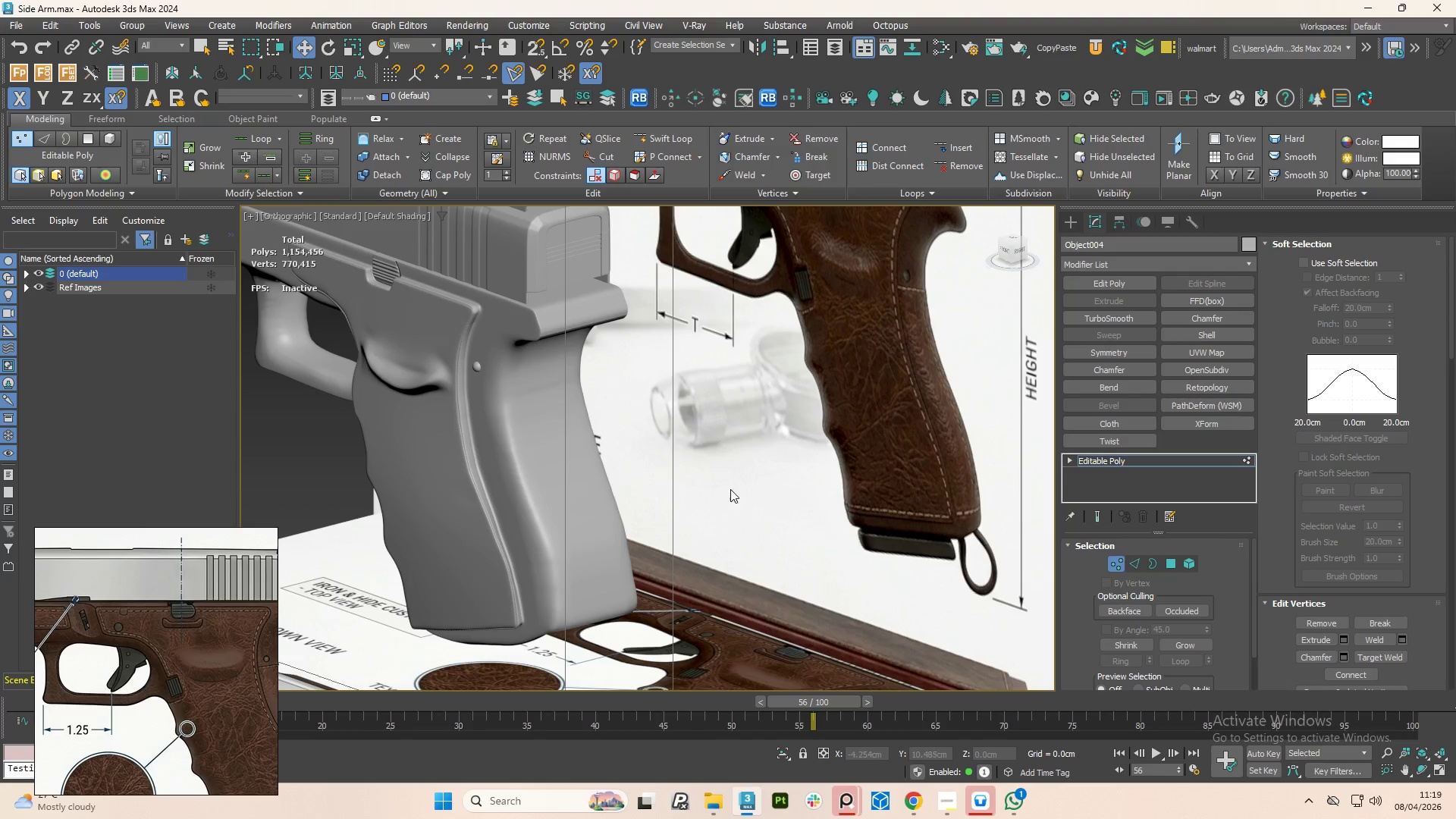 
scroll: coordinate [677, 466], scroll_direction: down, amount: 2.0
 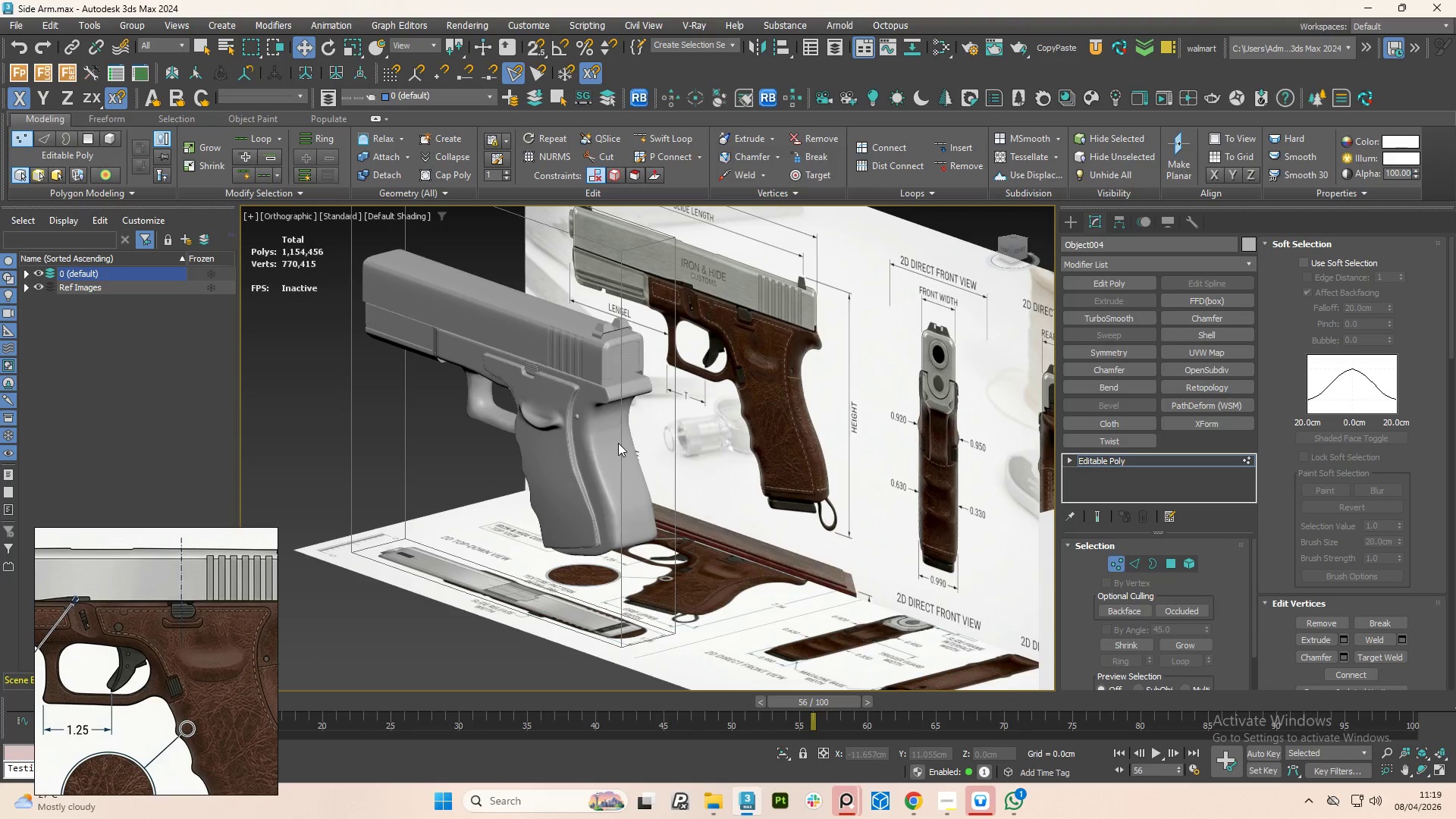 
hold_key(key=AltLeft, duration=1.5)
 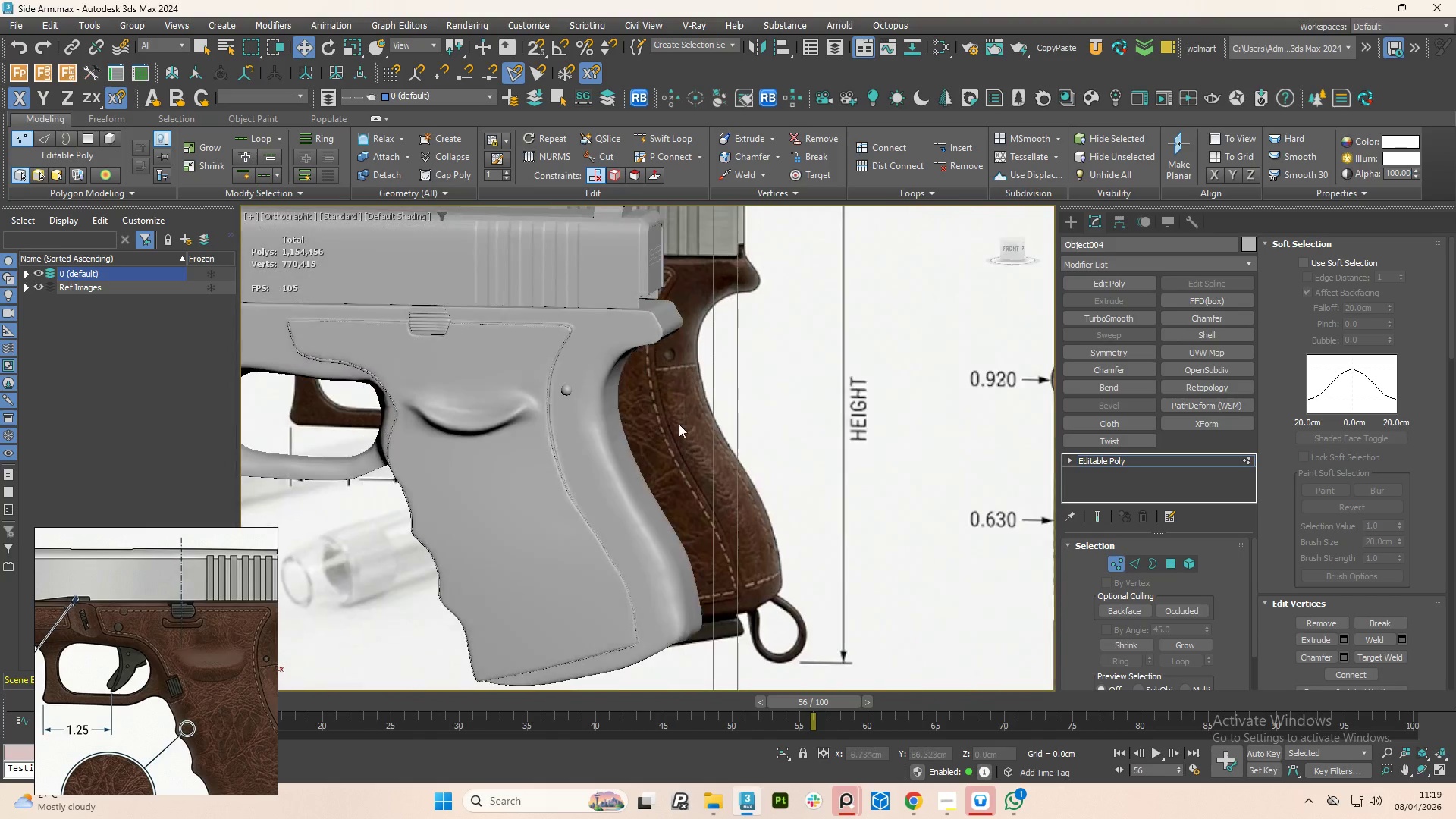 
scroll: coordinate [617, 442], scroll_direction: up, amount: 2.0
 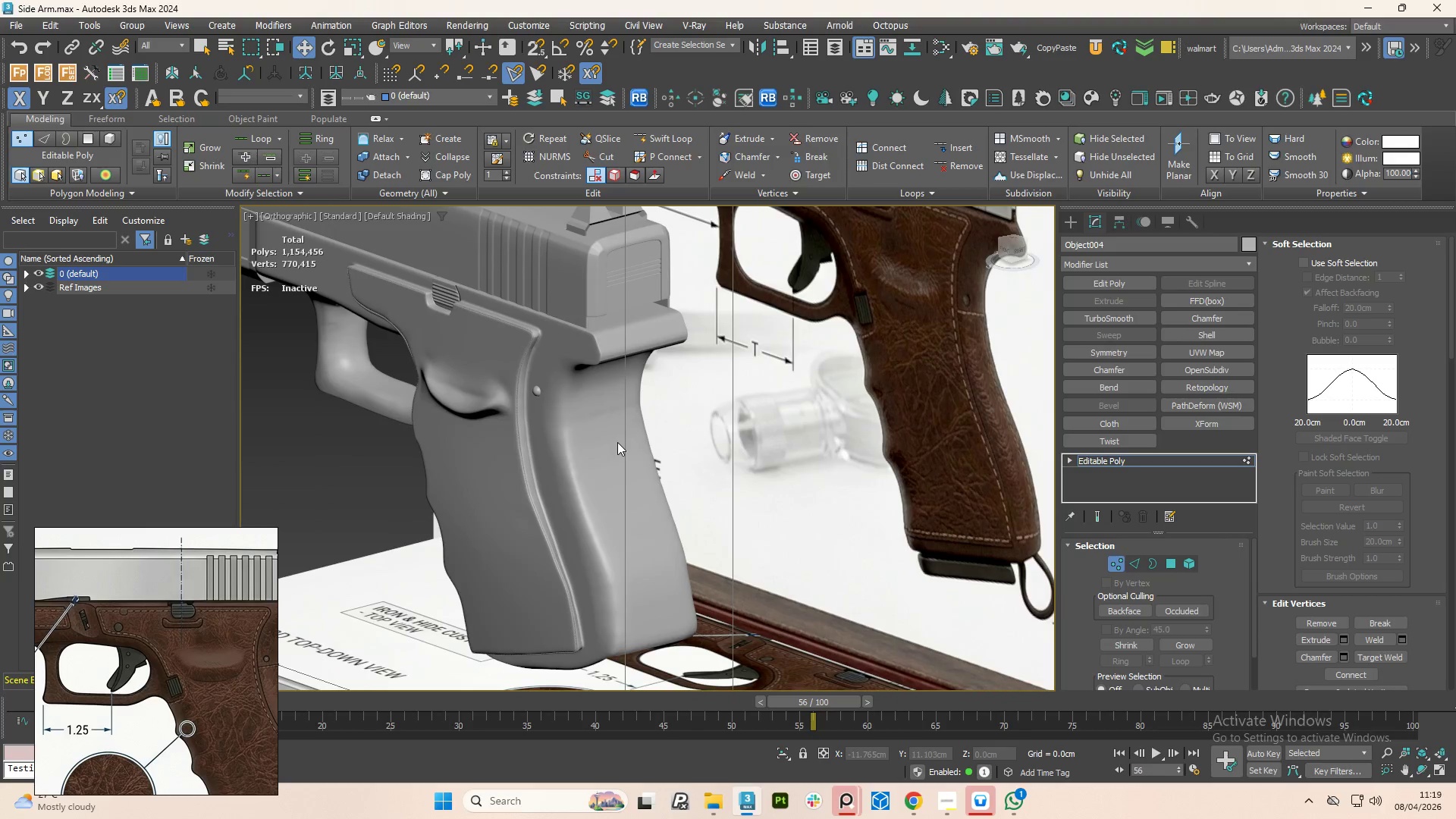 
hold_key(key=AltLeft, duration=0.69)
 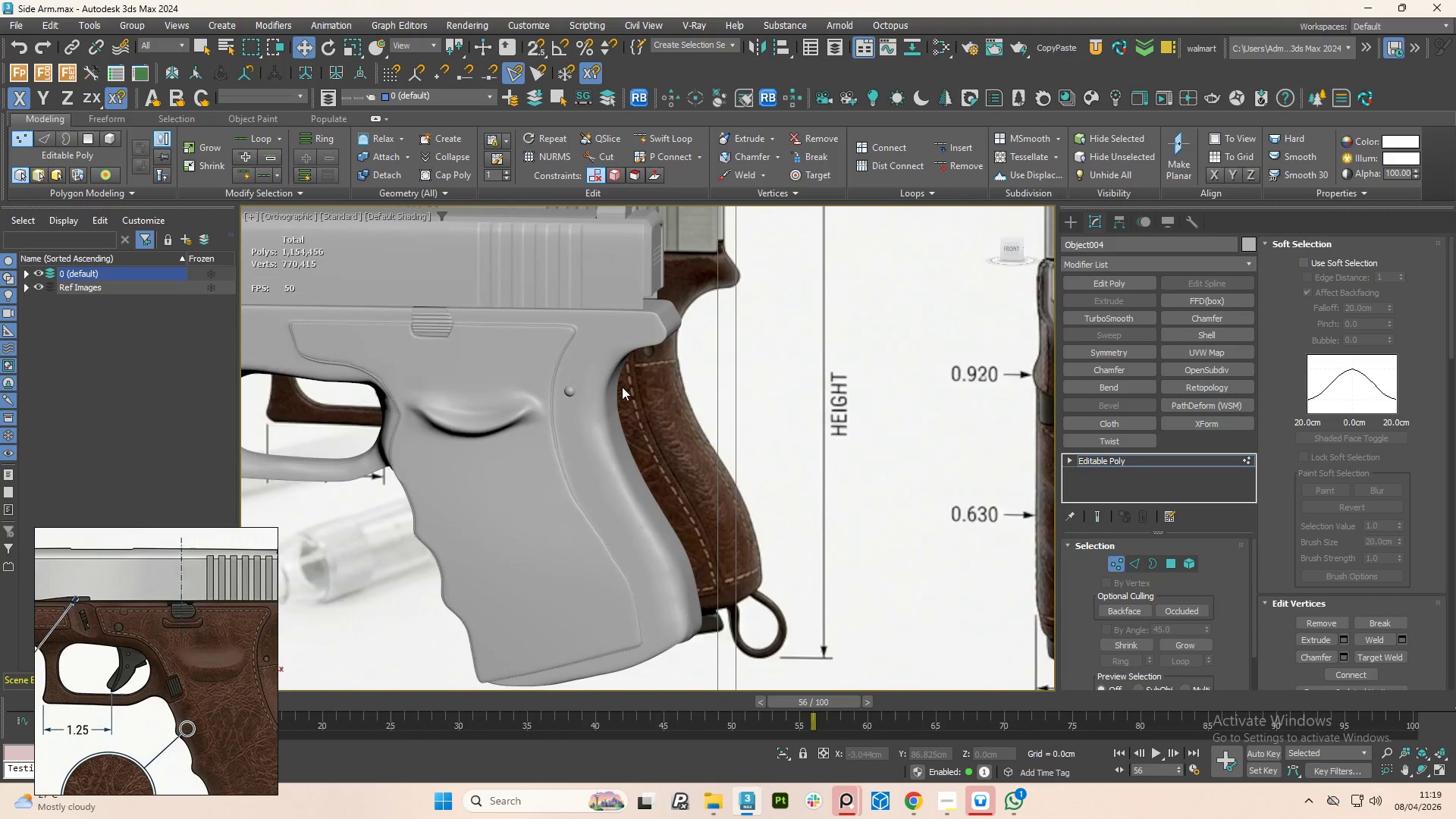 
scroll: coordinate [605, 384], scroll_direction: up, amount: 3.0
 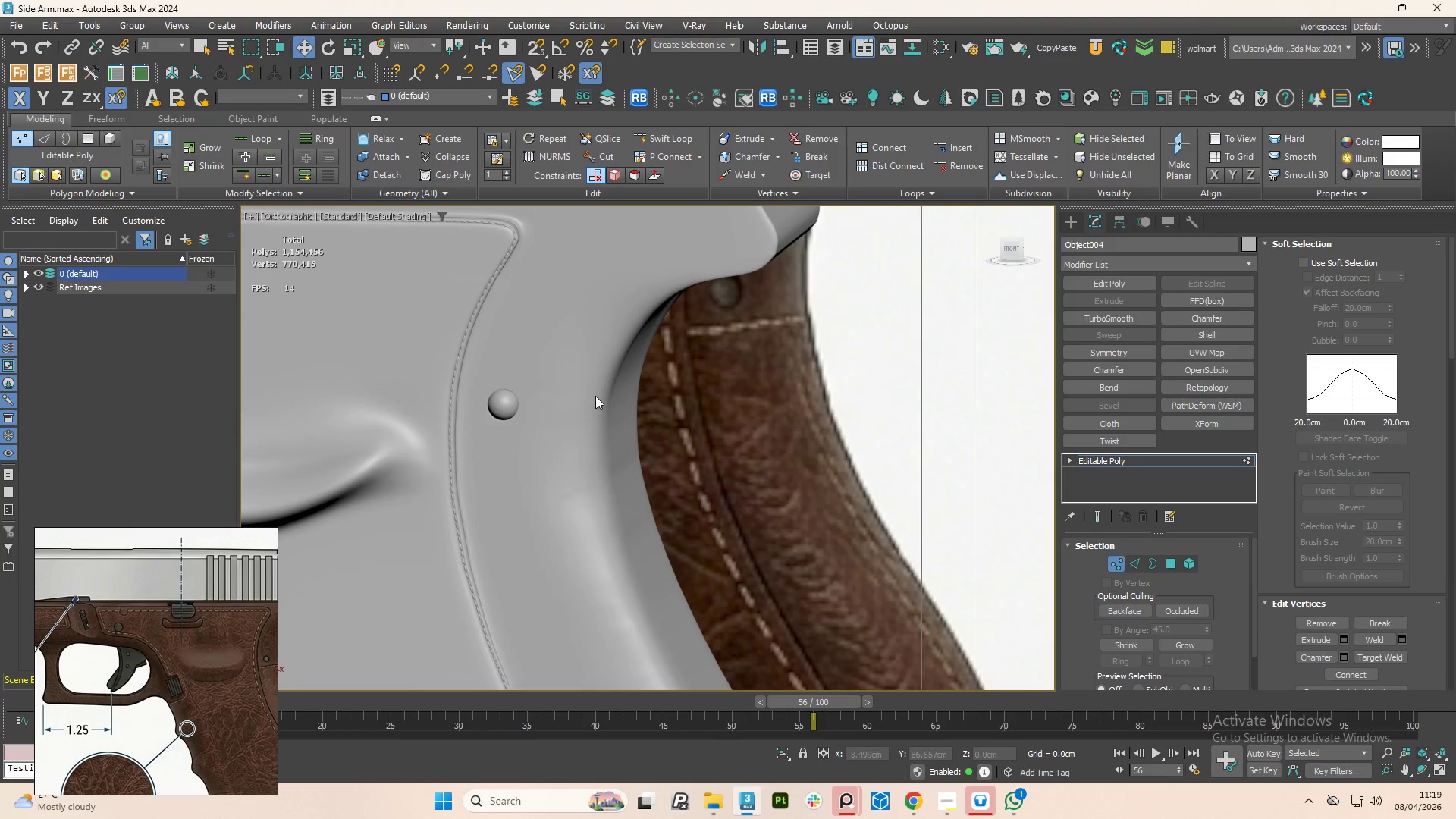 
scroll: coordinate [593, 415], scroll_direction: down, amount: 2.0
 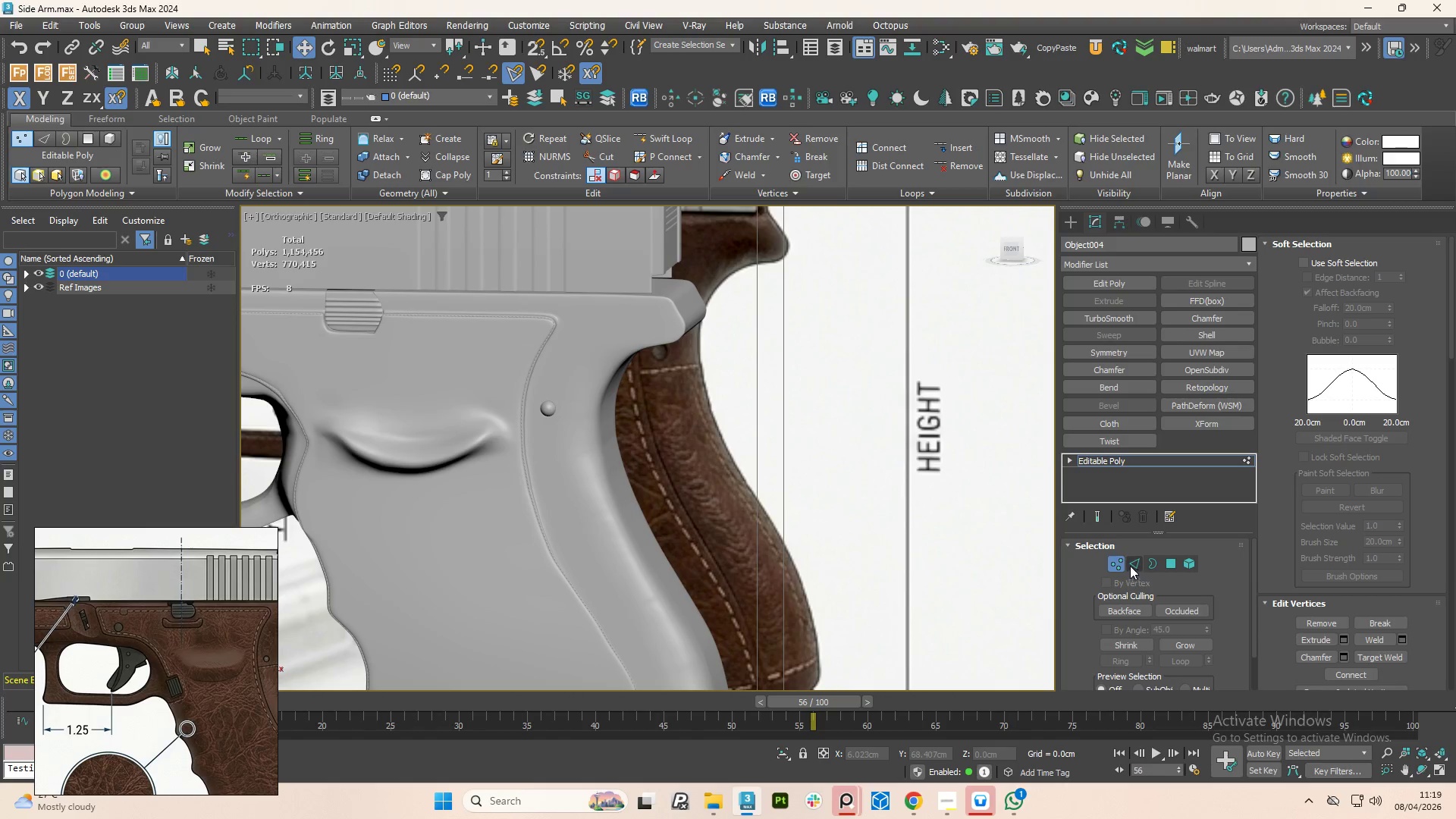 
left_click([1116, 564])
 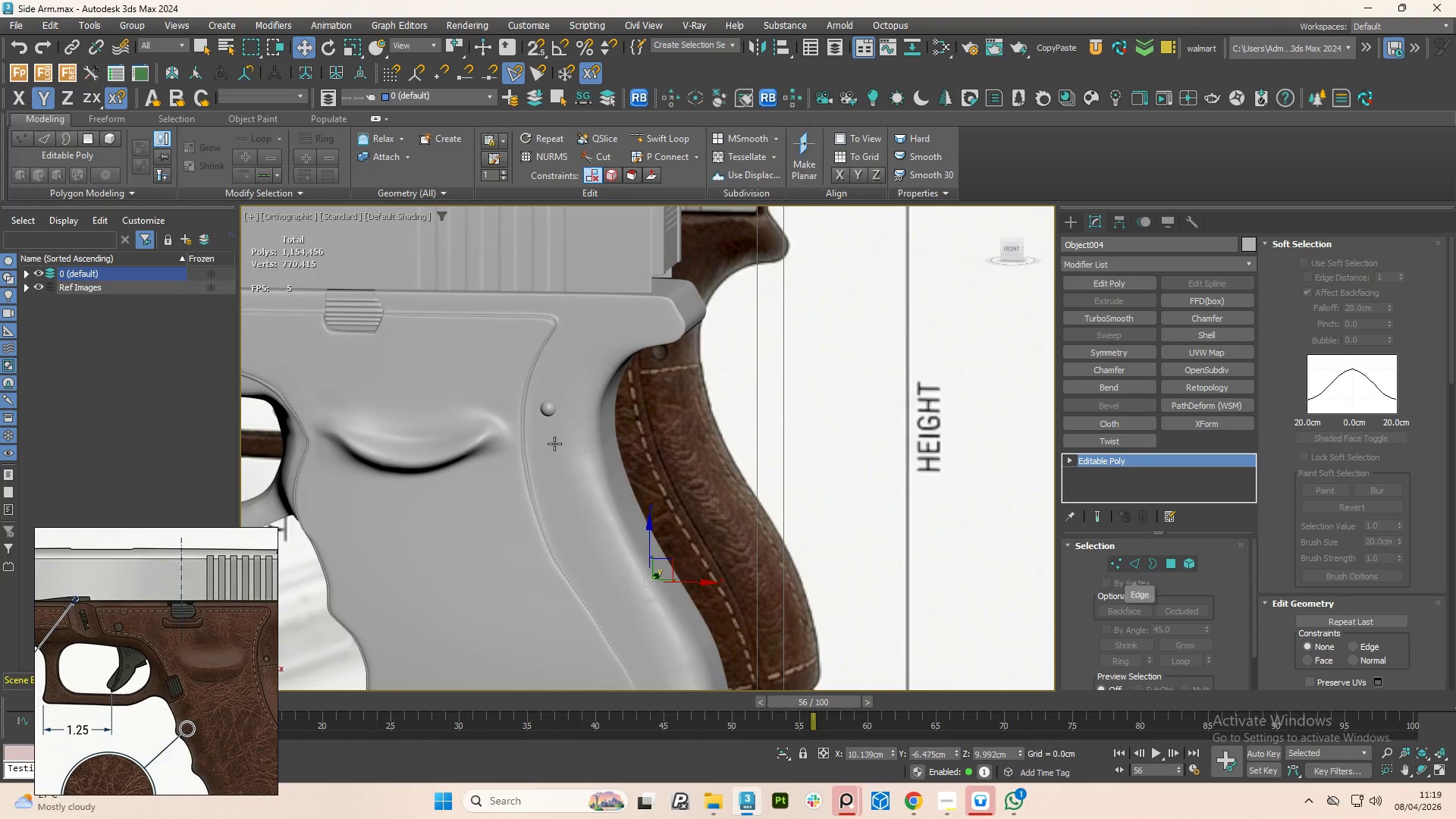 
scroll: coordinate [645, 448], scroll_direction: down, amount: 1.0
 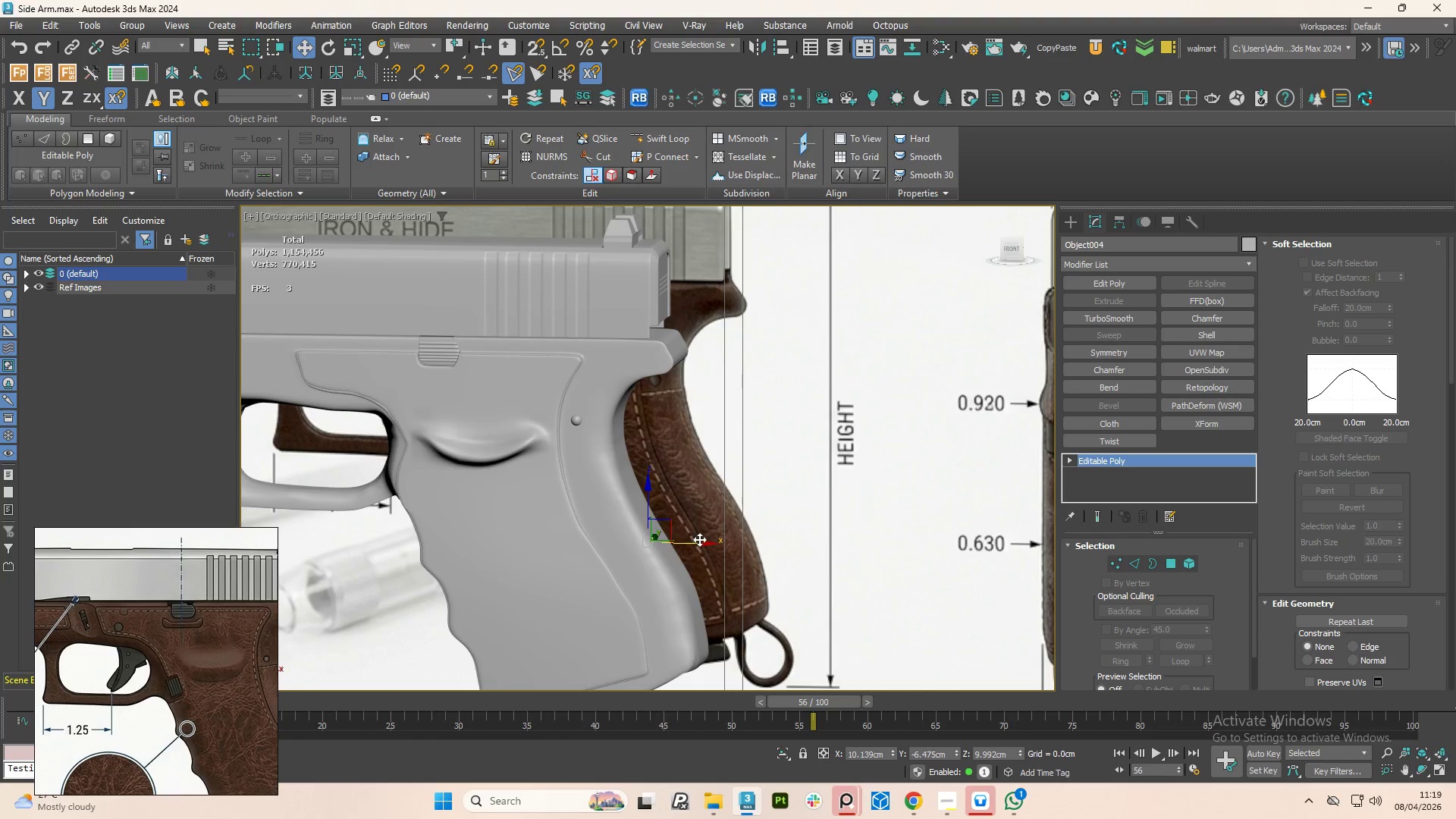 
left_click_drag(start_coordinate=[697, 540], to_coordinate=[799, 538])
 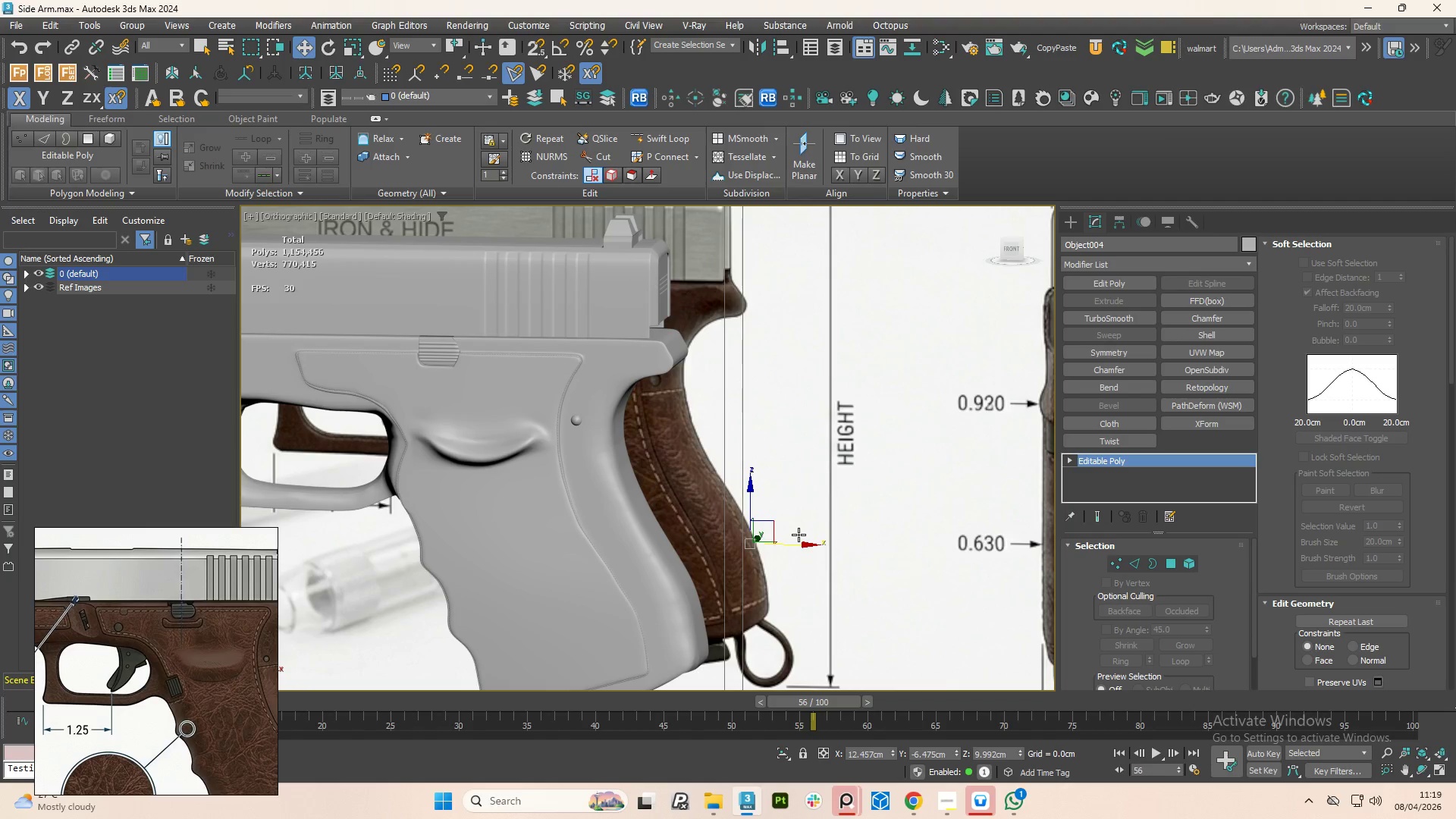 
key(Delete)
 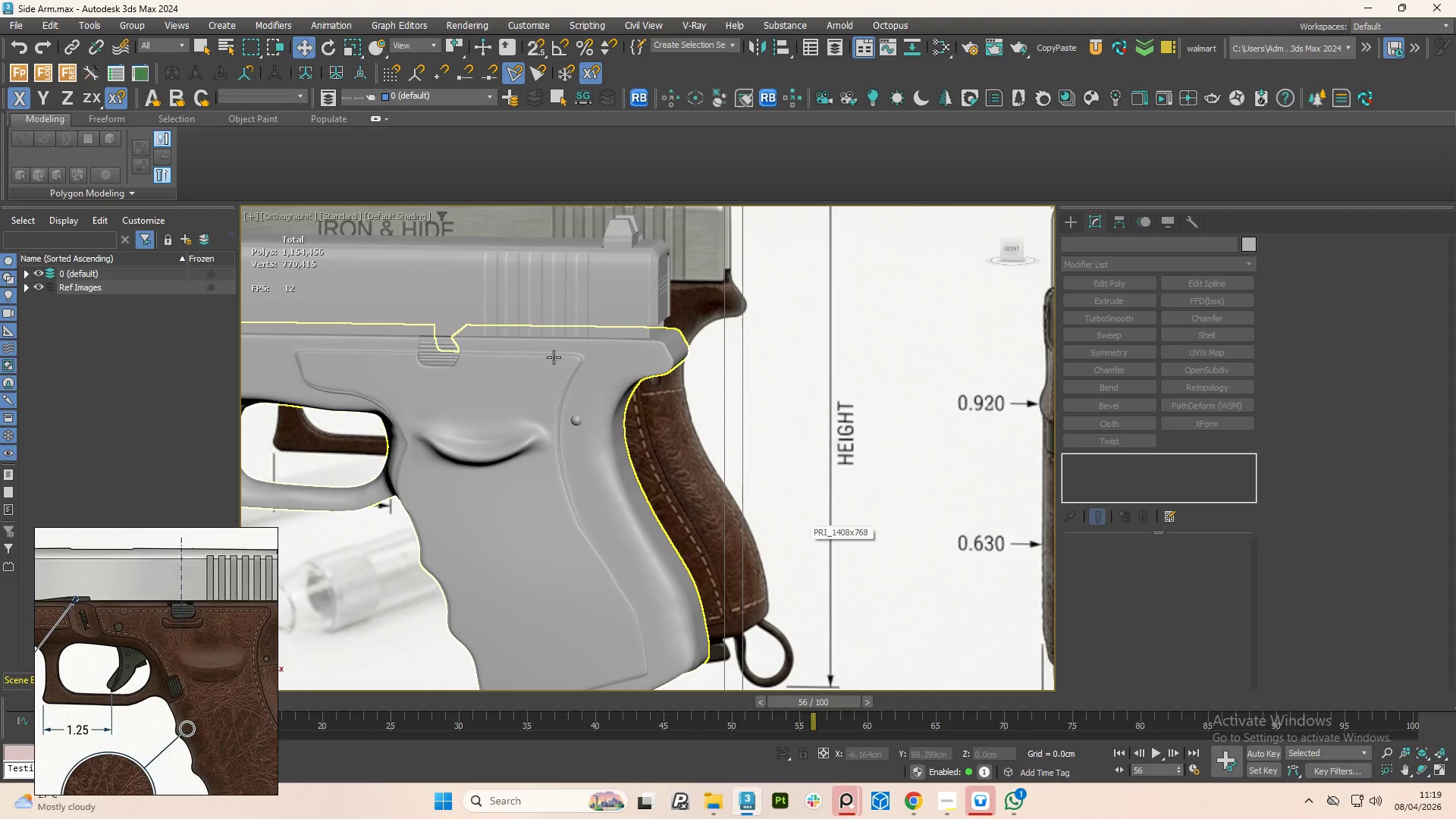 
hold_key(key=AltLeft, duration=0.81)
 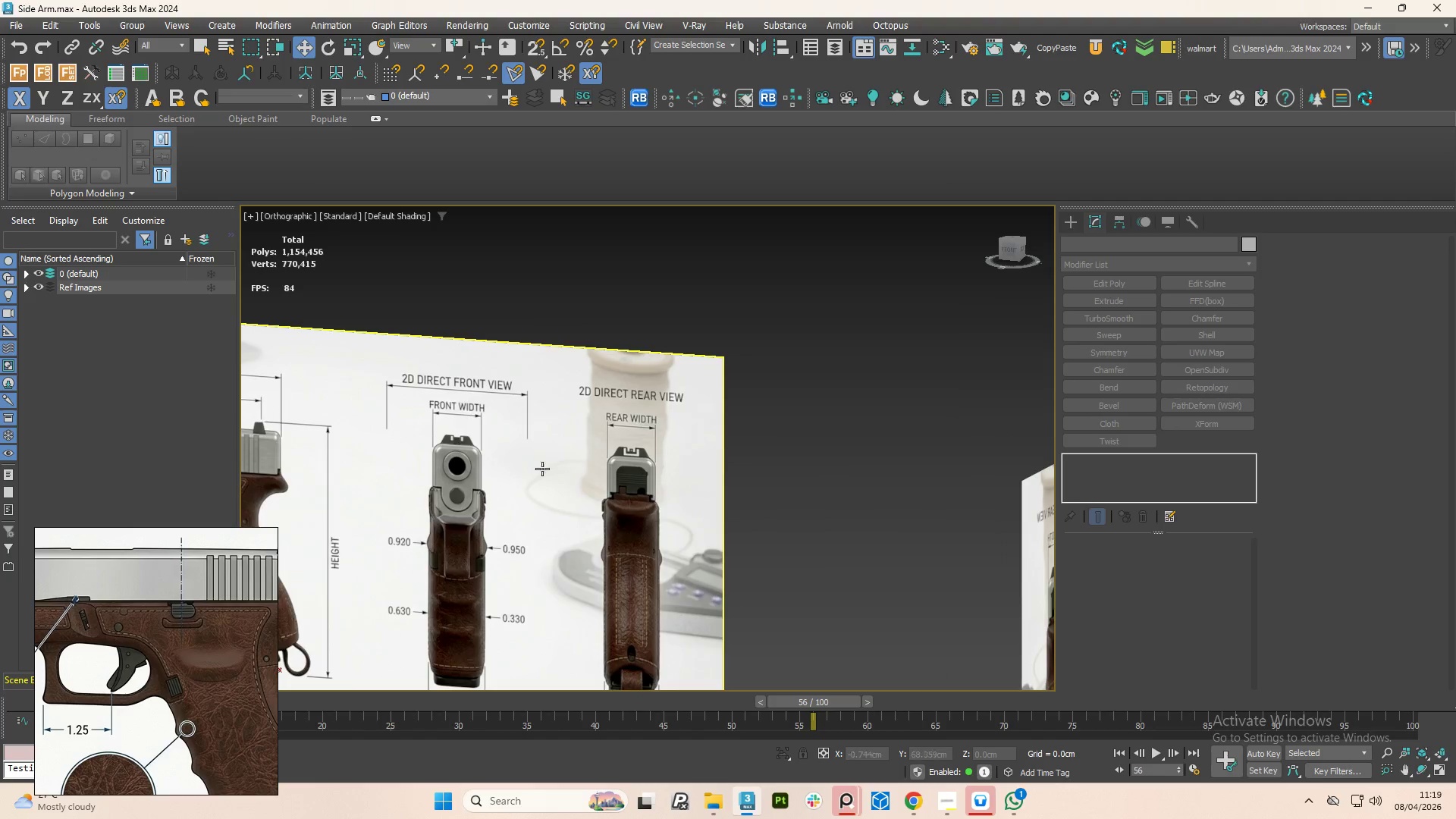 
scroll: coordinate [576, 376], scroll_direction: down, amount: 2.0
 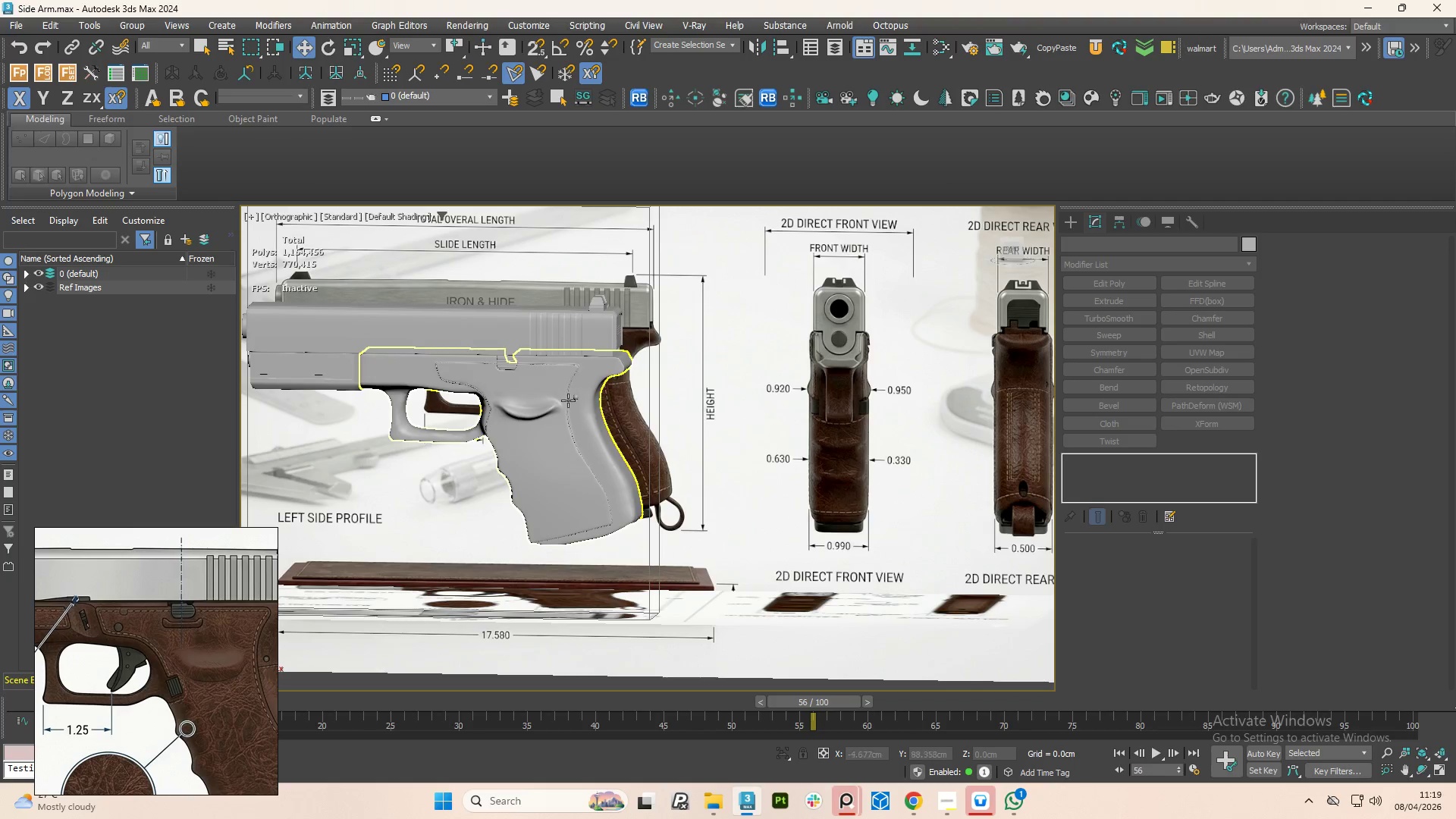 
scroll: coordinate [535, 485], scroll_direction: up, amount: 1.0
 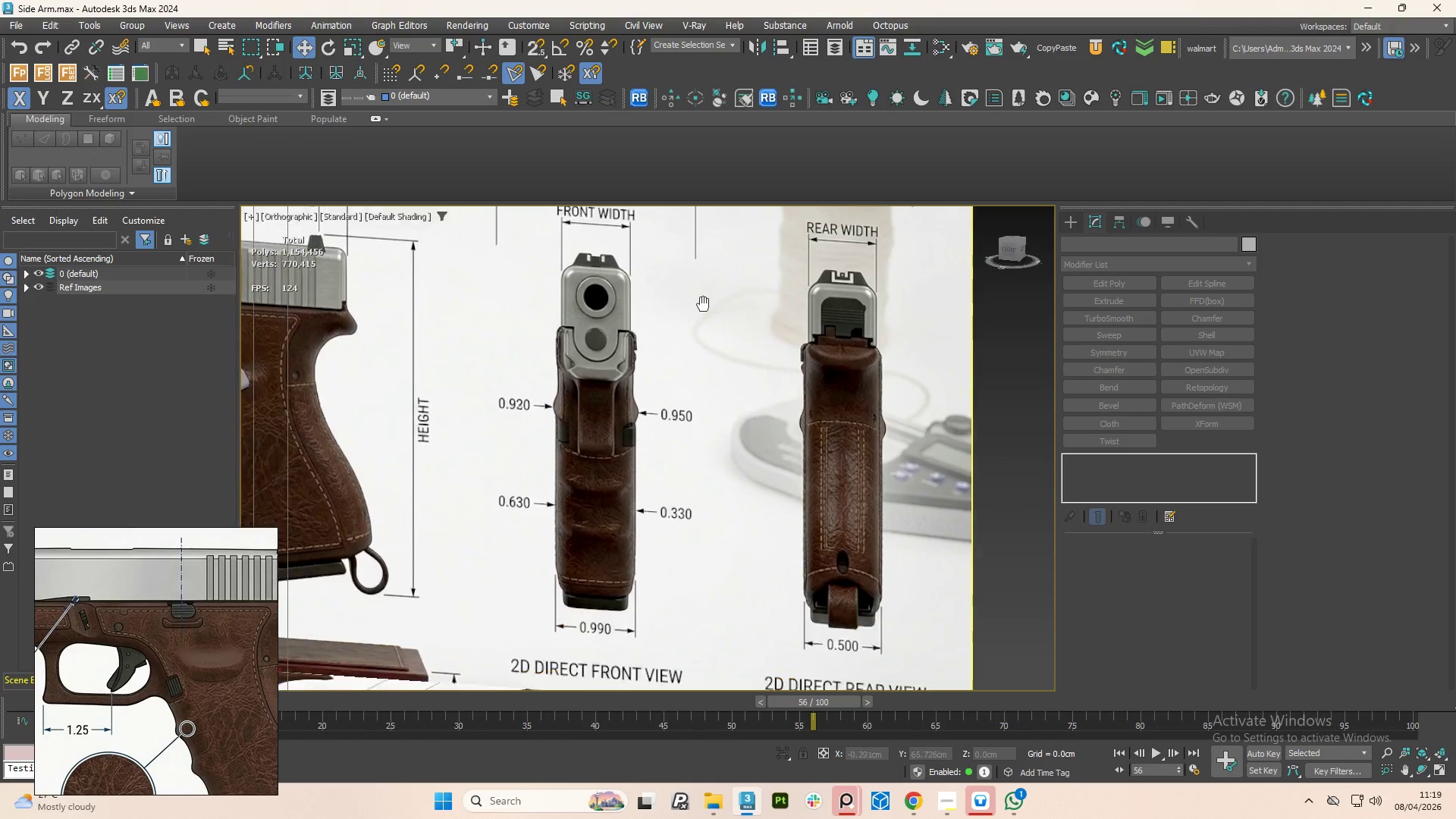 
scroll: coordinate [691, 312], scroll_direction: down, amount: 3.0
 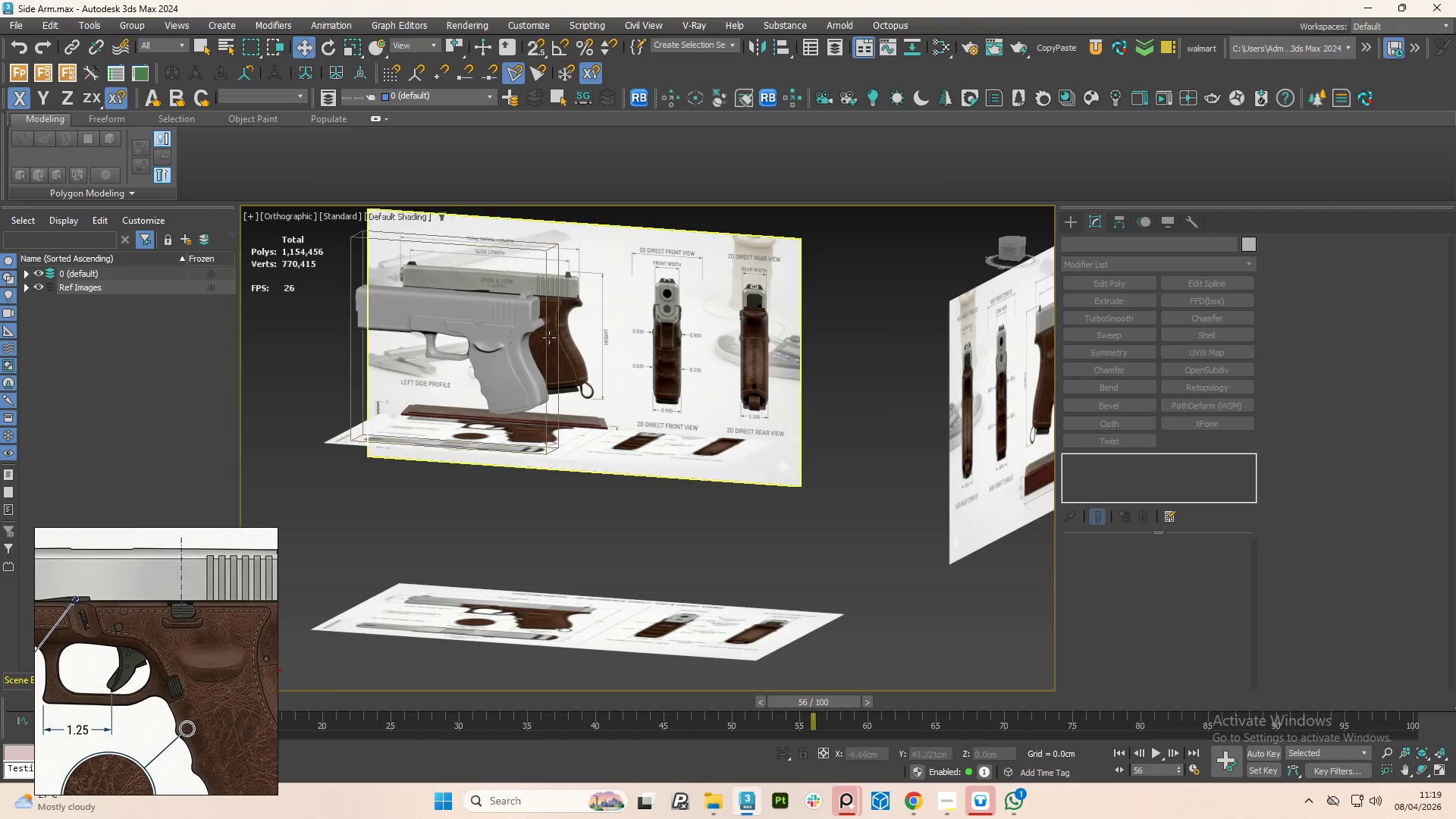 
scroll: coordinate [526, 347], scroll_direction: up, amount: 3.0
 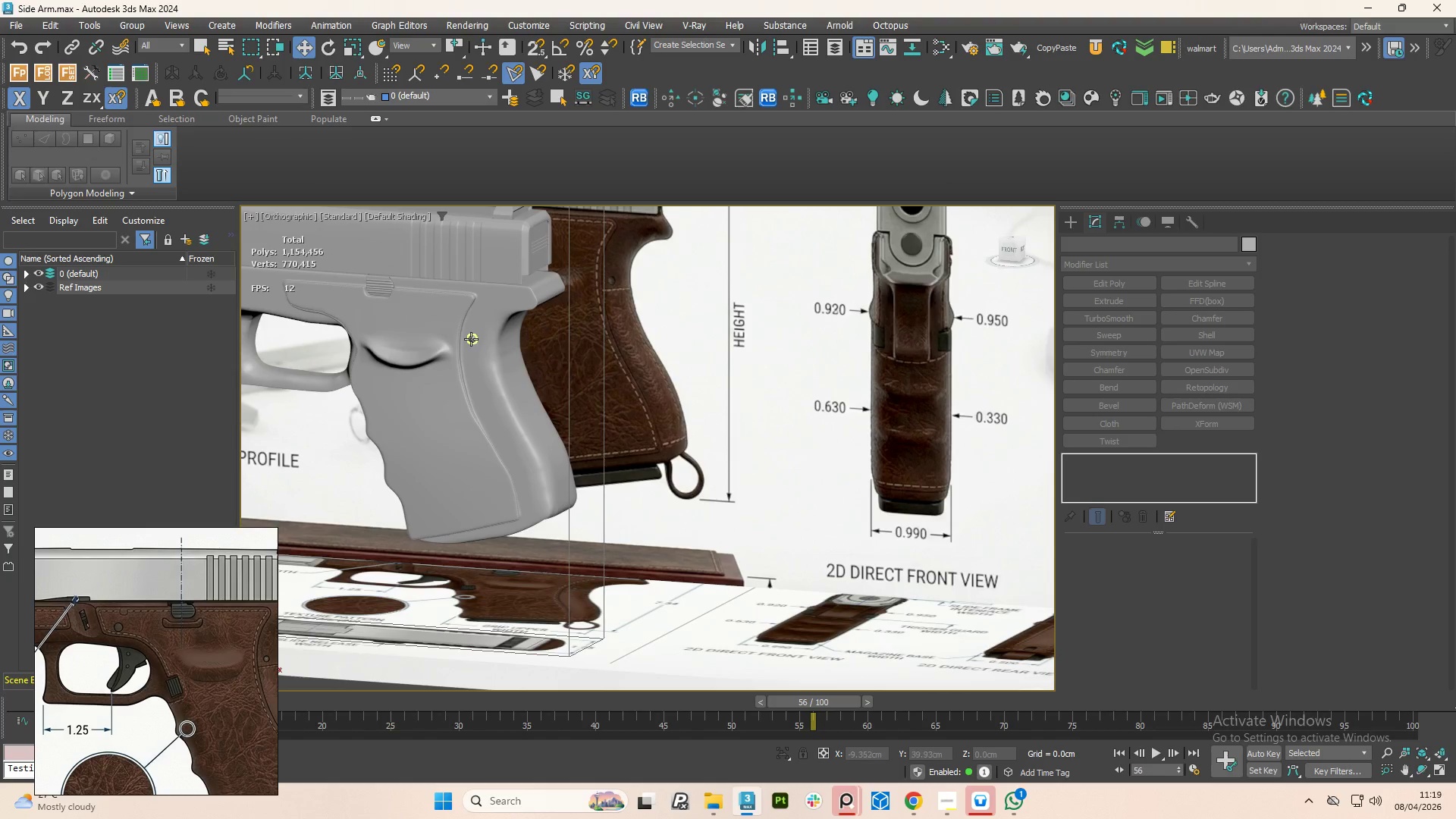 
left_click([471, 339])
 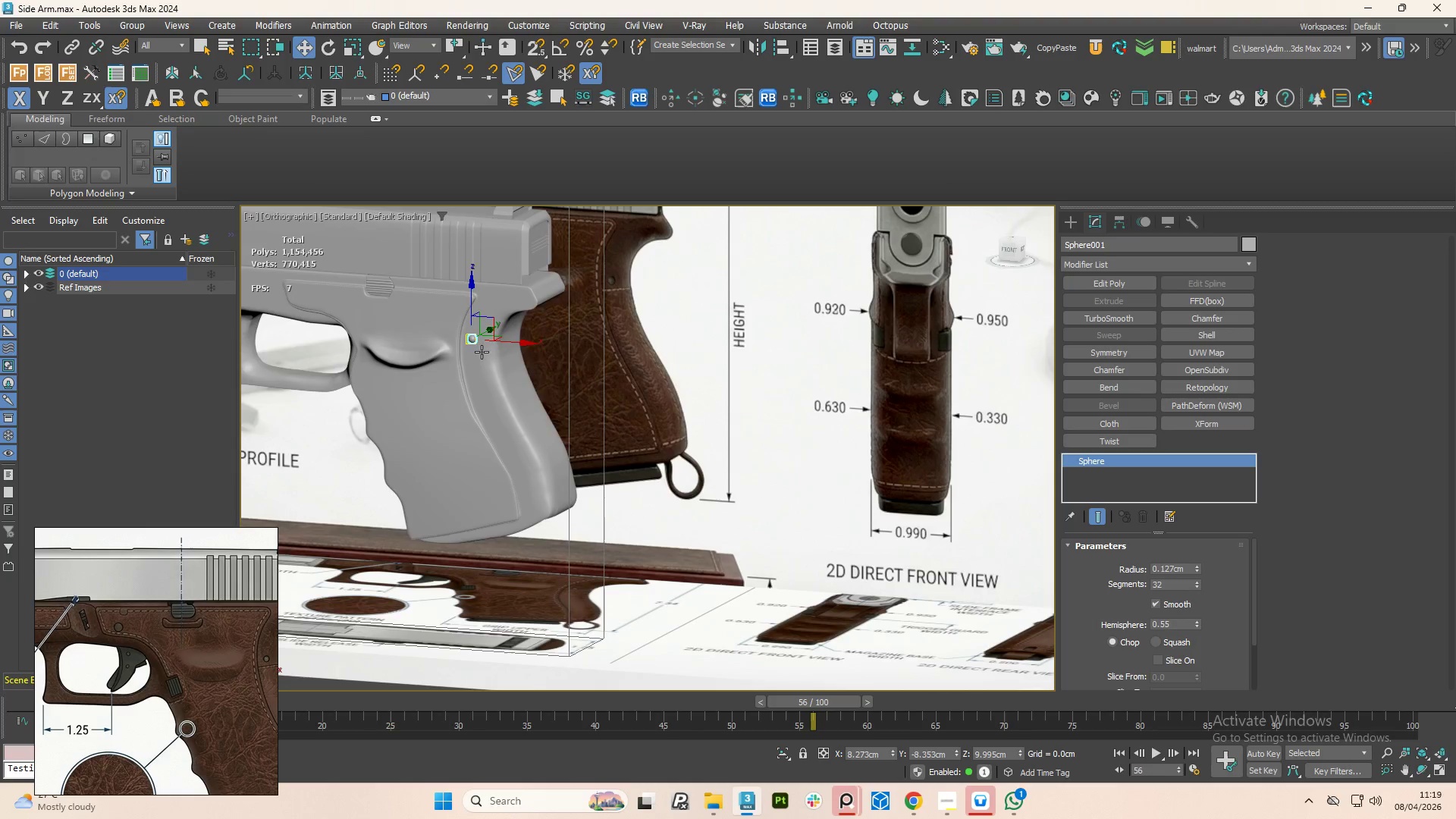 
hold_key(key=AltLeft, duration=1.52)
 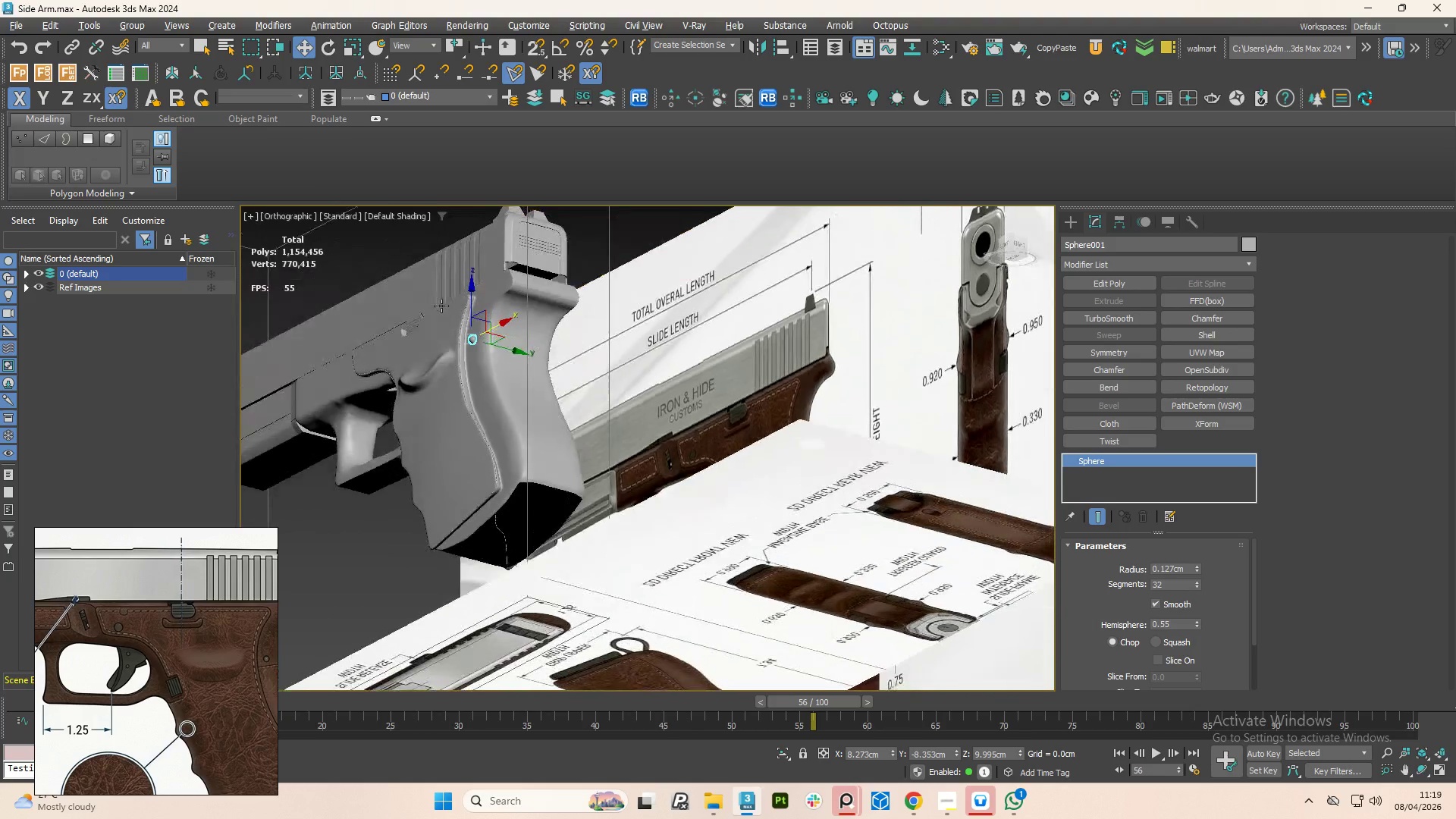 
hold_key(key=AltLeft, duration=1.5)
 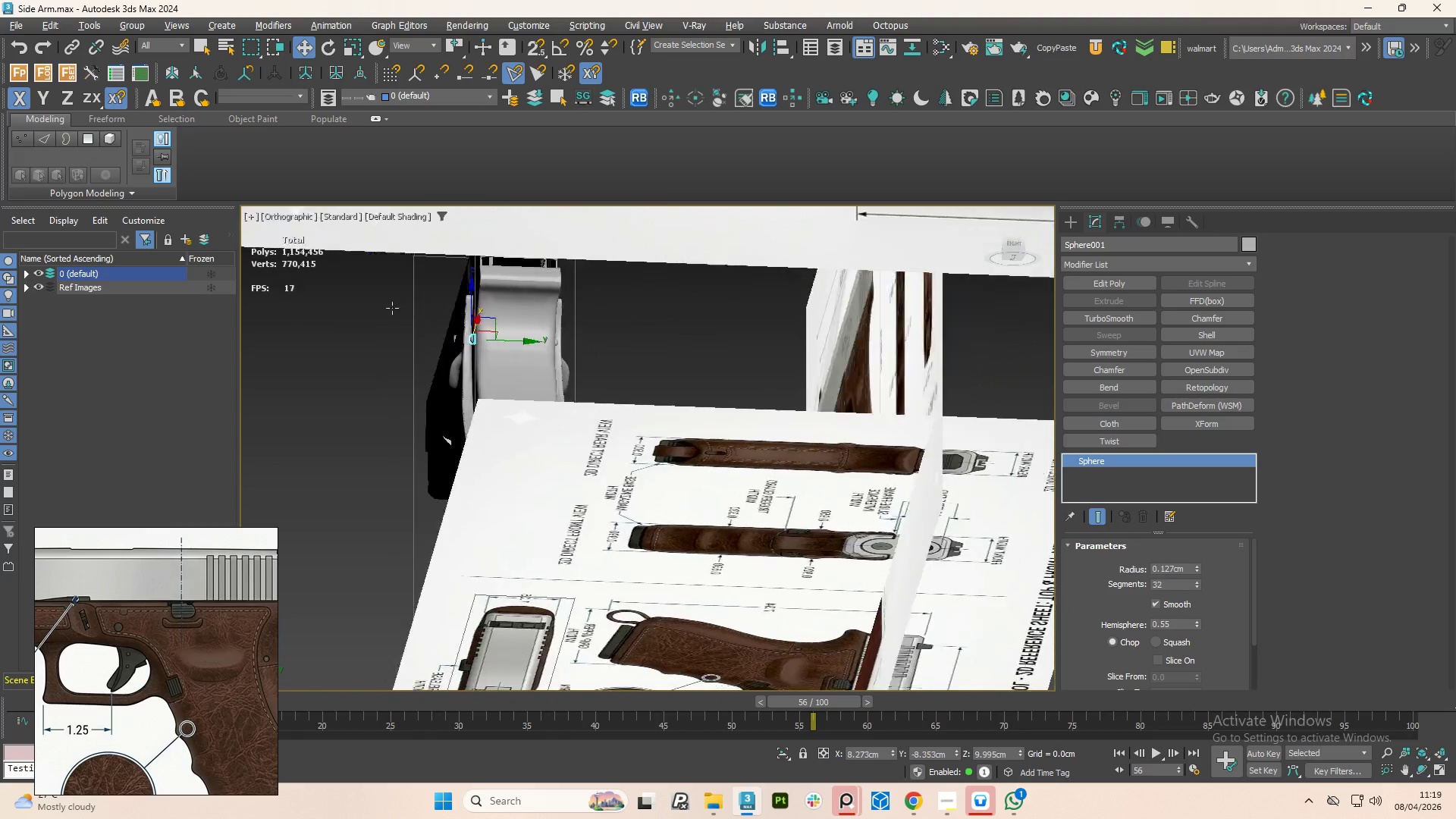 
hold_key(key=AltLeft, duration=1.53)
 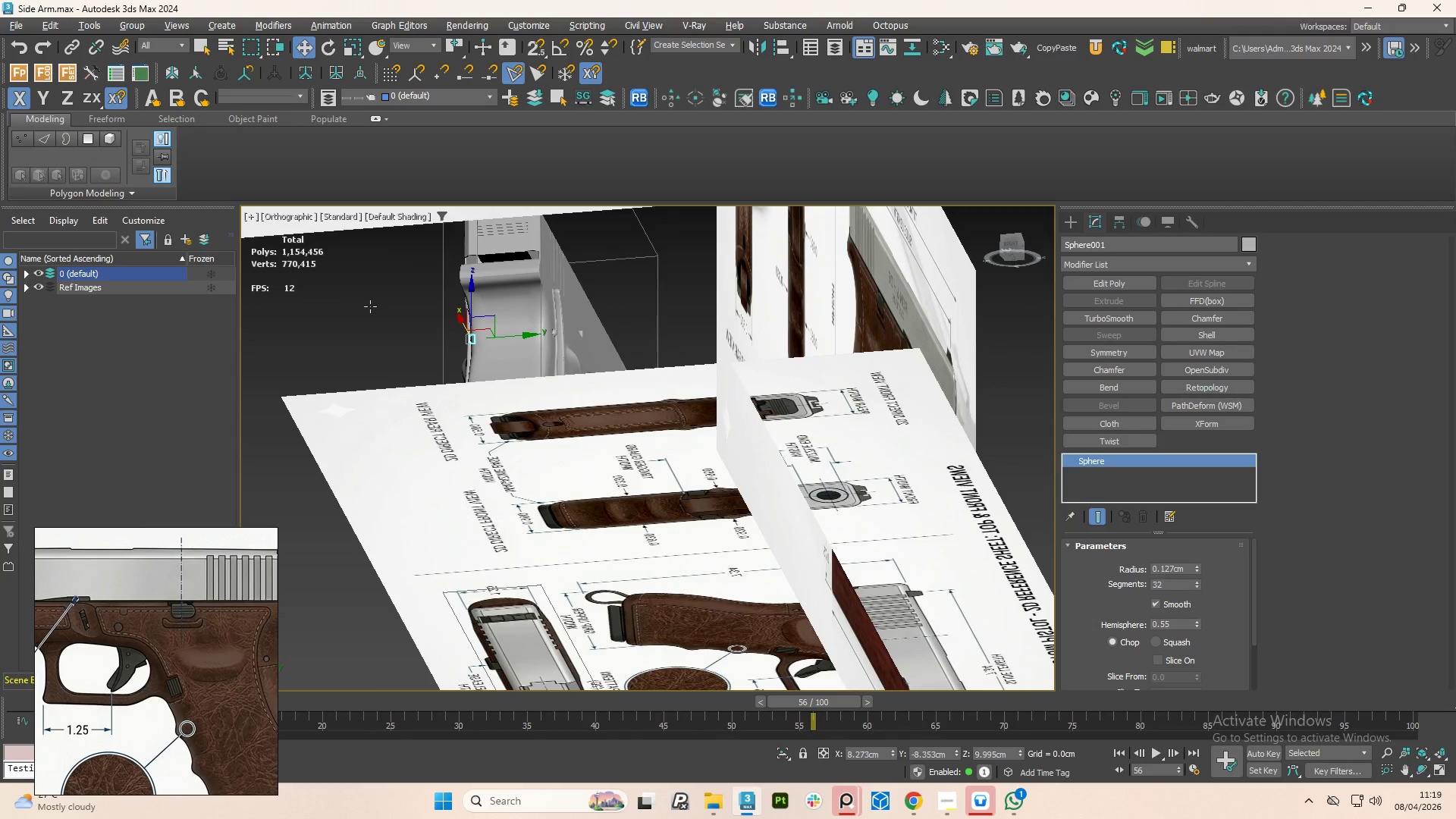 
hold_key(key=AltLeft, duration=0.61)
 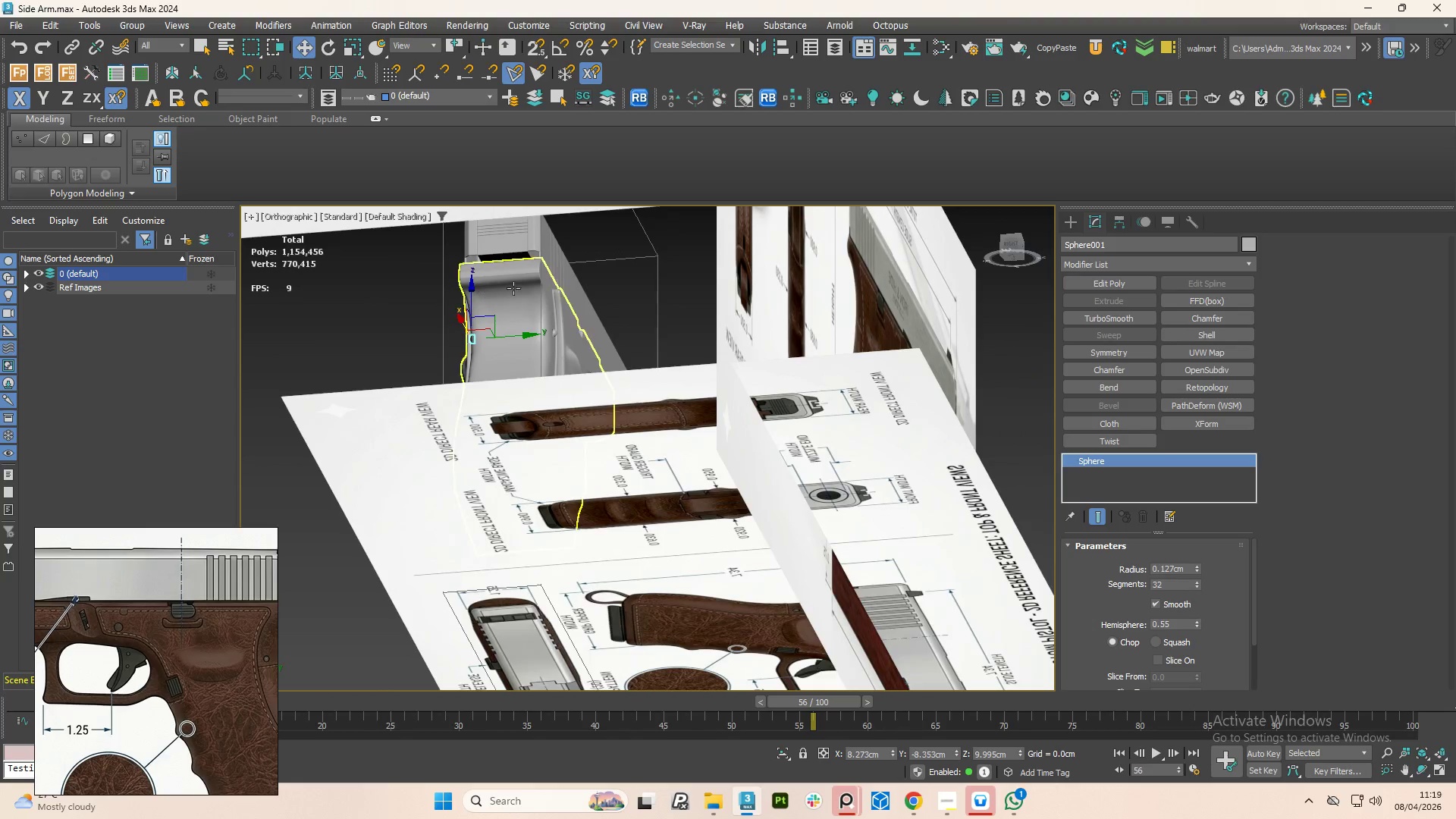 
left_click([626, 362])
 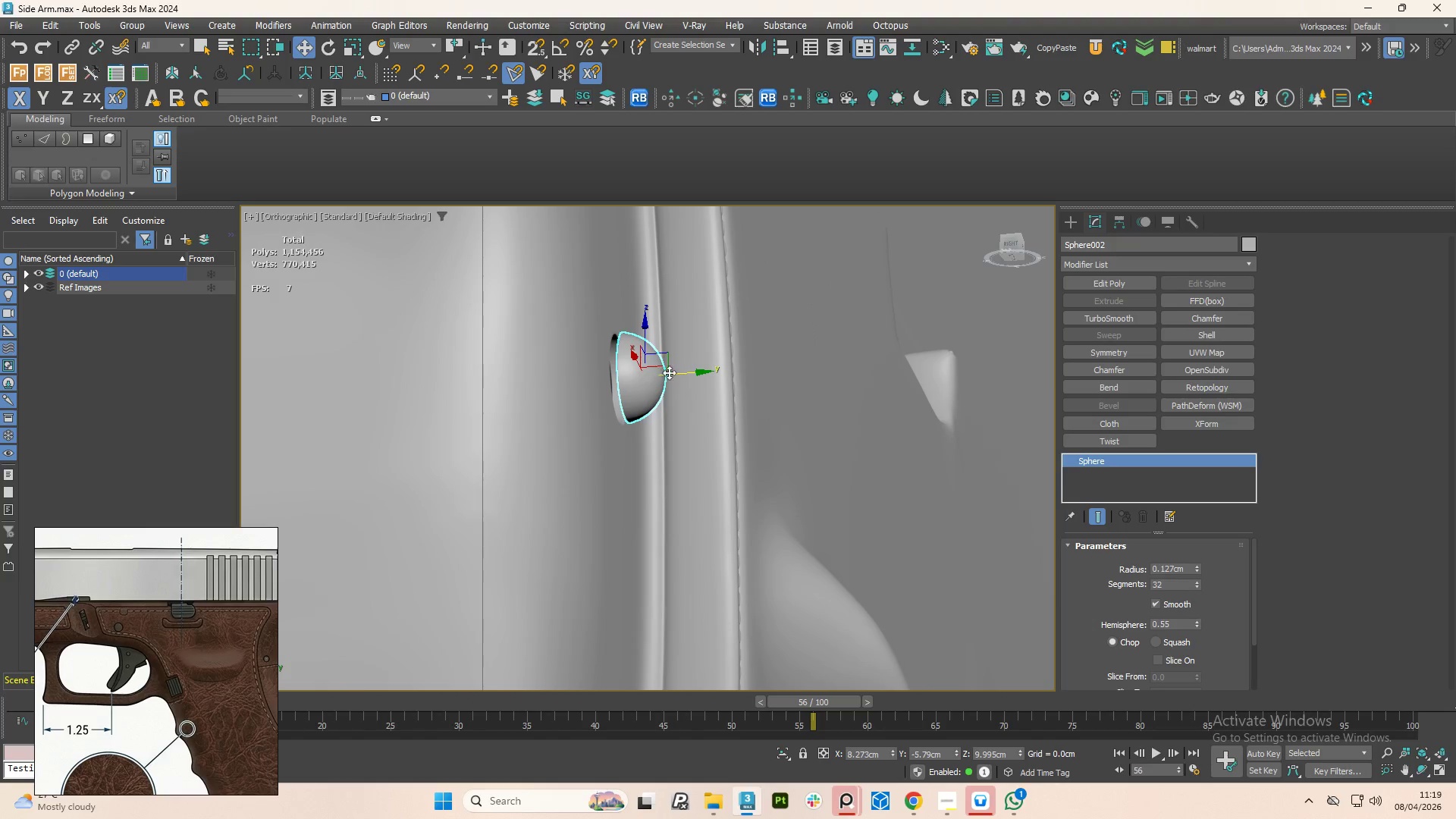 
scroll: coordinate [621, 359], scroll_direction: up, amount: 7.0
 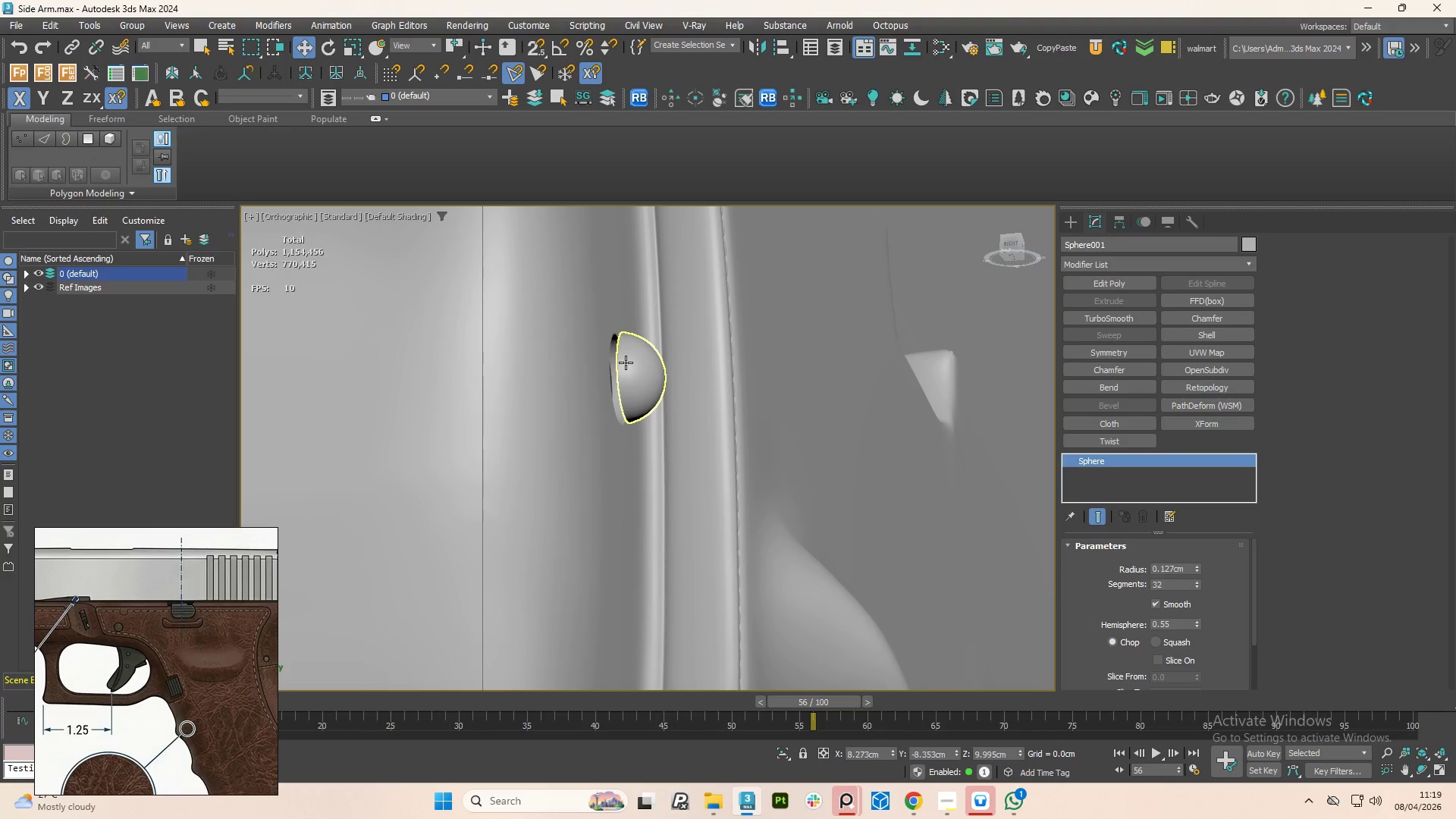 
left_click_drag(start_coordinate=[675, 370], to_coordinate=[657, 375])
 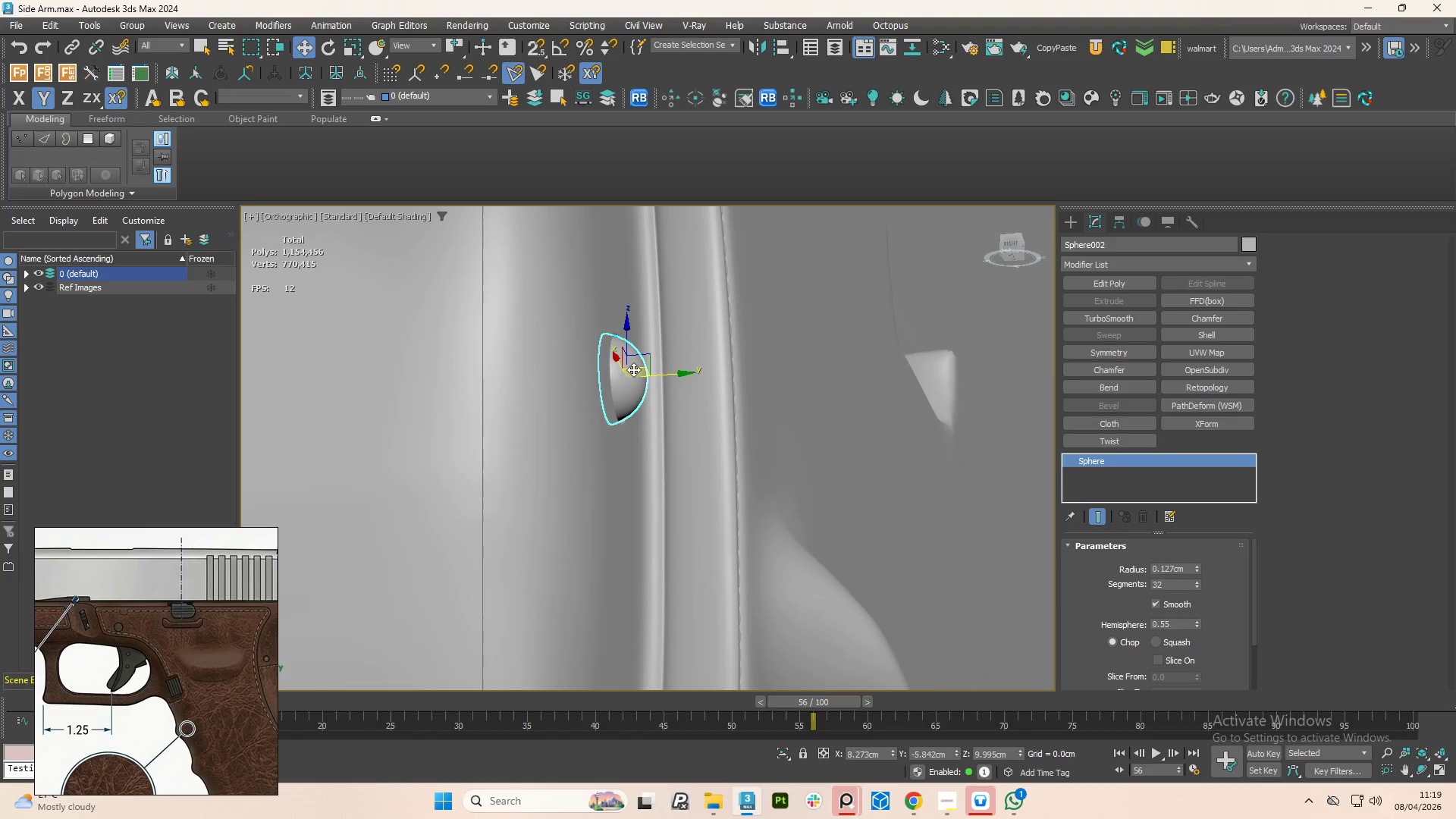 
left_click([597, 376])
 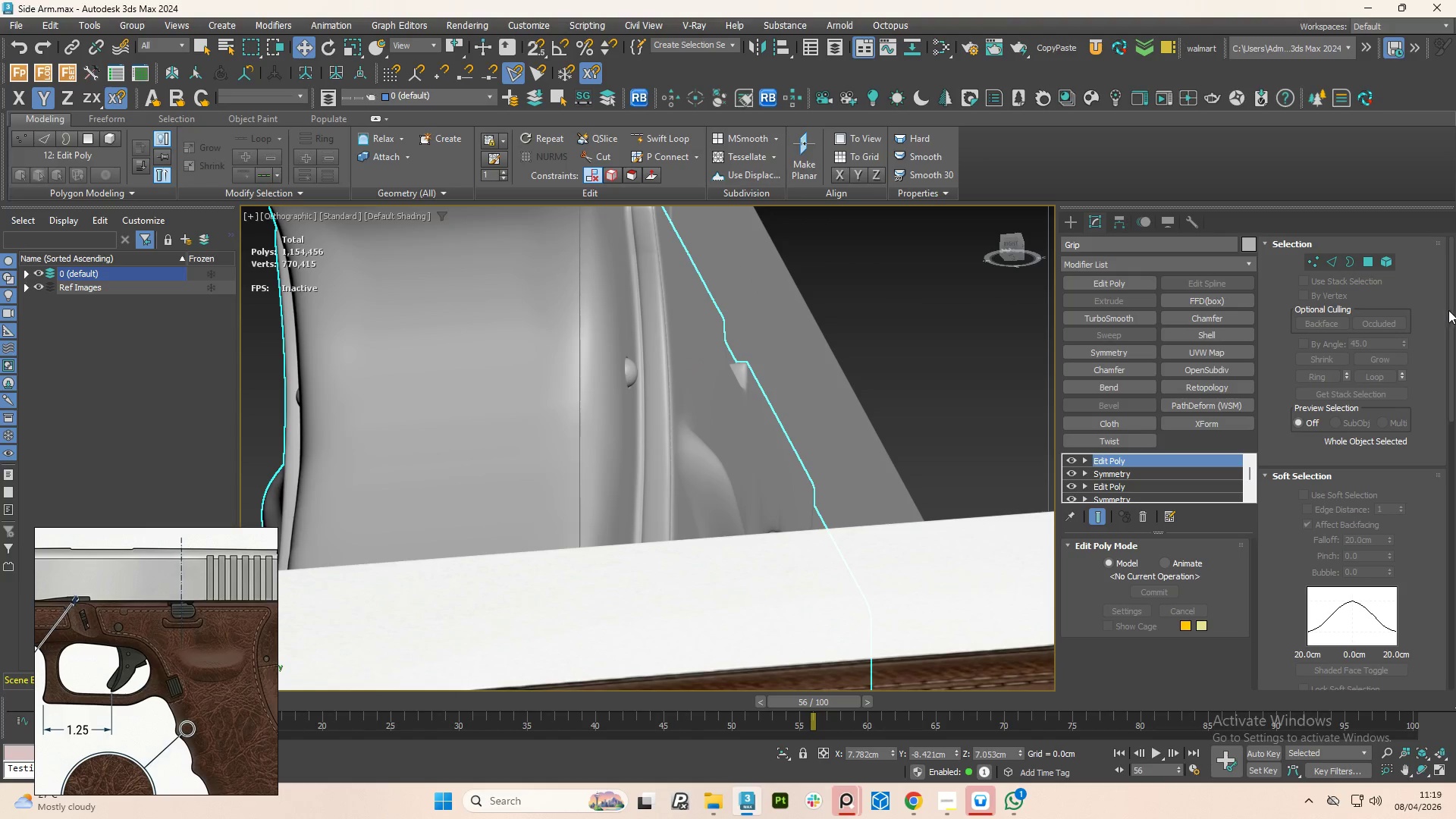 
scroll: coordinate [633, 369], scroll_direction: down, amount: 3.0
 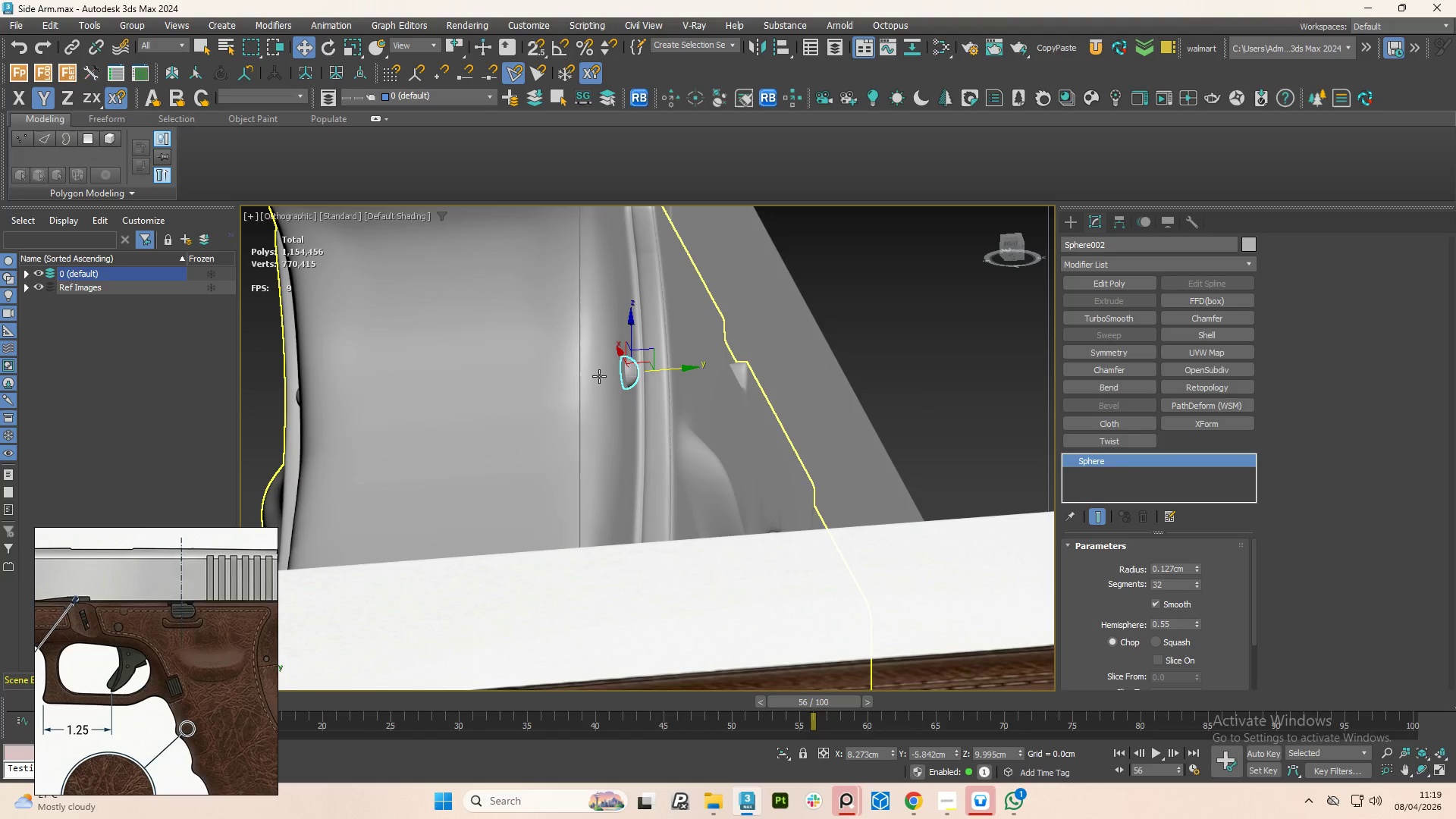 
left_click_drag(start_coordinate=[1448, 318], to_coordinate=[1455, 458])
 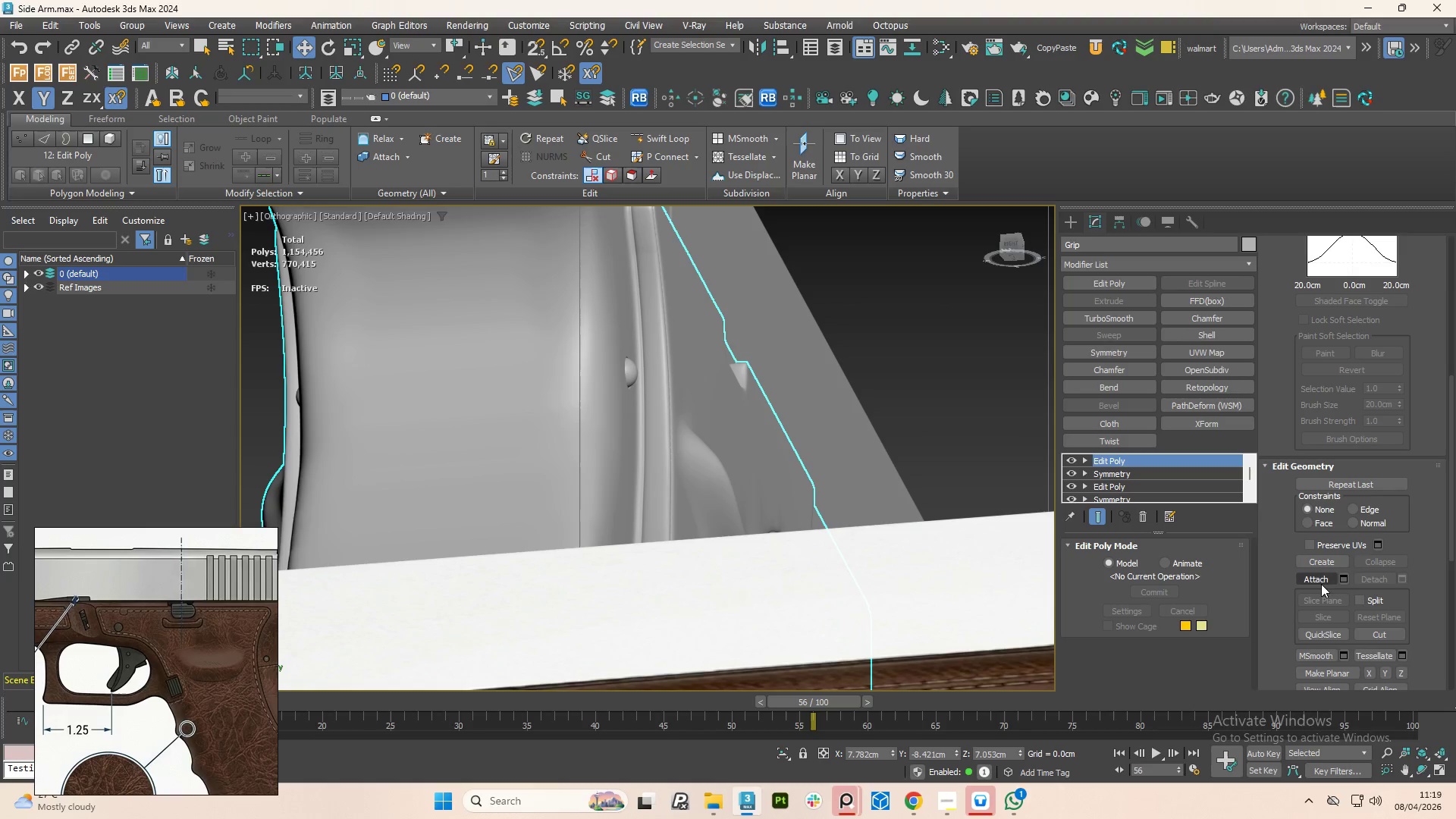 
left_click([1317, 582])
 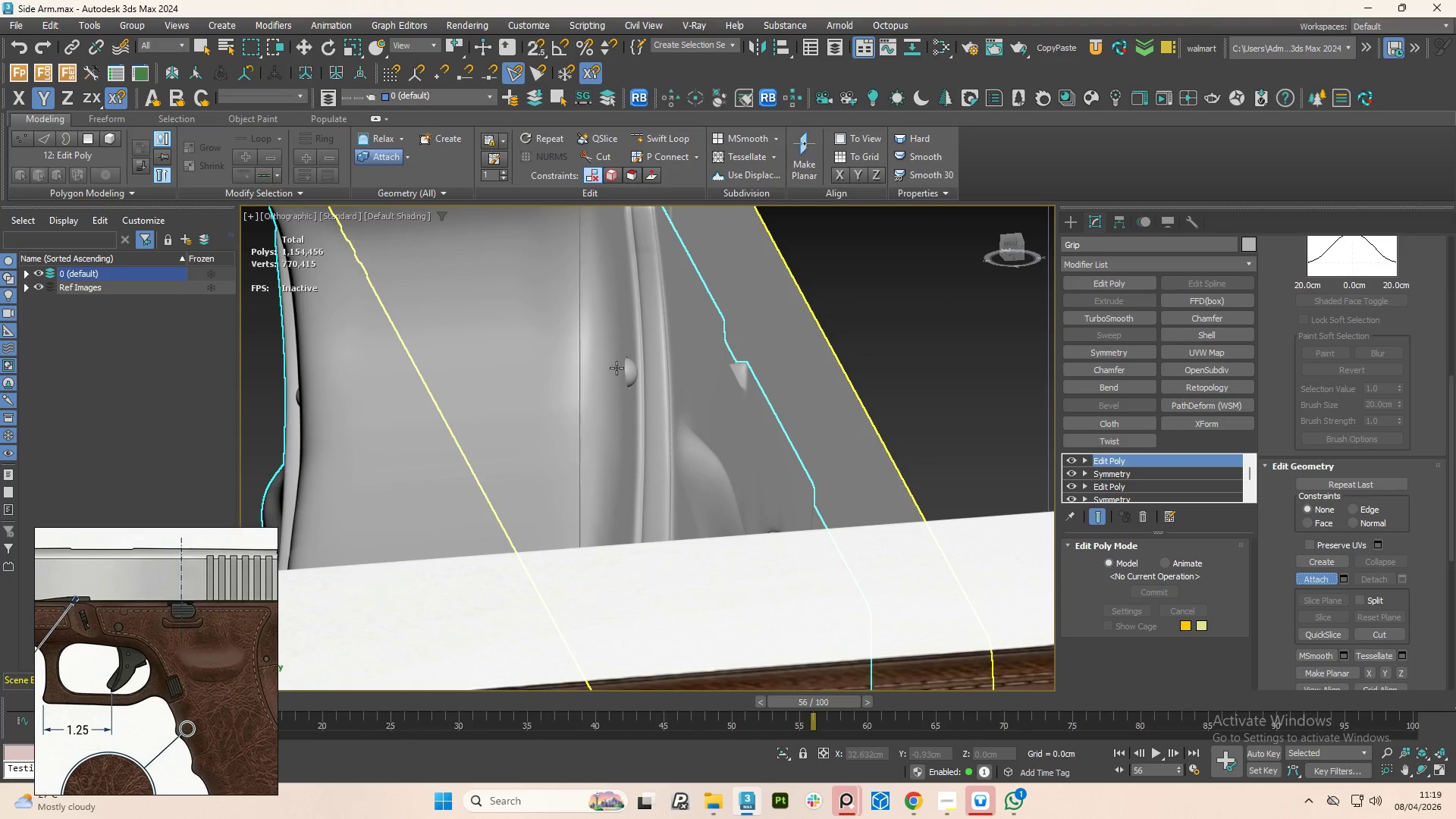 
left_click([632, 371])
 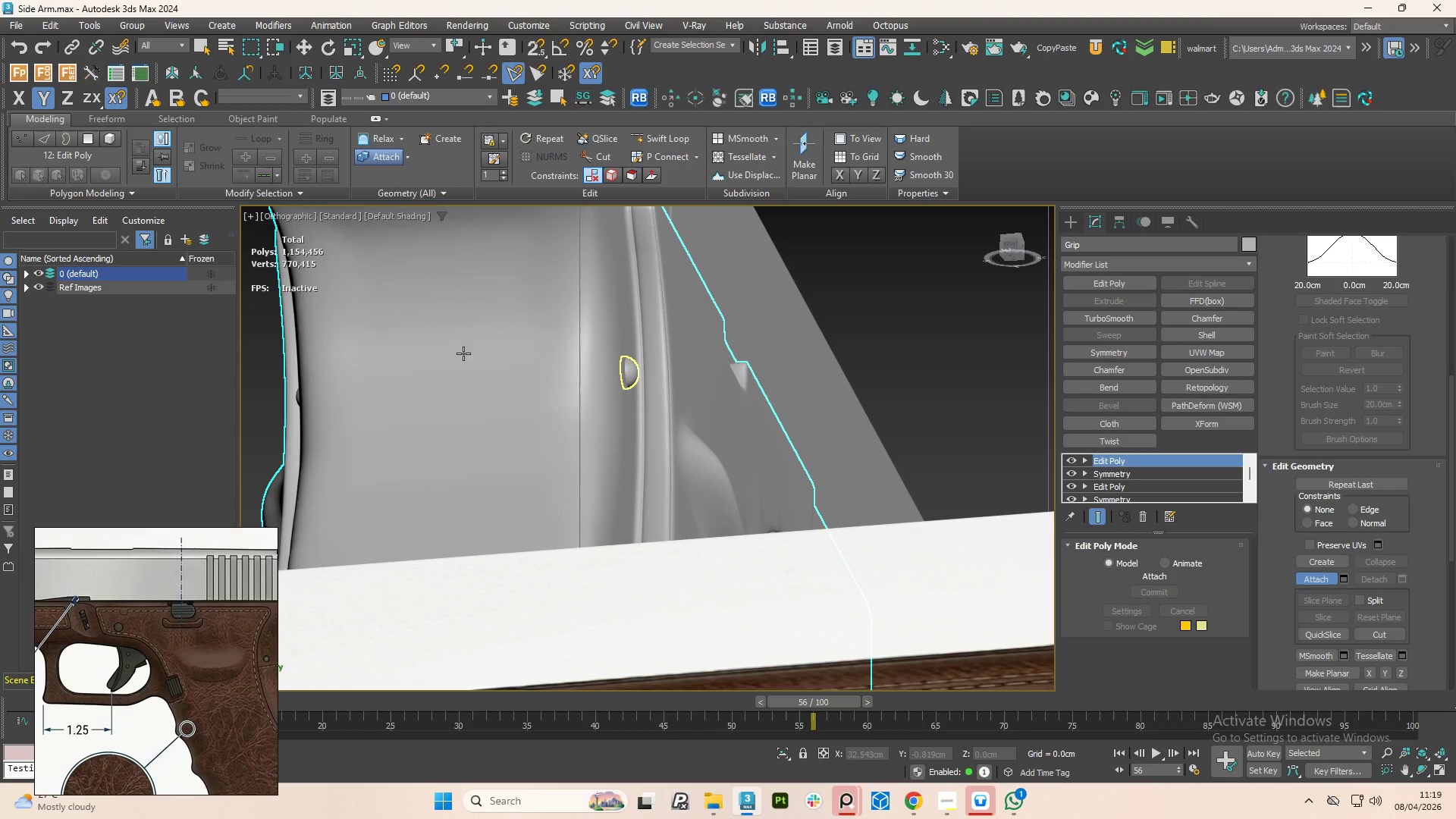 
scroll: coordinate [466, 366], scroll_direction: down, amount: 2.0
 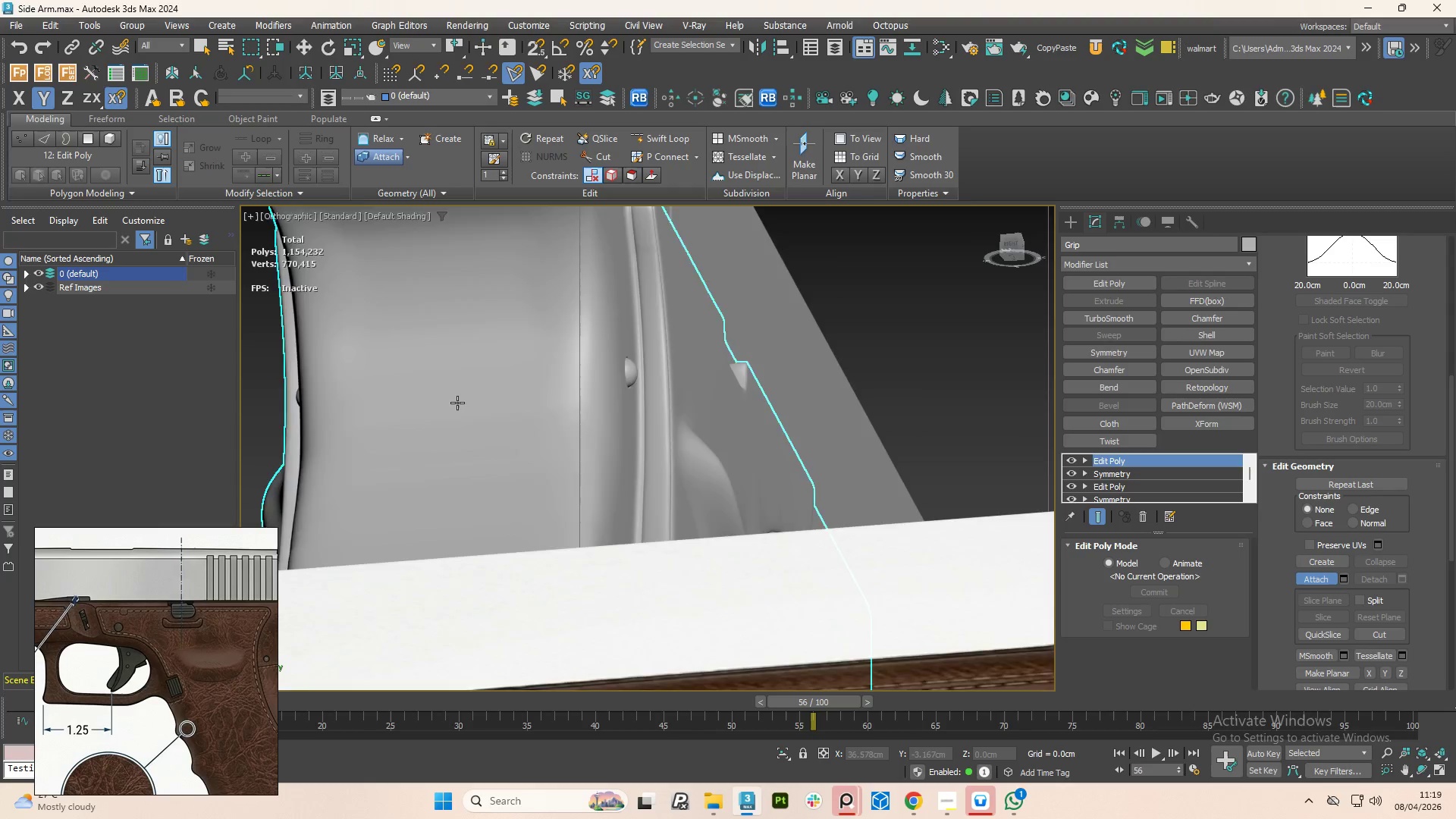 
hold_key(key=AltLeft, duration=1.0)
 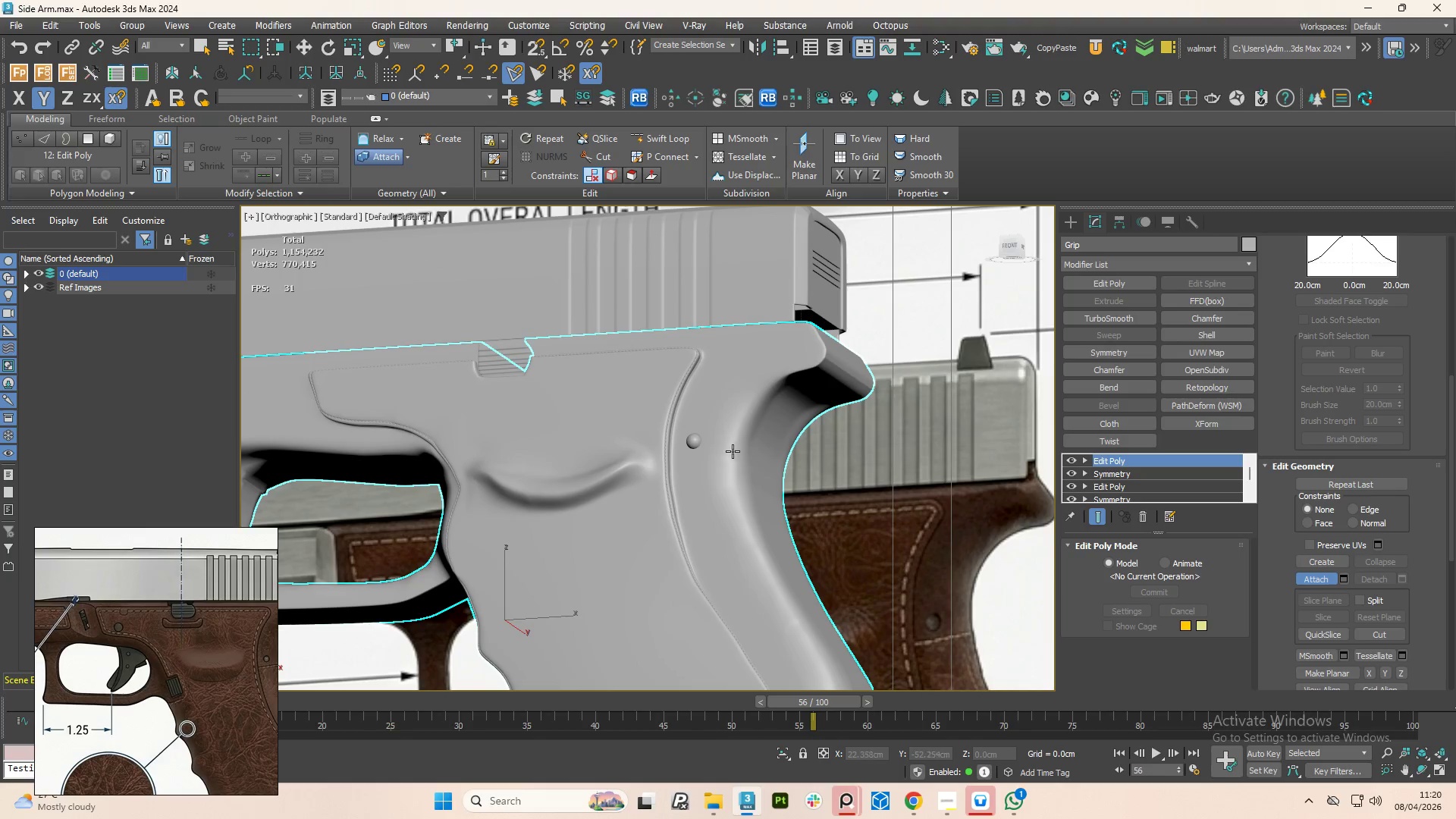 
scroll: coordinate [450, 413], scroll_direction: down, amount: 1.0
 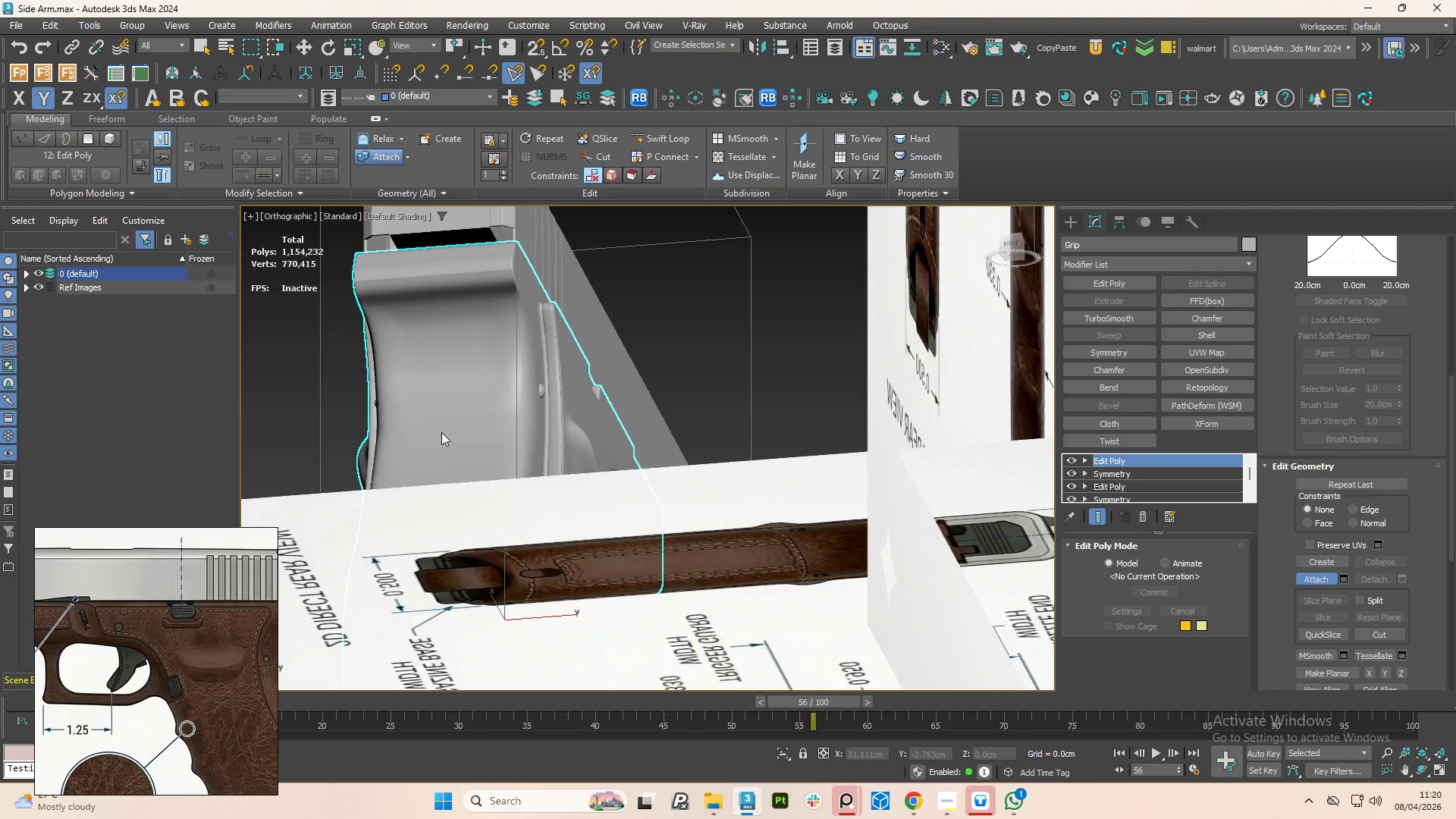 
hold_key(key=ControlLeft, duration=1.36)
left_click([638, 419])
 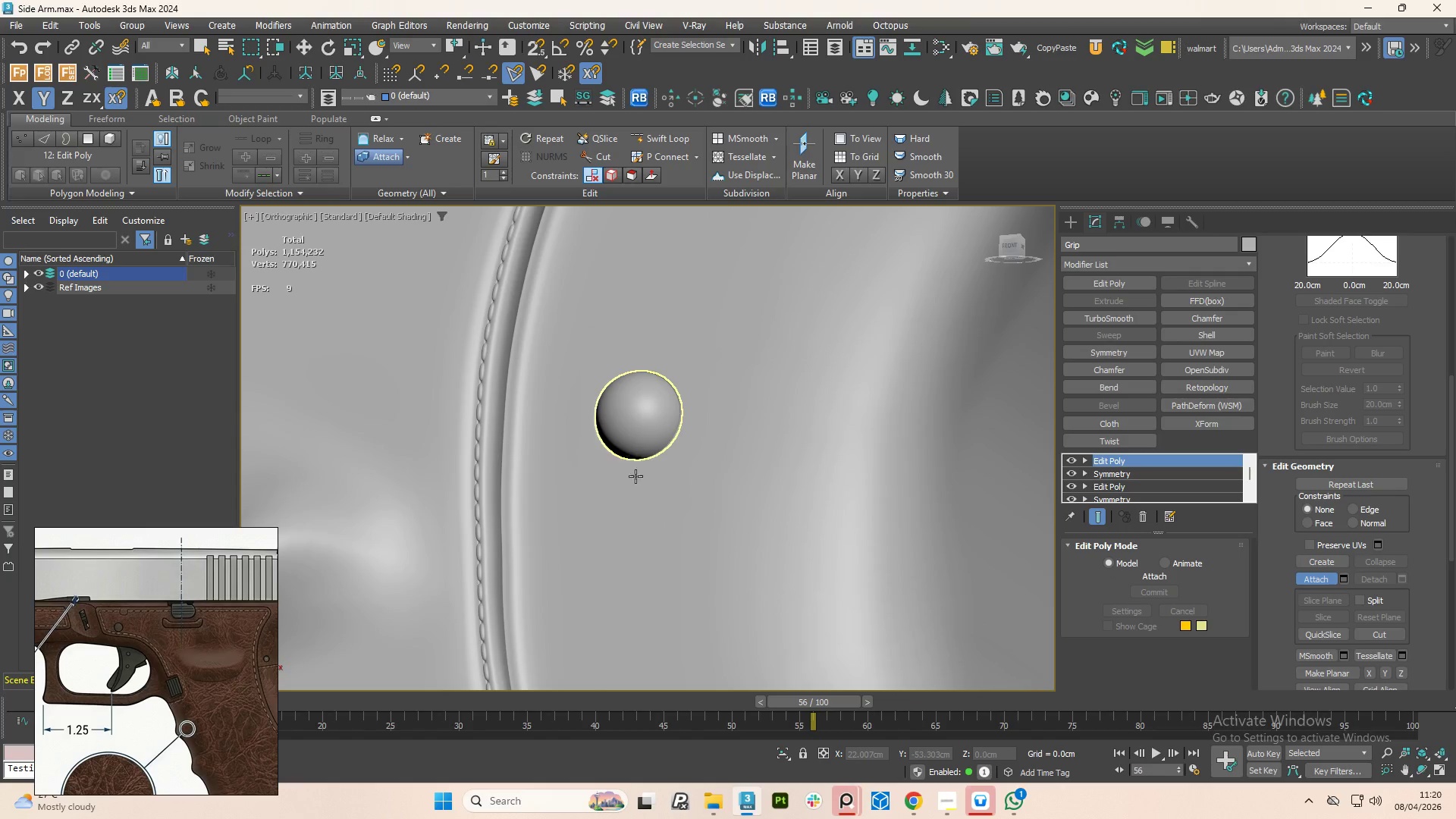 
scroll: coordinate [704, 447], scroll_direction: up, amount: 5.0
 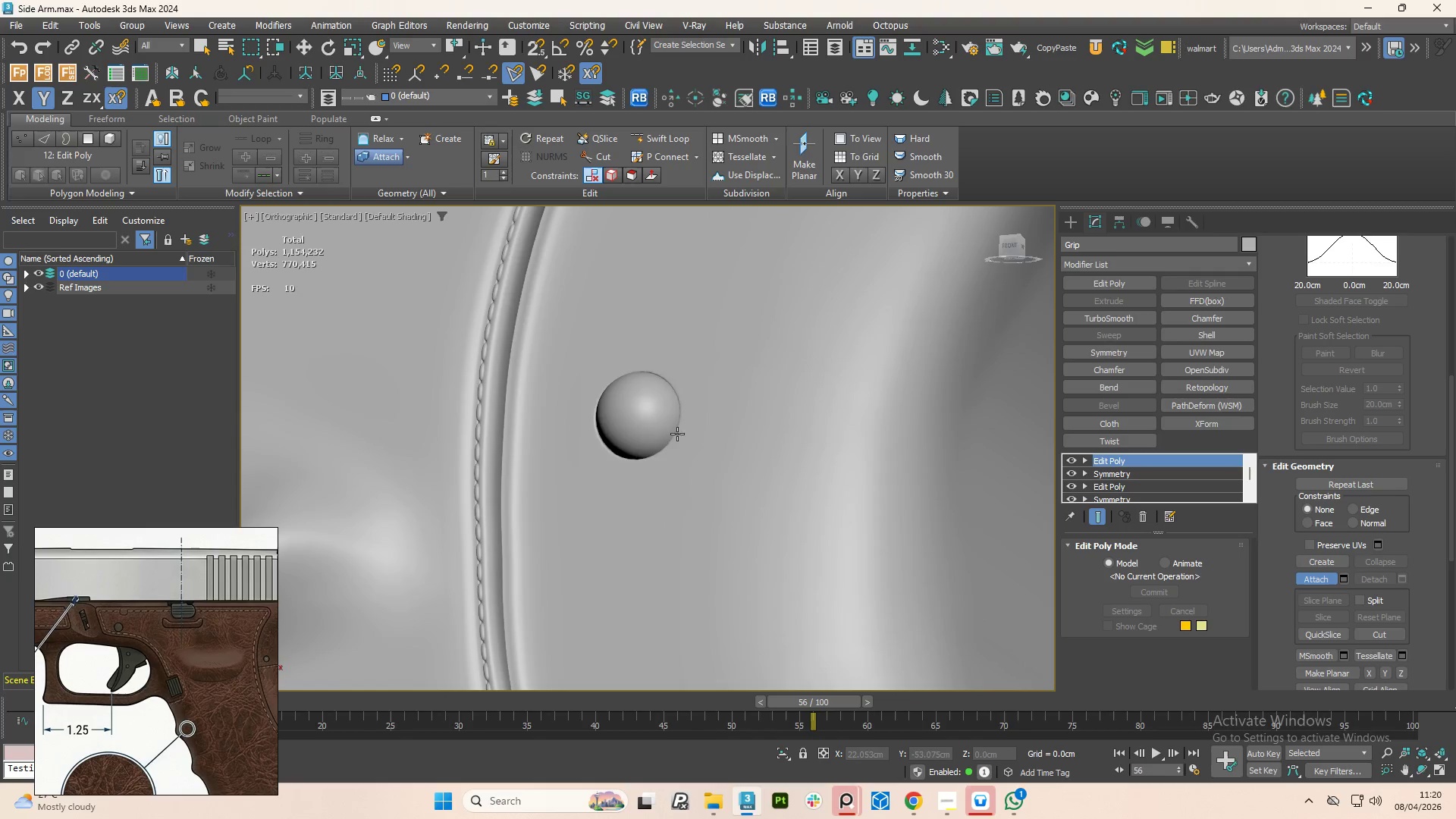 
left_click([1309, 579])
 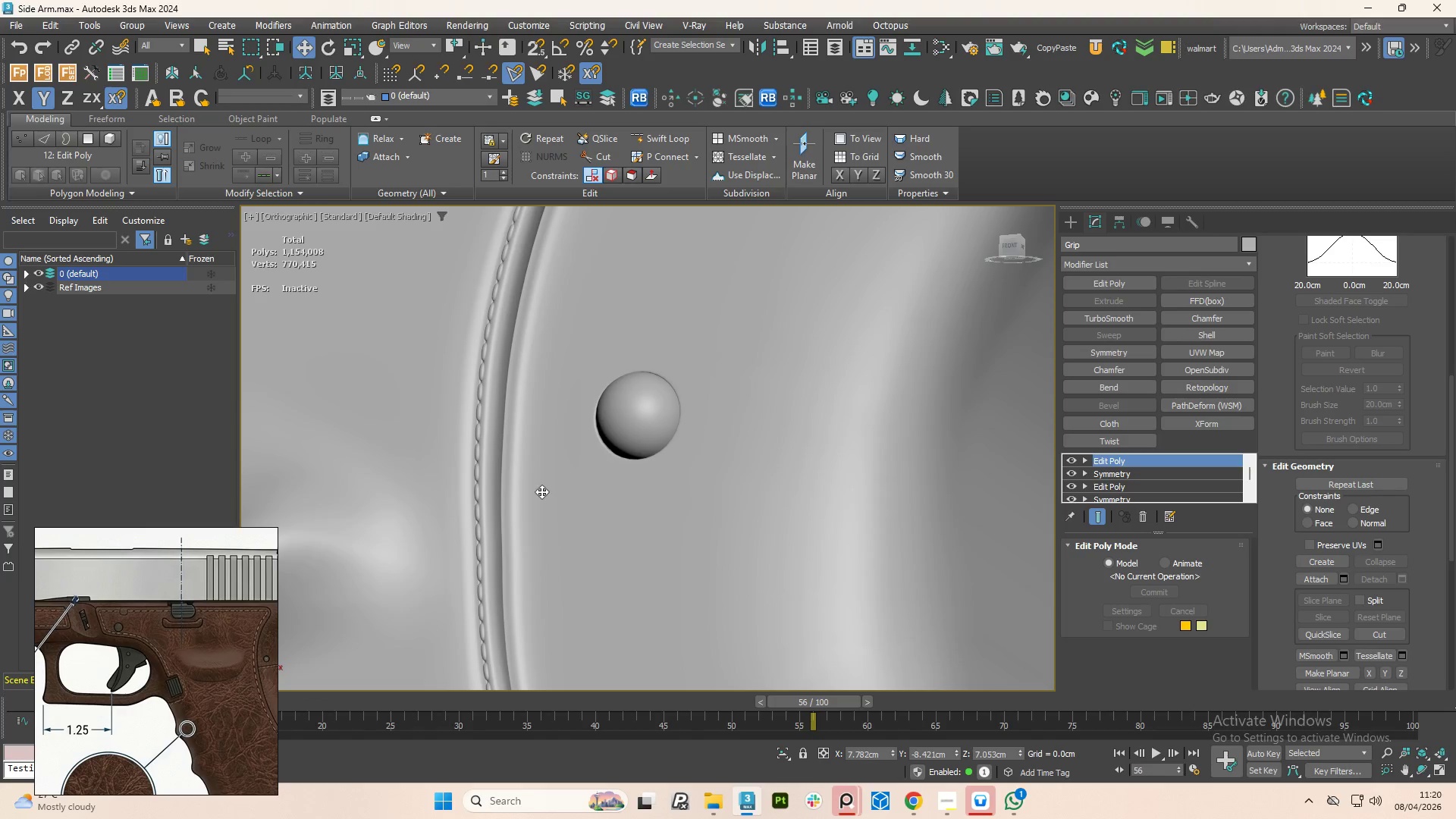 
hold_key(key=AltLeft, duration=0.89)
 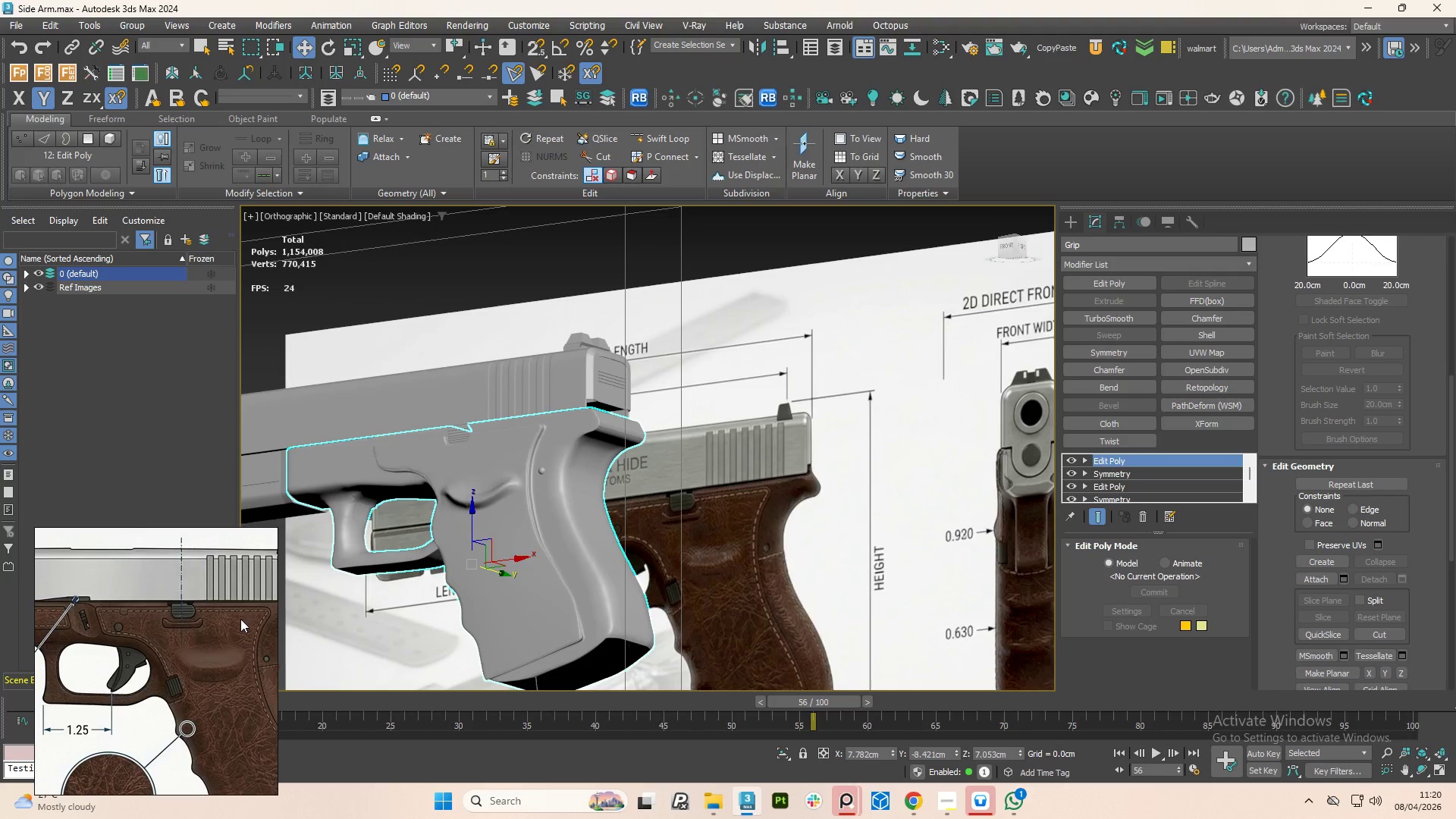 
scroll: coordinate [212, 629], scroll_direction: down, amount: 9.0
 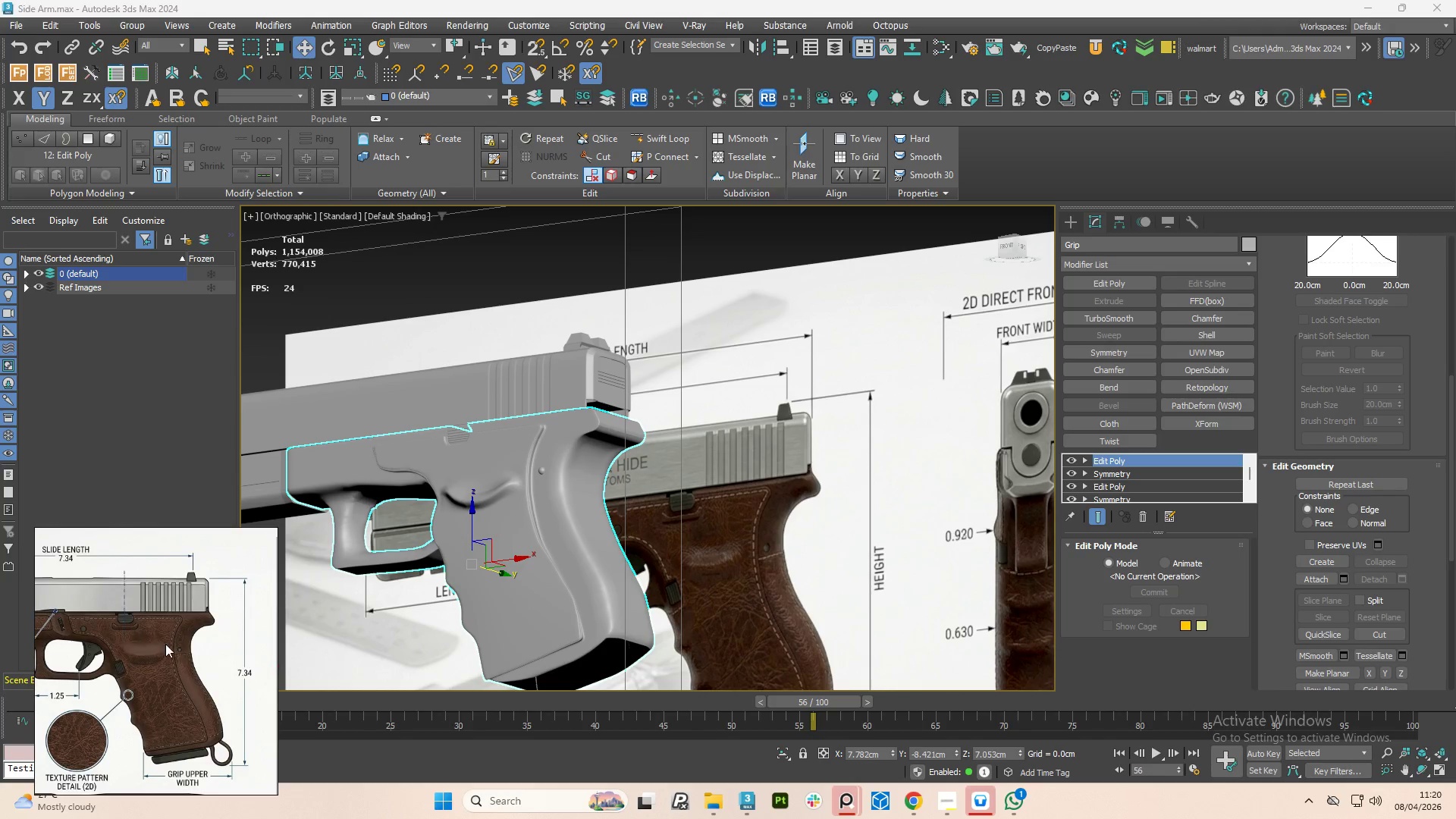 
hold_key(key=AltLeft, duration=1.5)
 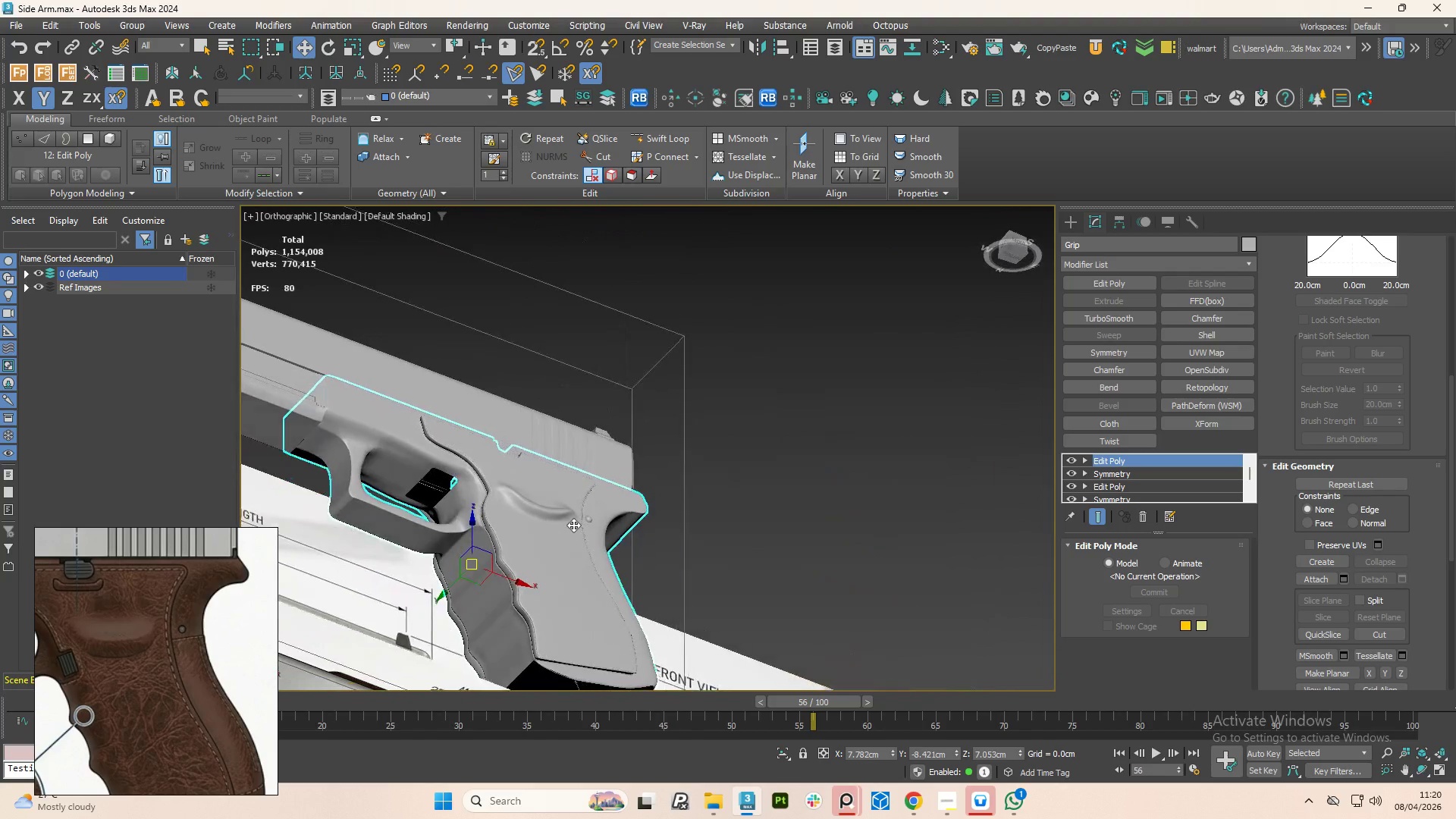 
scroll: coordinate [177, 672], scroll_direction: up, amount: 3.0
 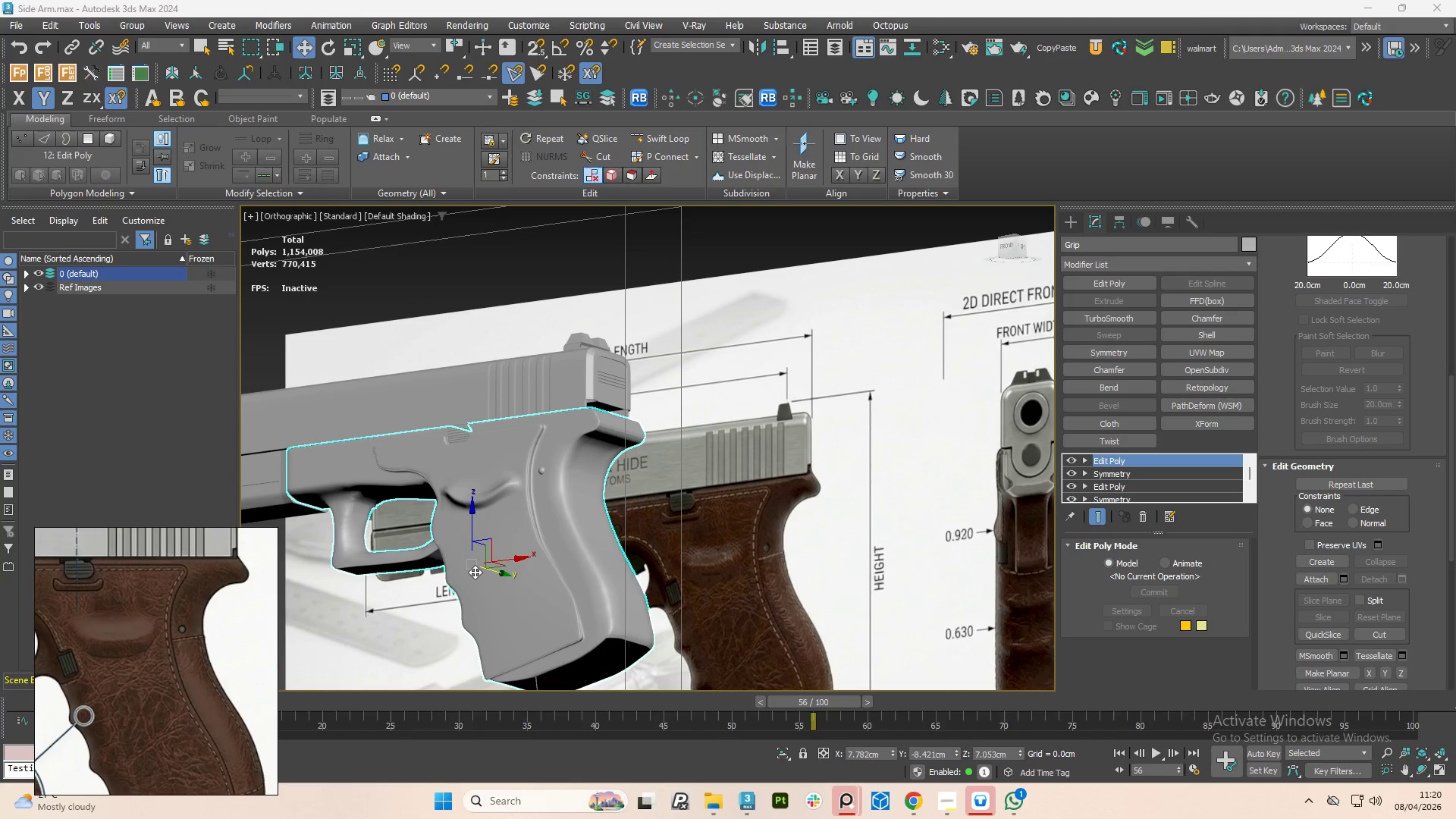 
hold_key(key=AltLeft, duration=1.52)
 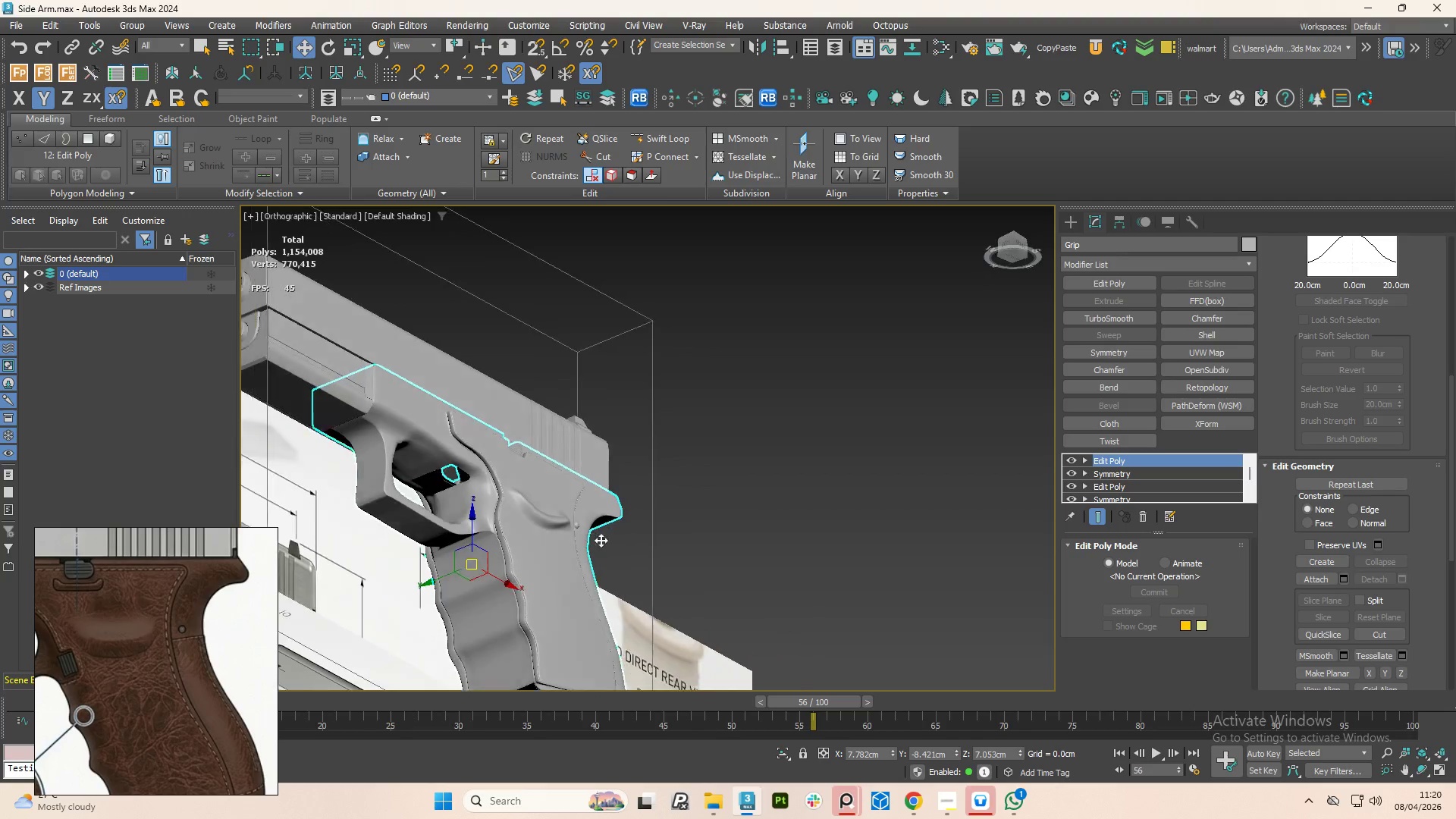 
hold_key(key=AltLeft, duration=1.5)
 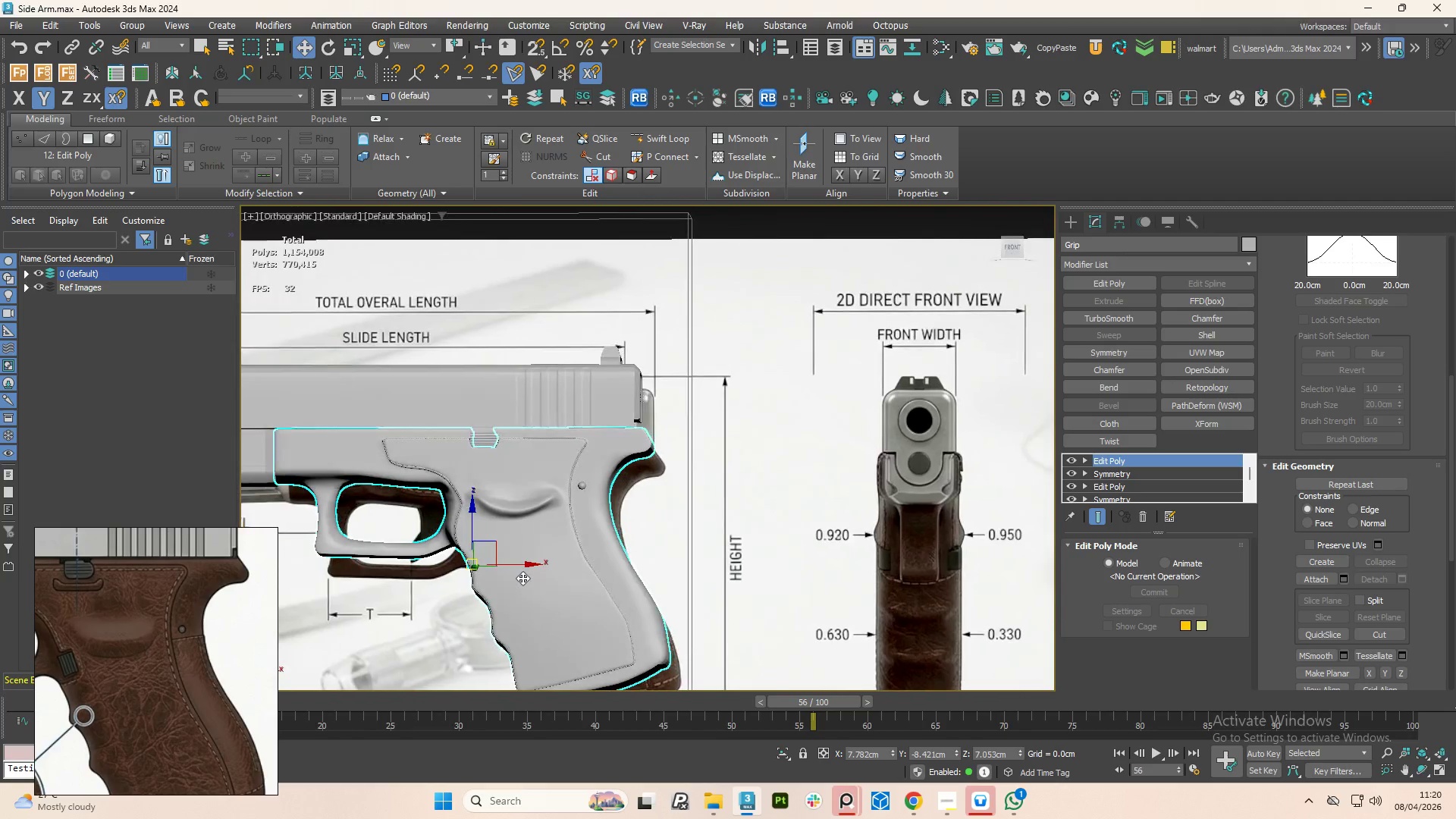 
hold_key(key=AltLeft, duration=1.5)
 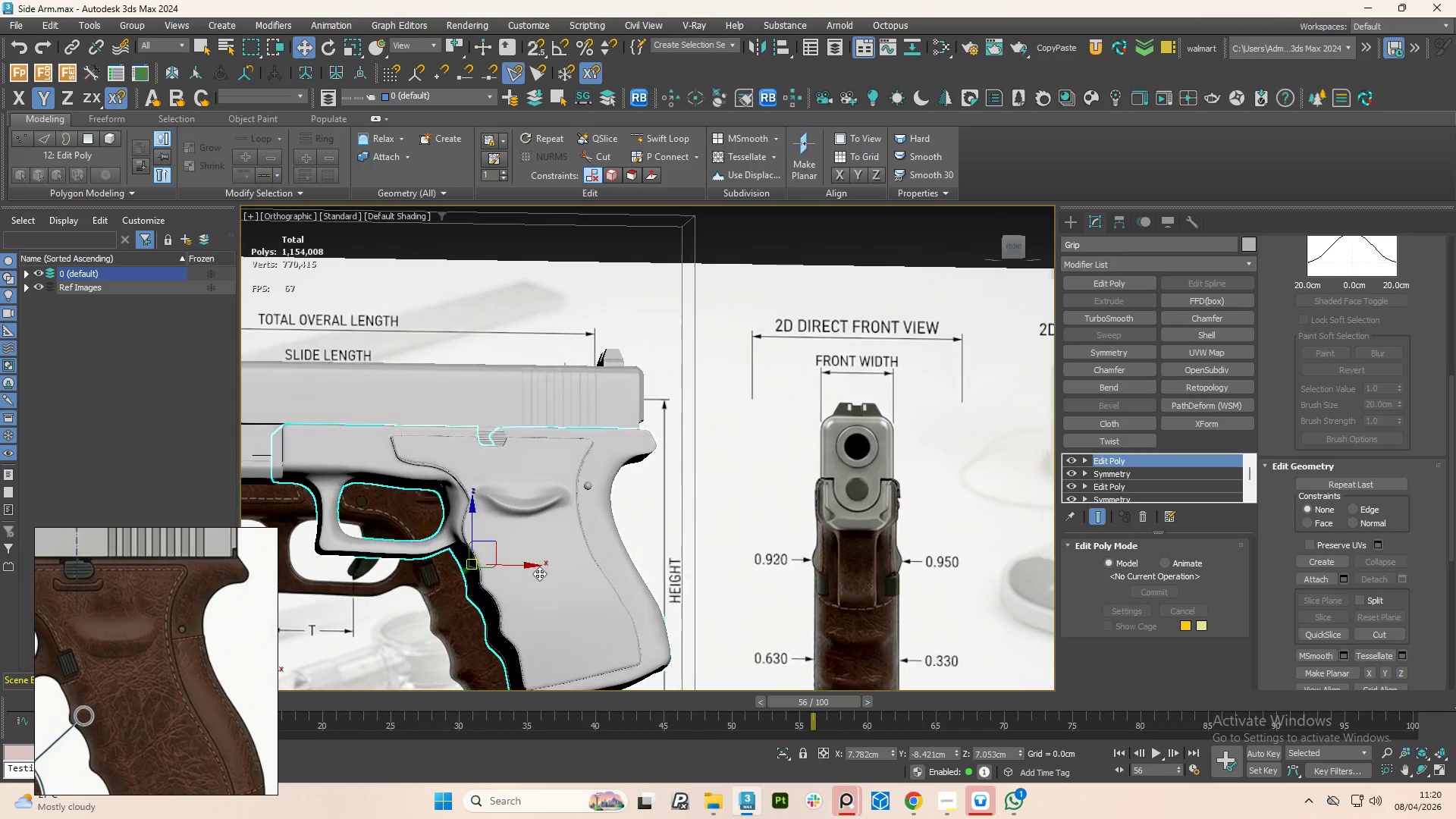 
hold_key(key=AltLeft, duration=1.0)
 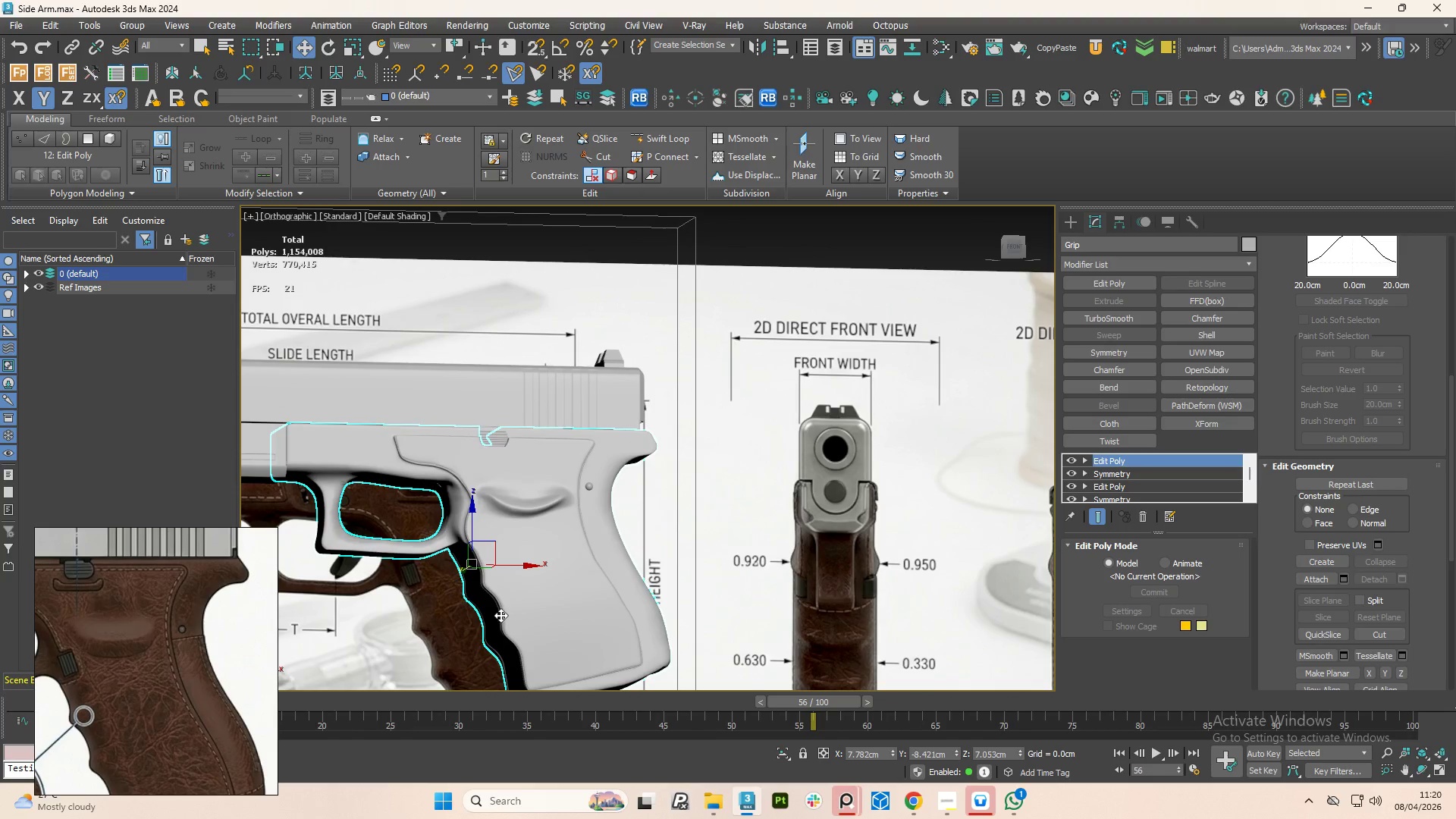 
scroll: coordinate [500, 615], scroll_direction: up, amount: 4.0
 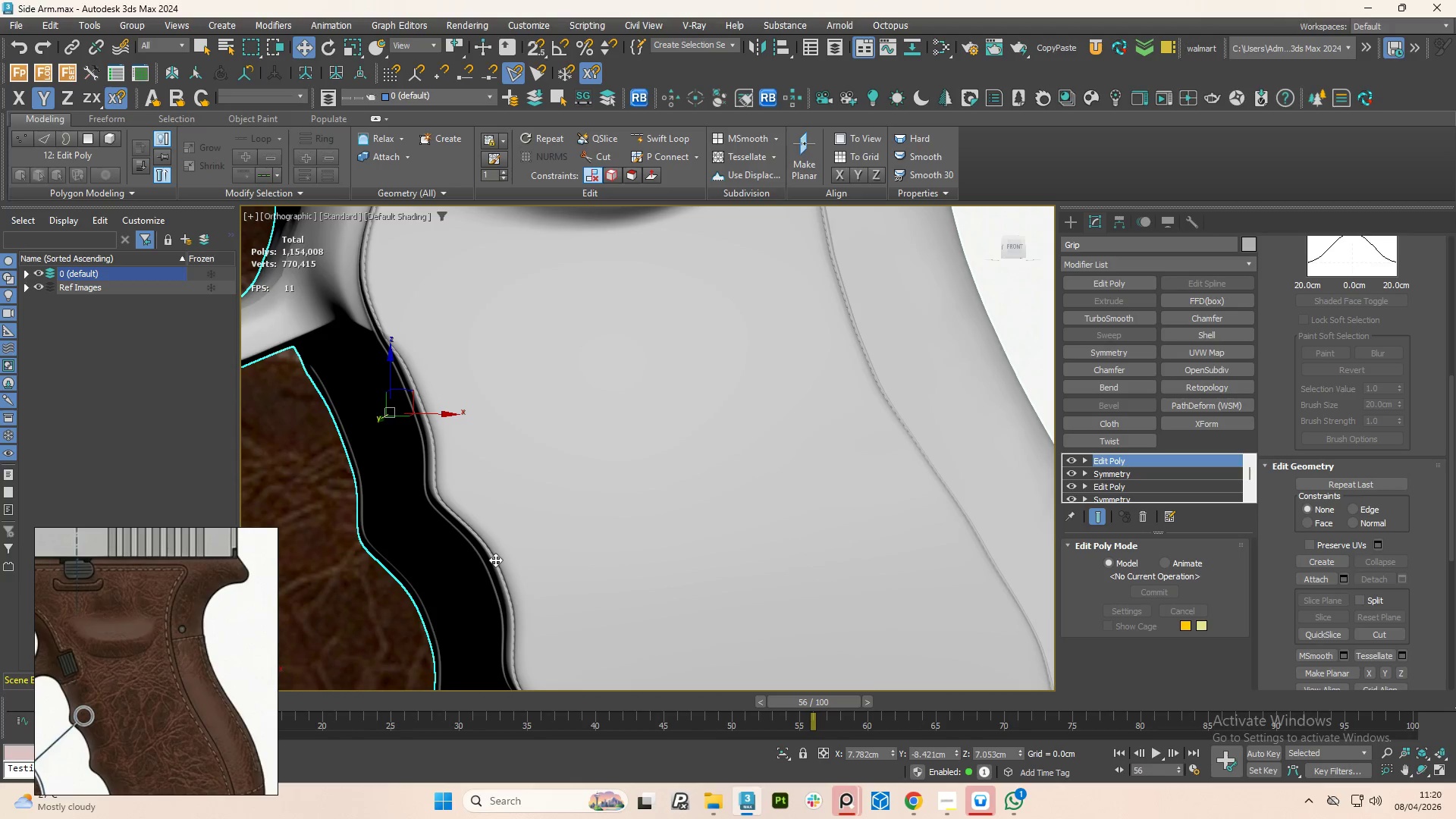 
hold_key(key=AltLeft, duration=1.51)
 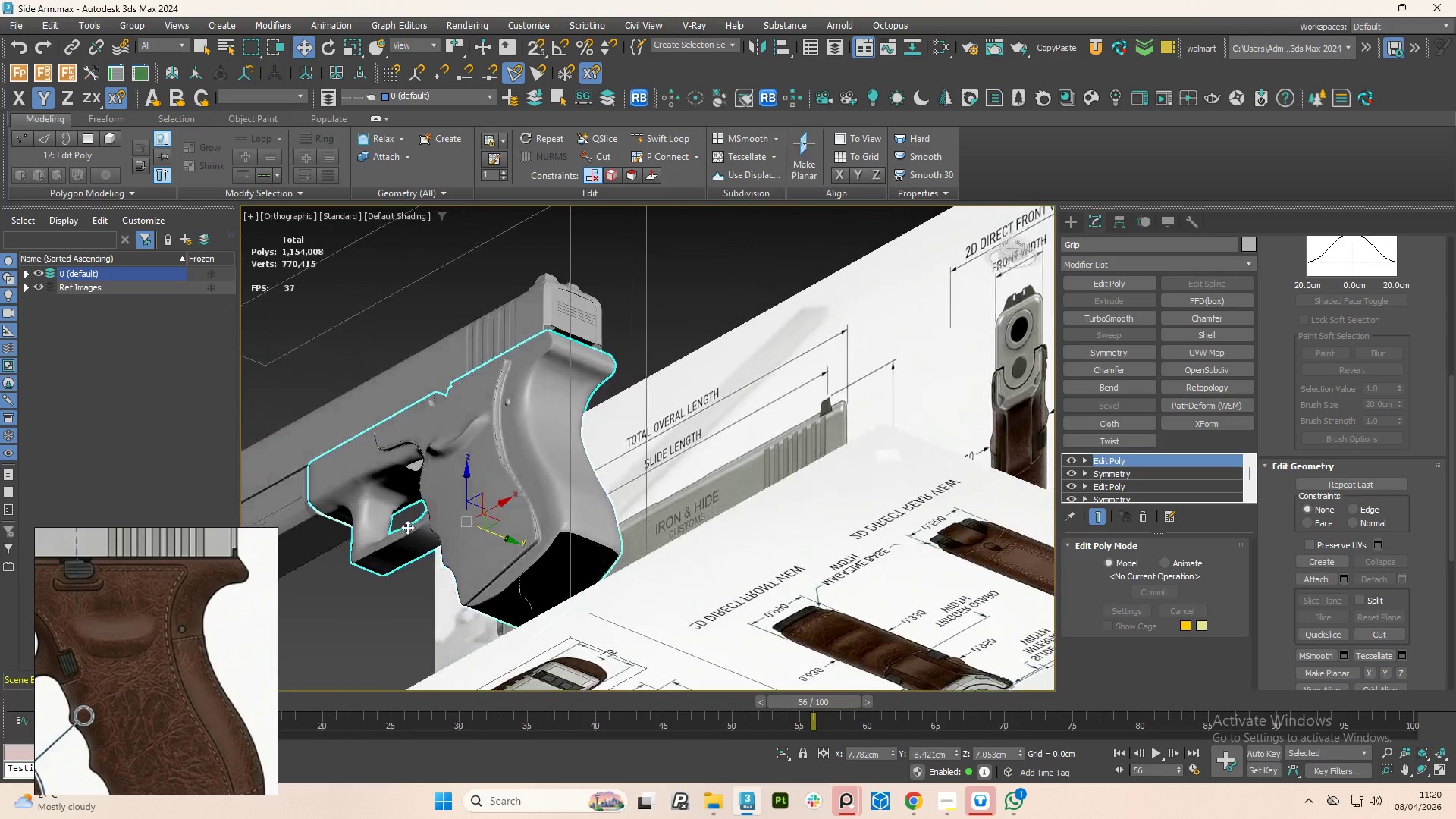 
scroll: coordinate [492, 559], scroll_direction: down, amount: 4.0
 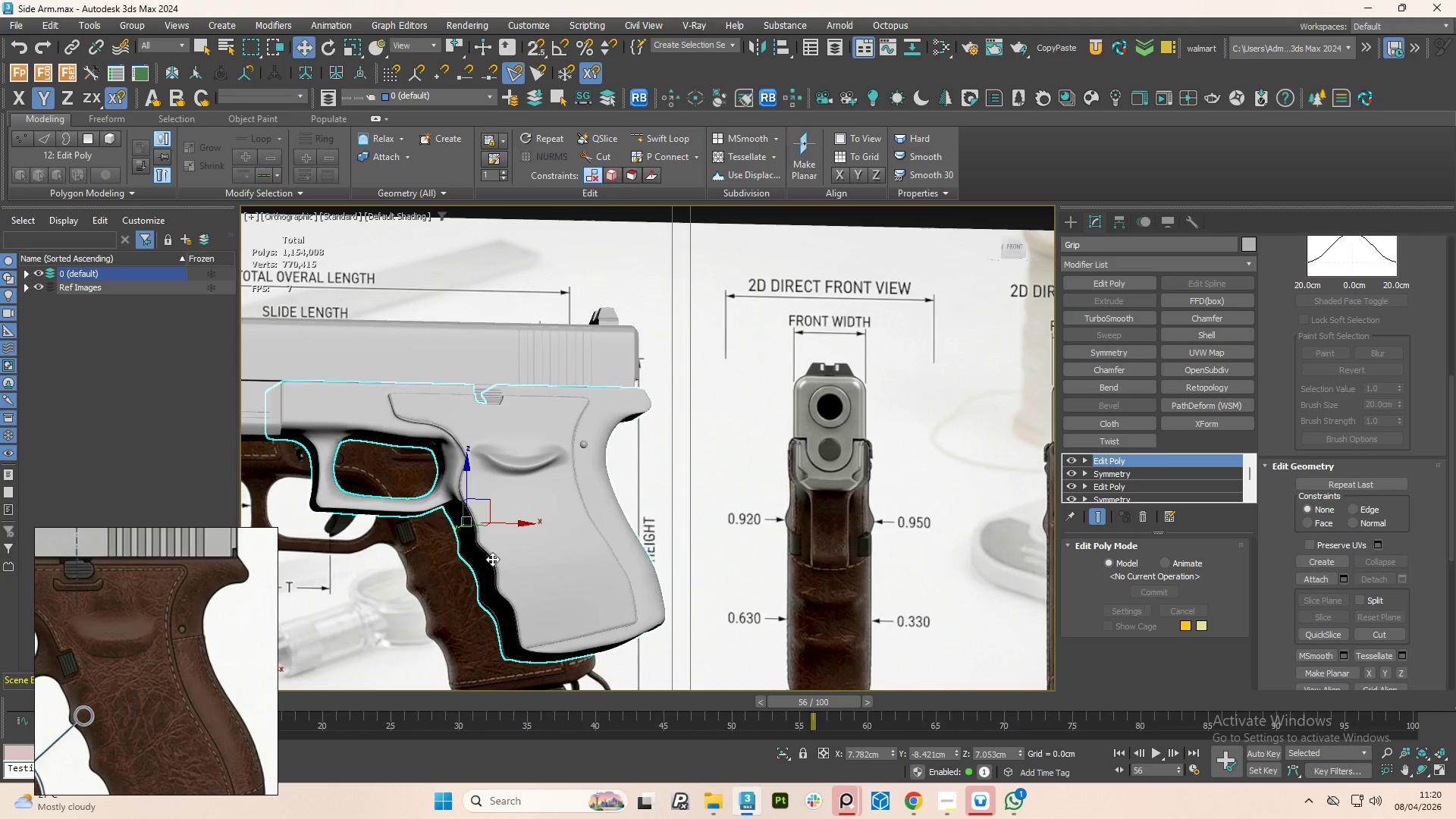 
hold_key(key=AltLeft, duration=1.5)
 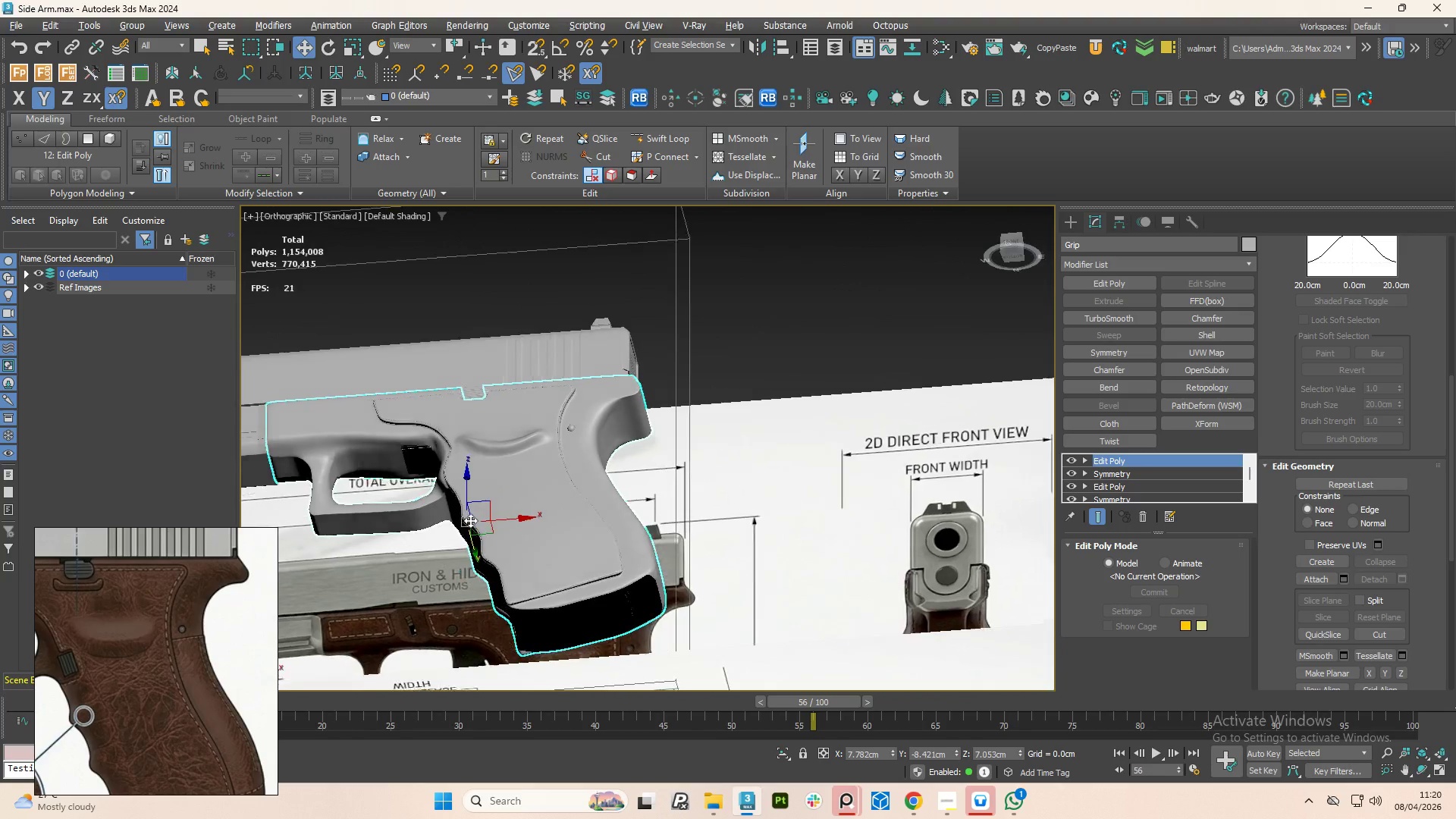 
hold_key(key=AltLeft, duration=1.52)
 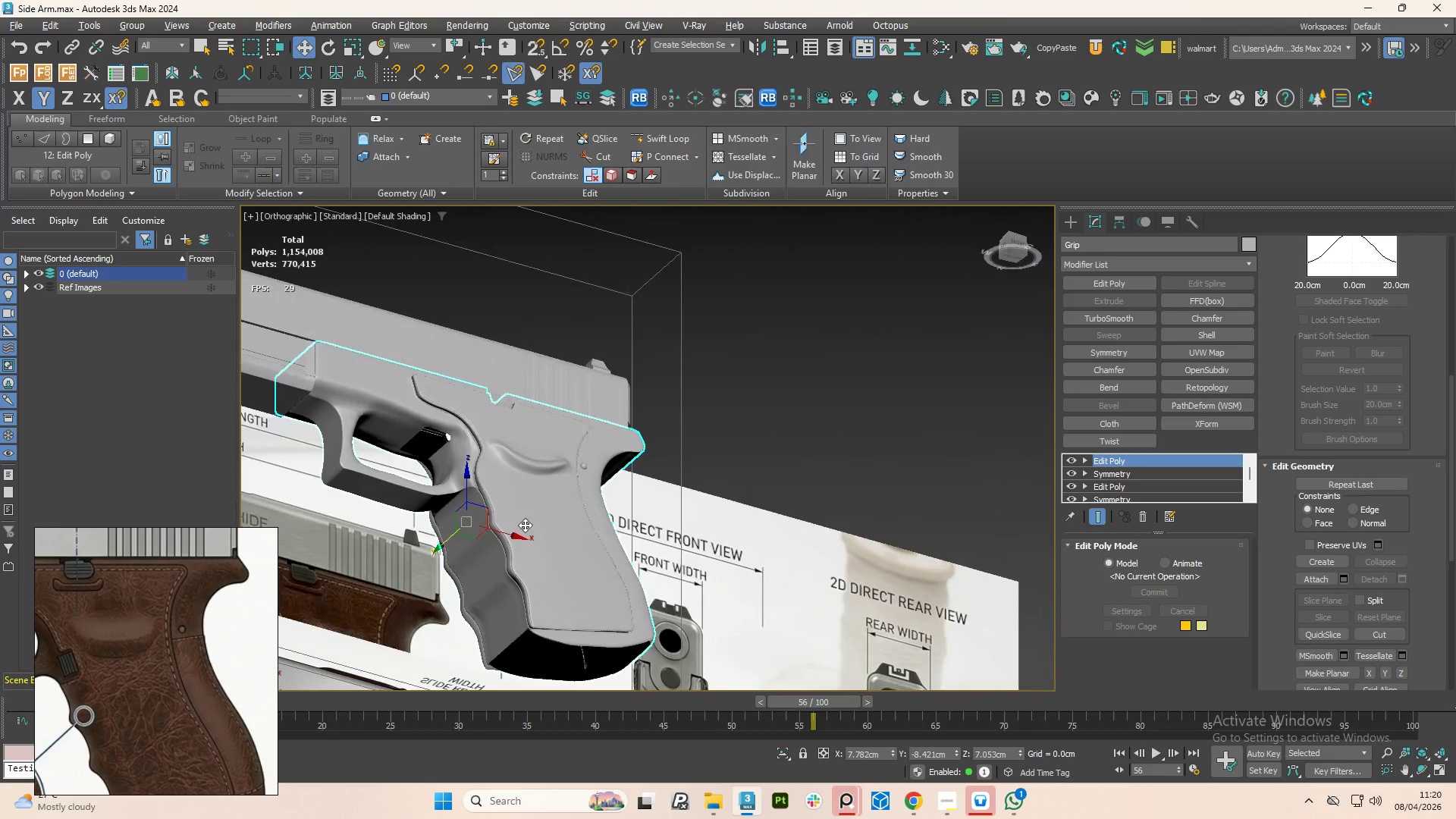 
hold_key(key=AltLeft, duration=1.52)
 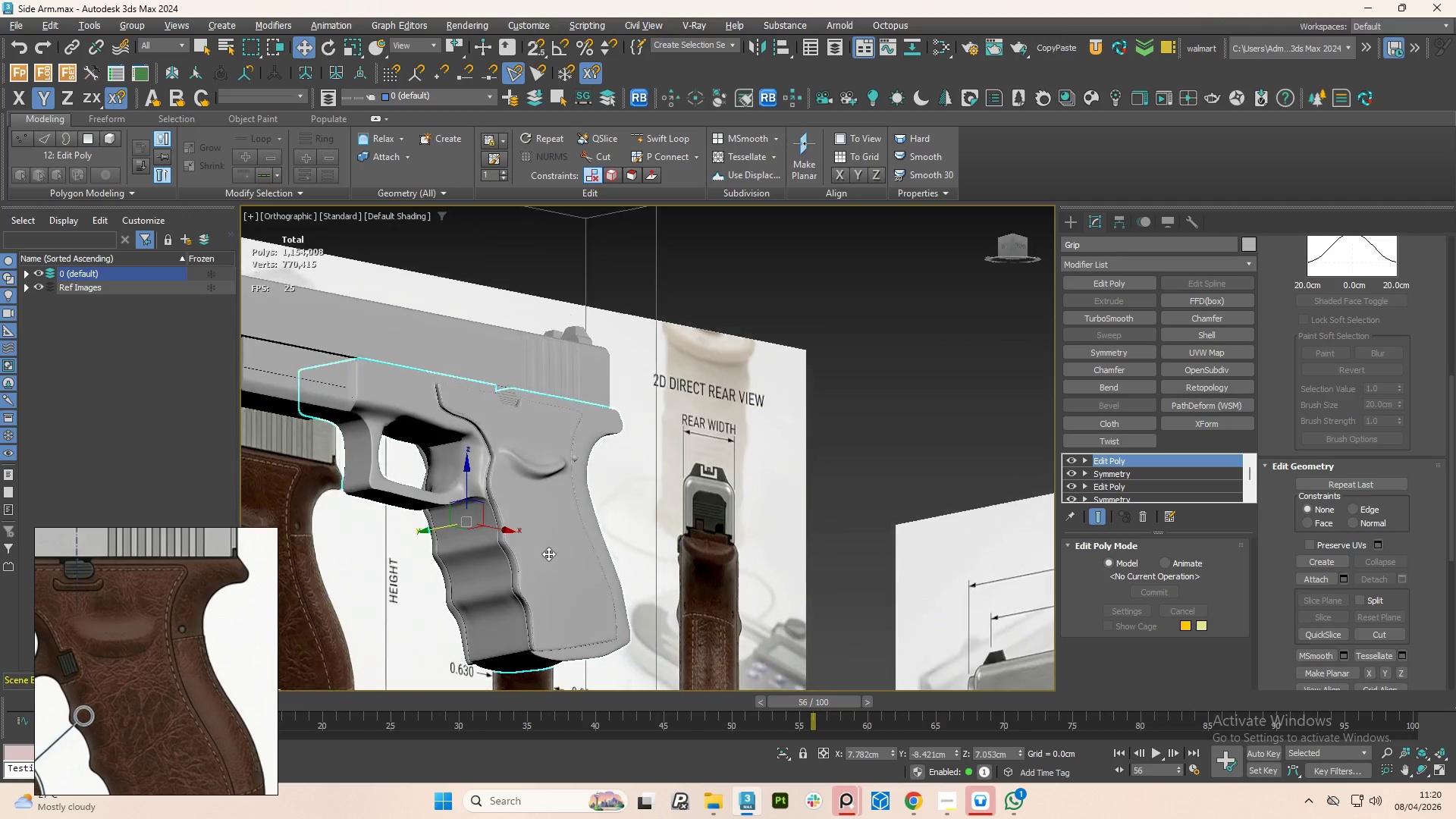 
hold_key(key=AltLeft, duration=1.51)
 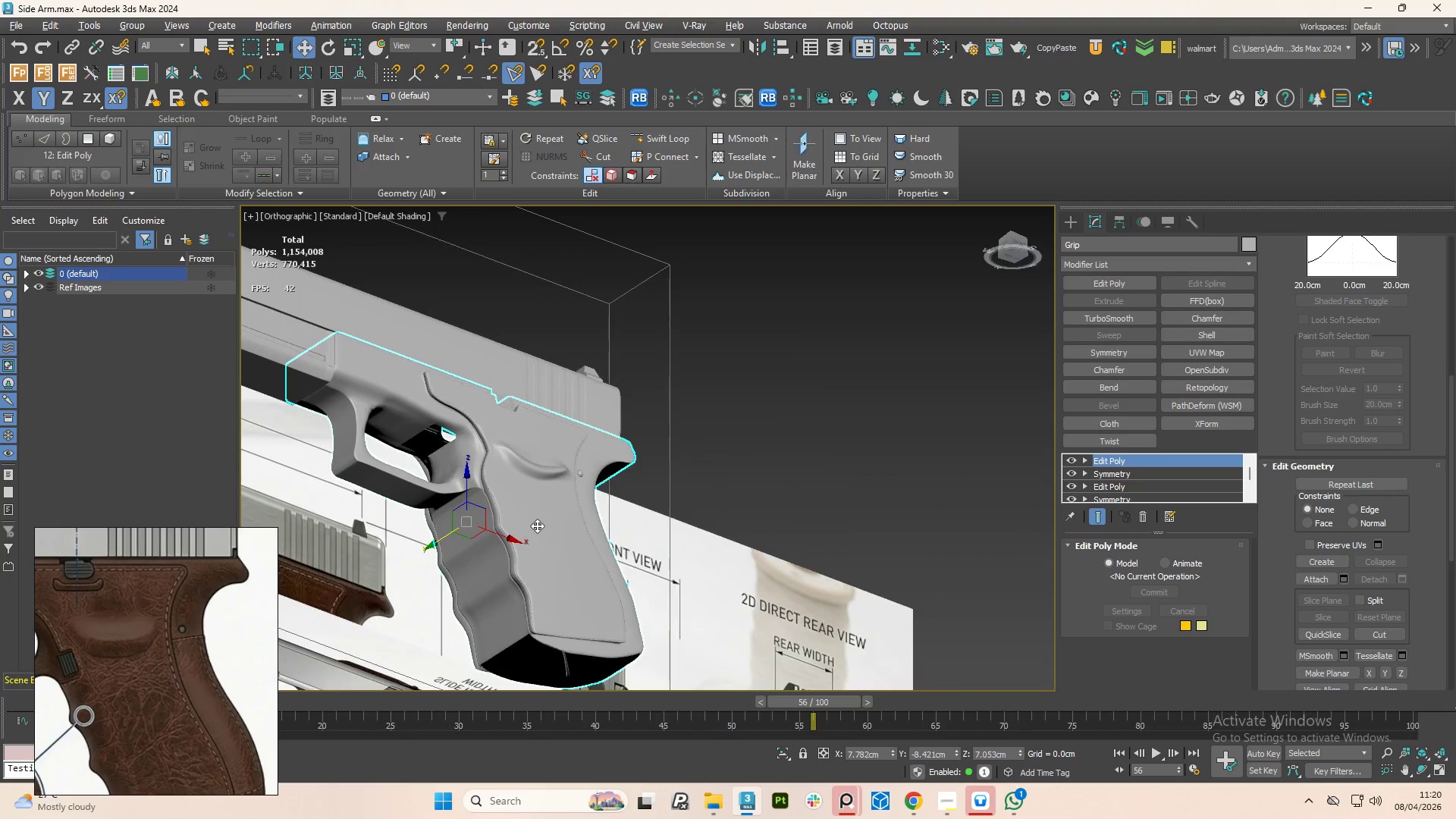 
key(Alt+AltLeft)
 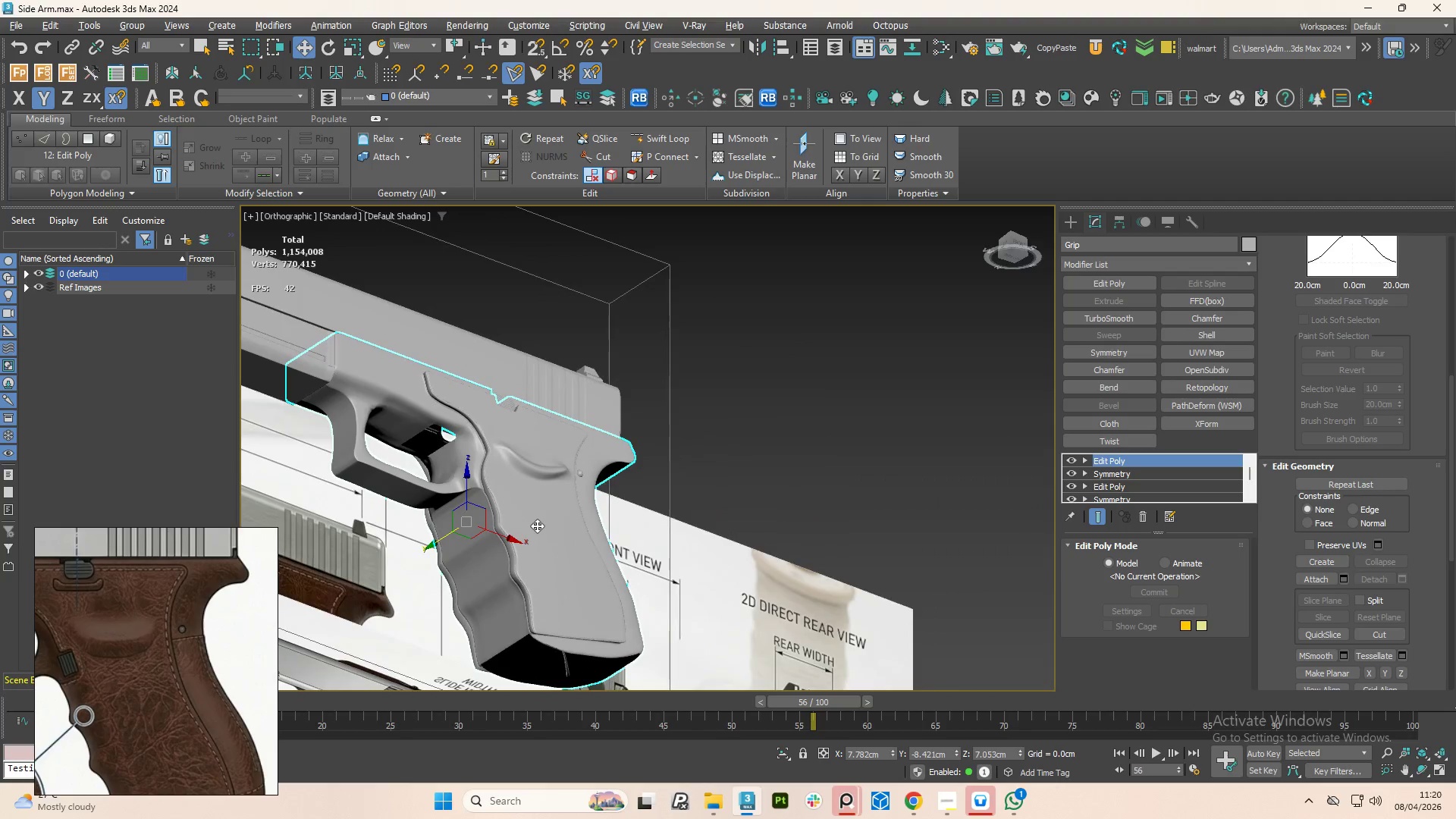 
key(Alt+AltLeft)
 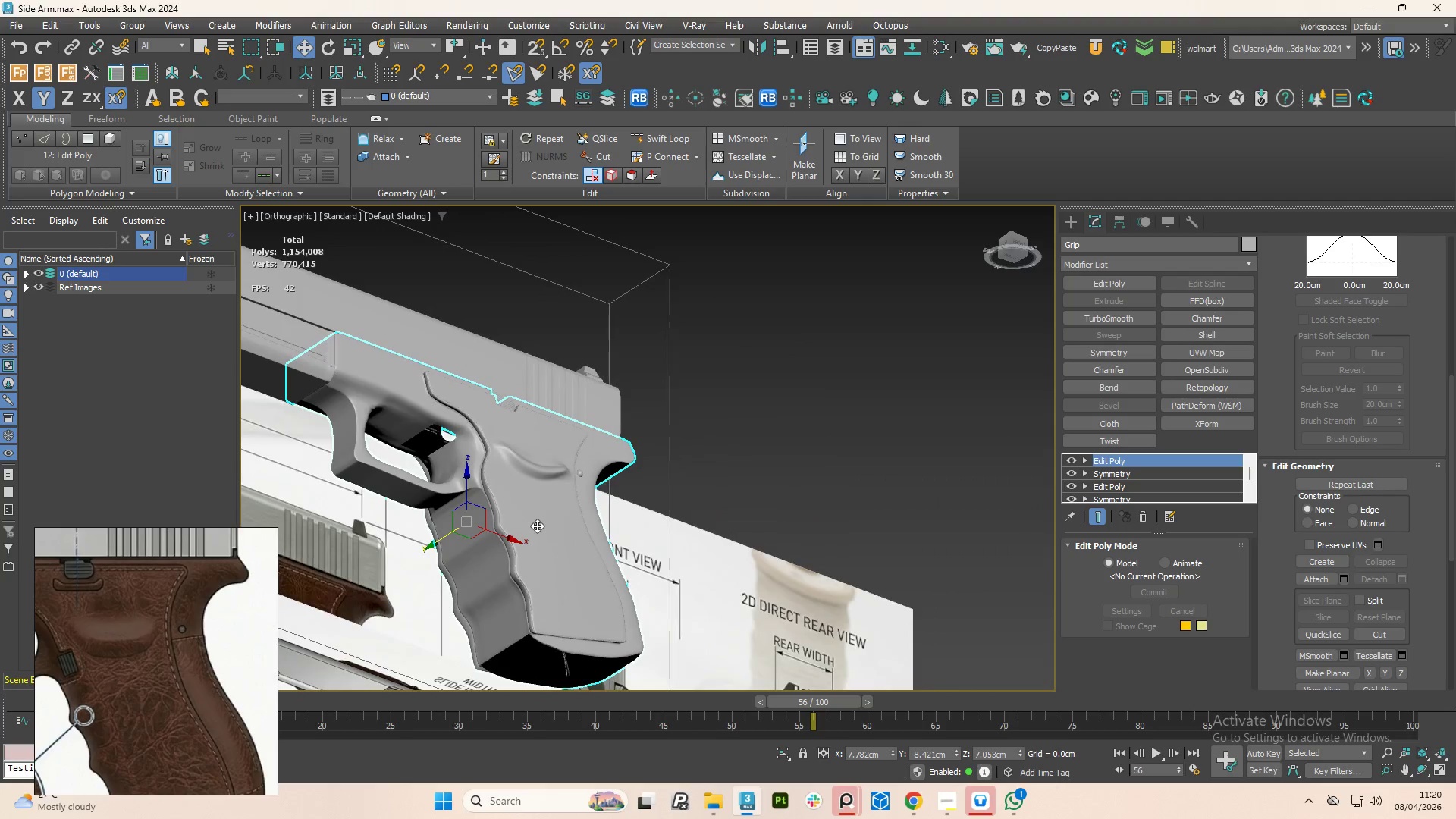 
key(Alt+AltLeft)
 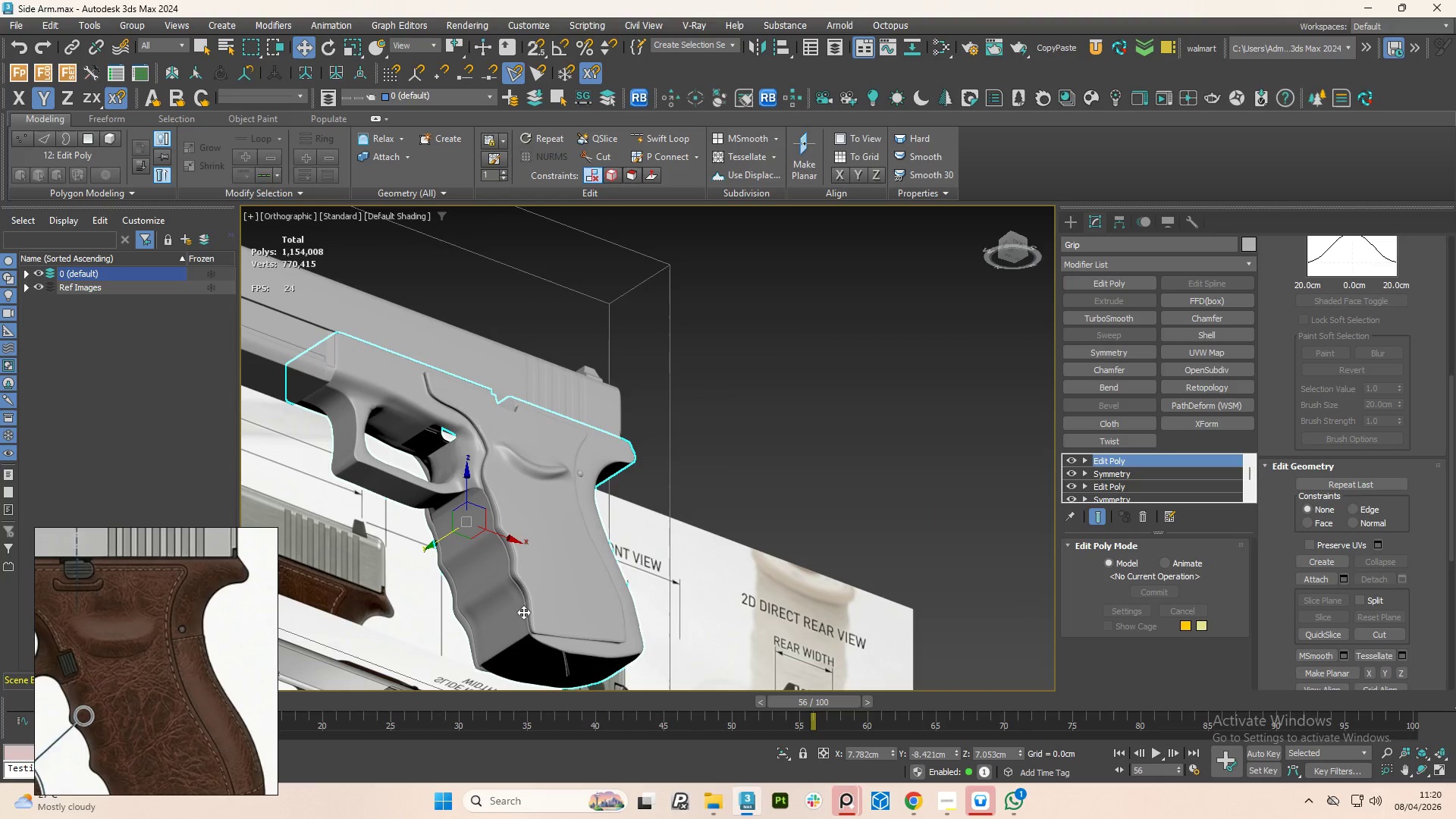 
scroll: coordinate [596, 560], scroll_direction: up, amount: 7.0
 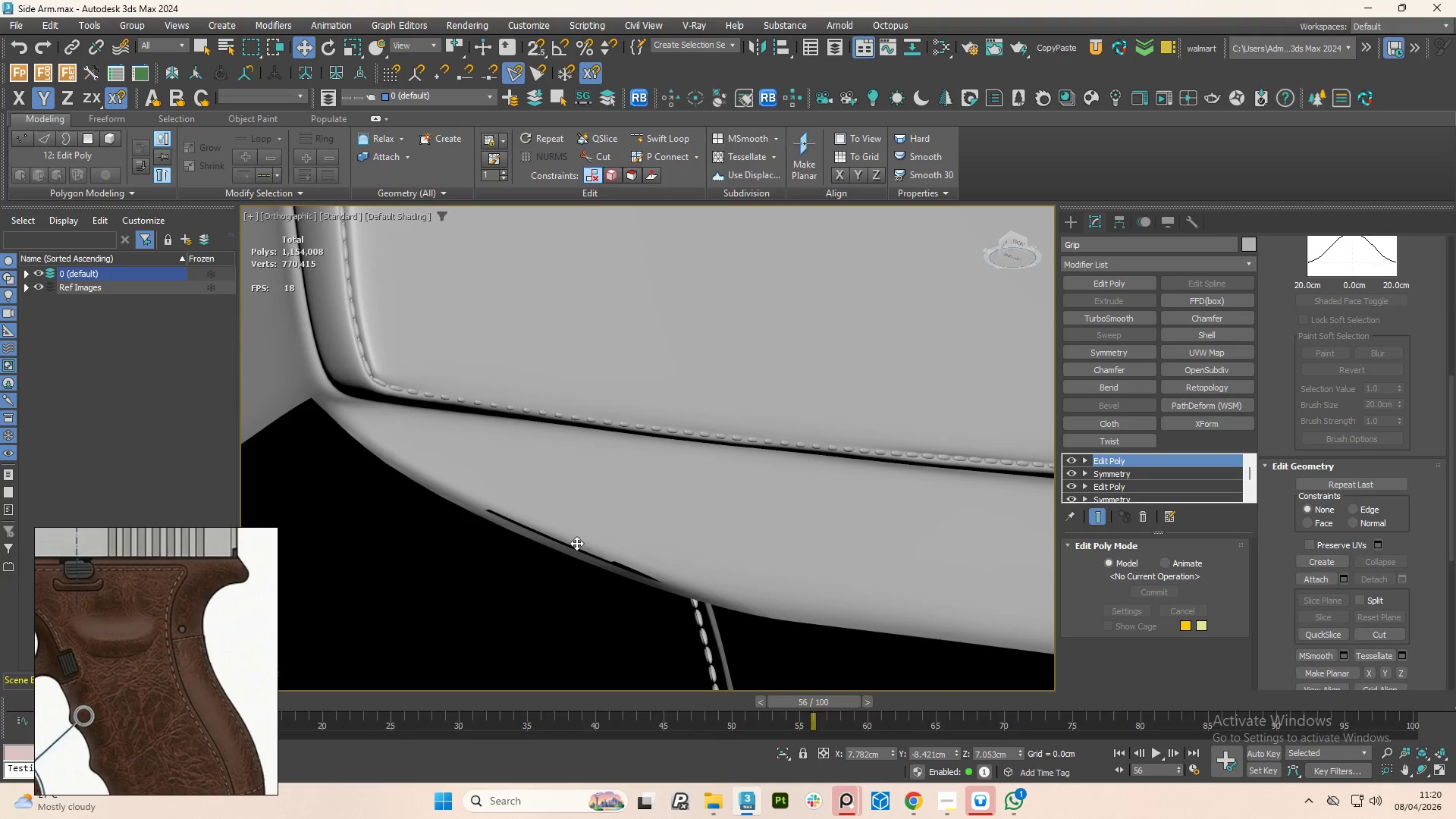 
key(F4)
 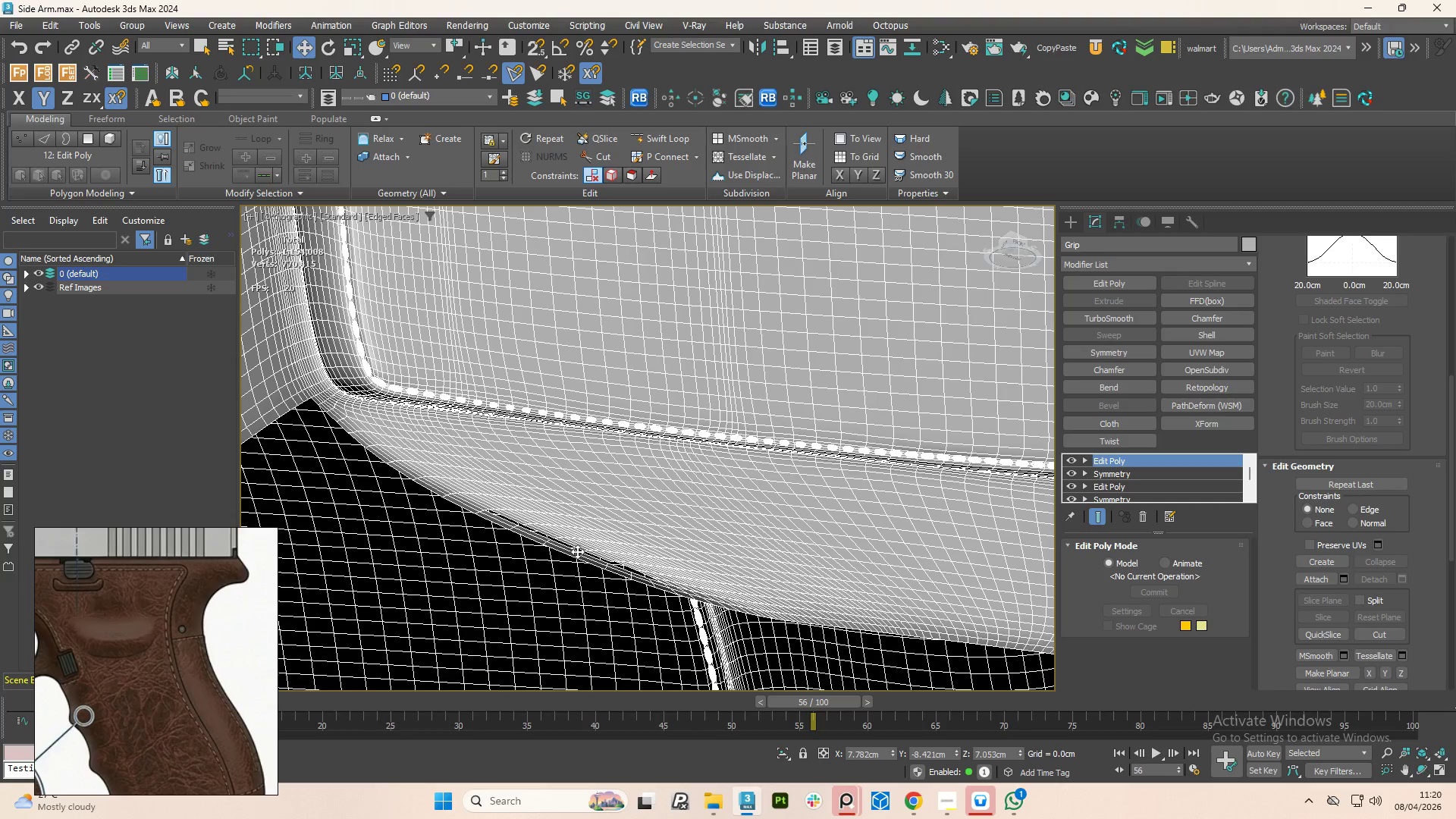 
scroll: coordinate [573, 552], scroll_direction: up, amount: 3.0
 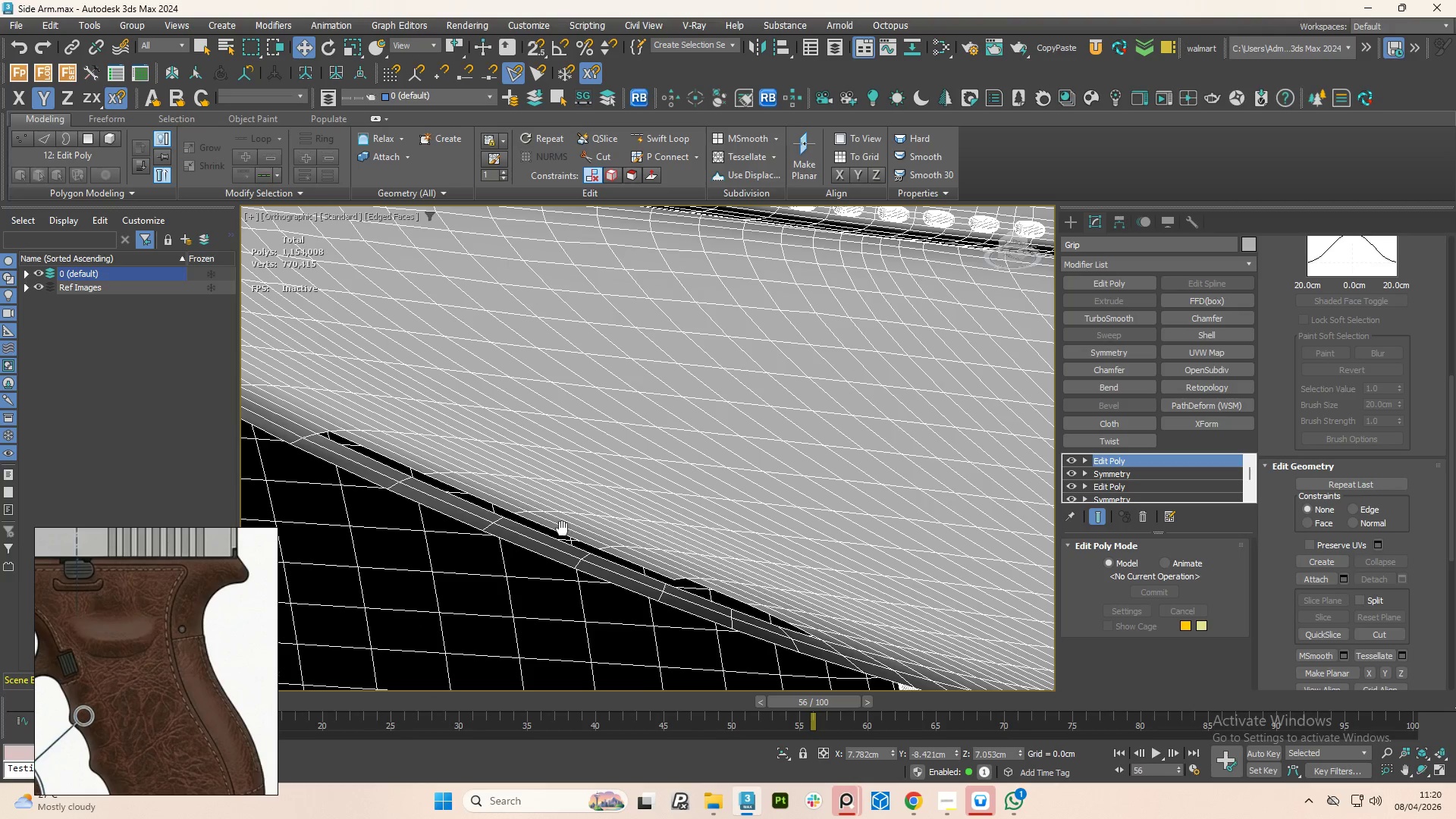 
hold_key(key=AltLeft, duration=0.77)
 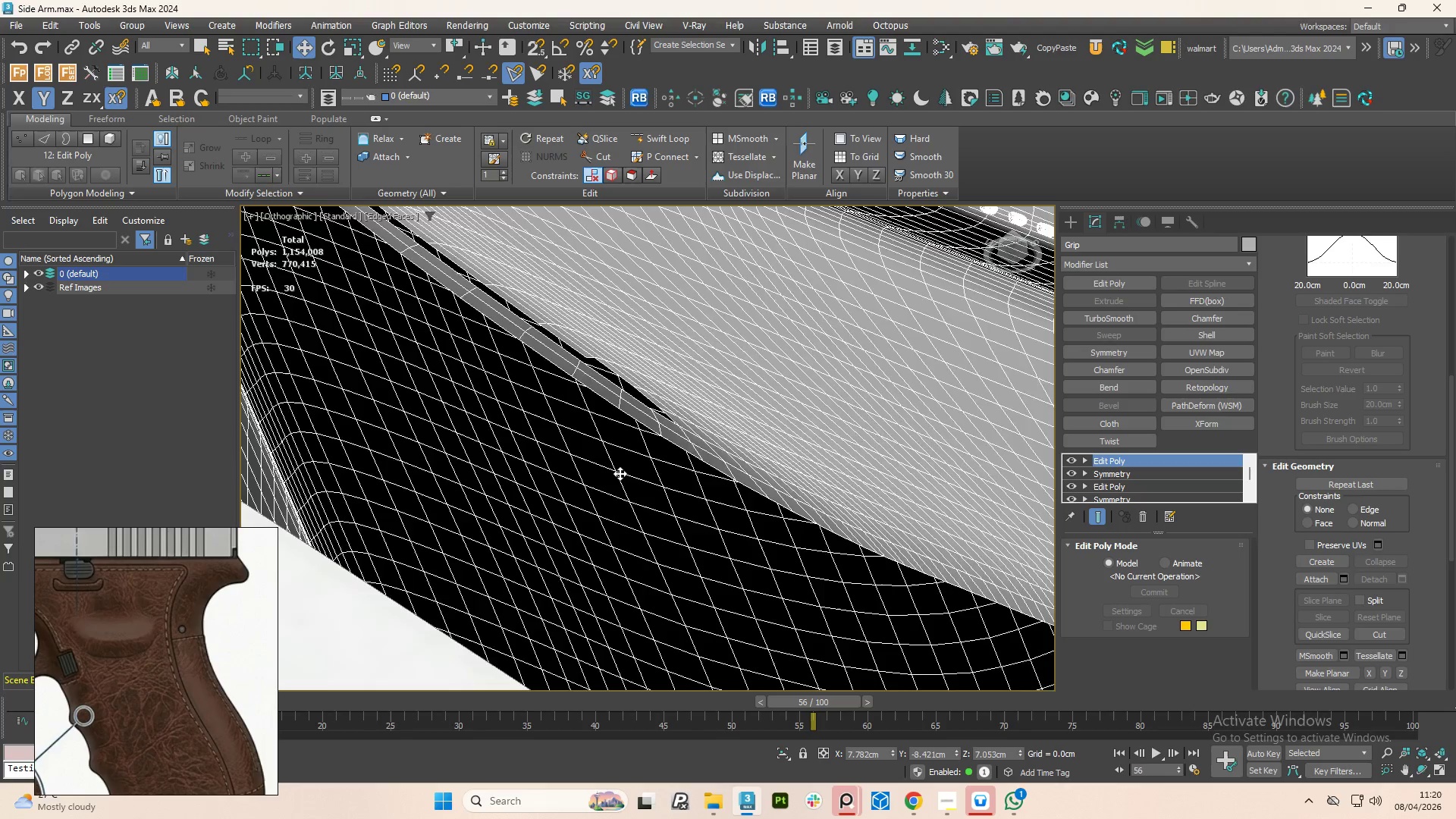 
scroll: coordinate [603, 509], scroll_direction: down, amount: 1.0
 